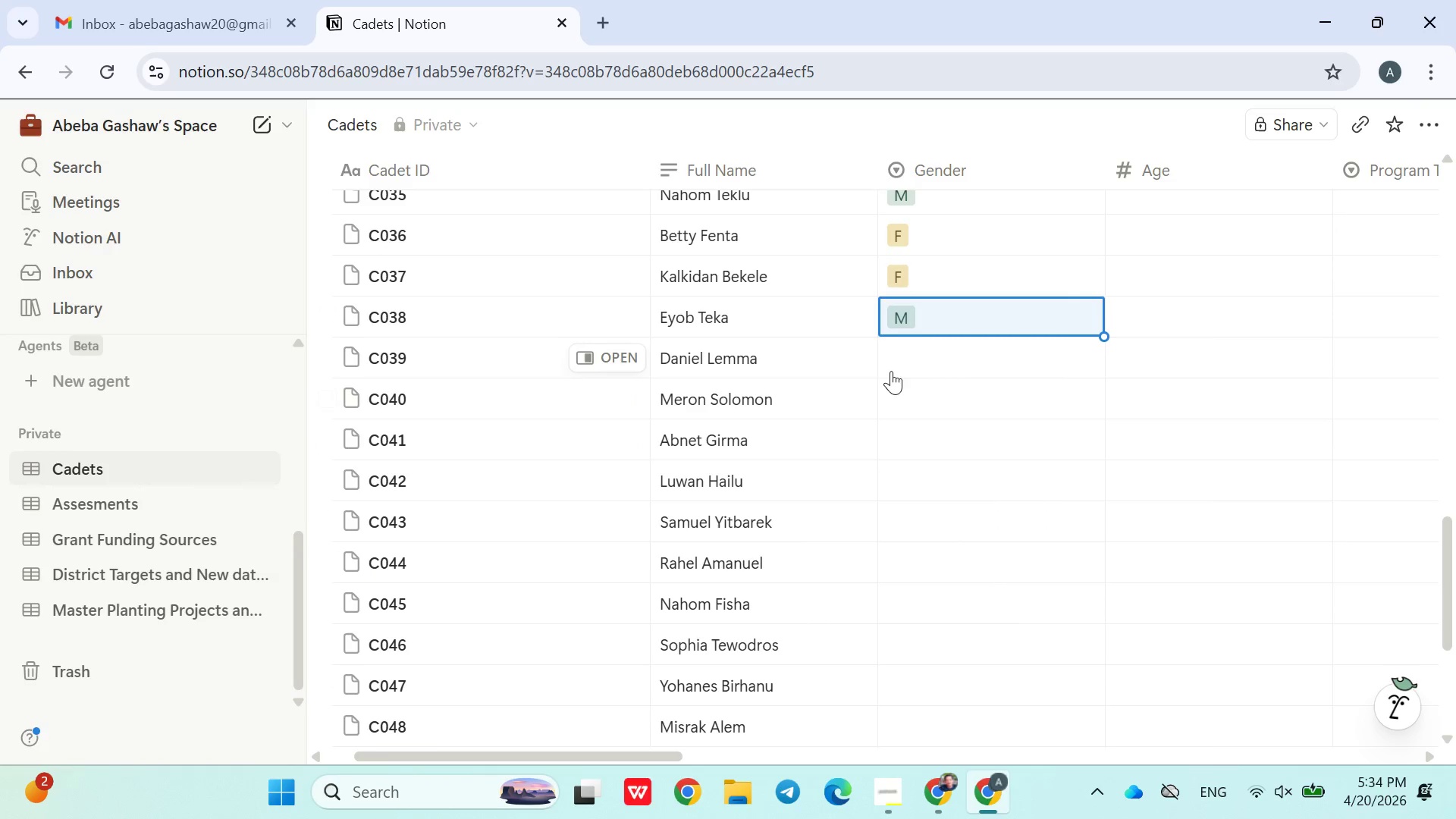 
left_click([891, 371])
 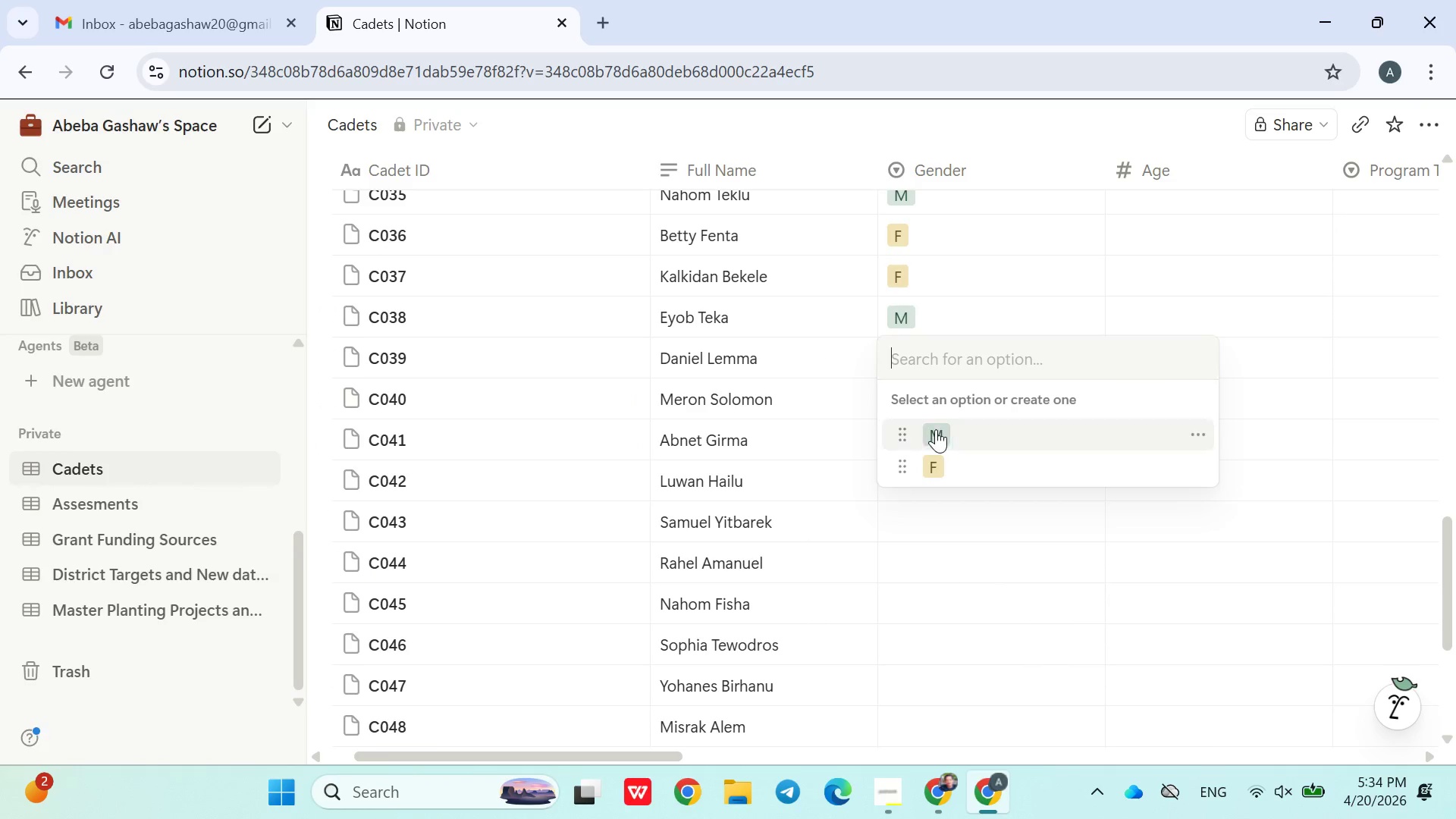 
left_click([936, 430])
 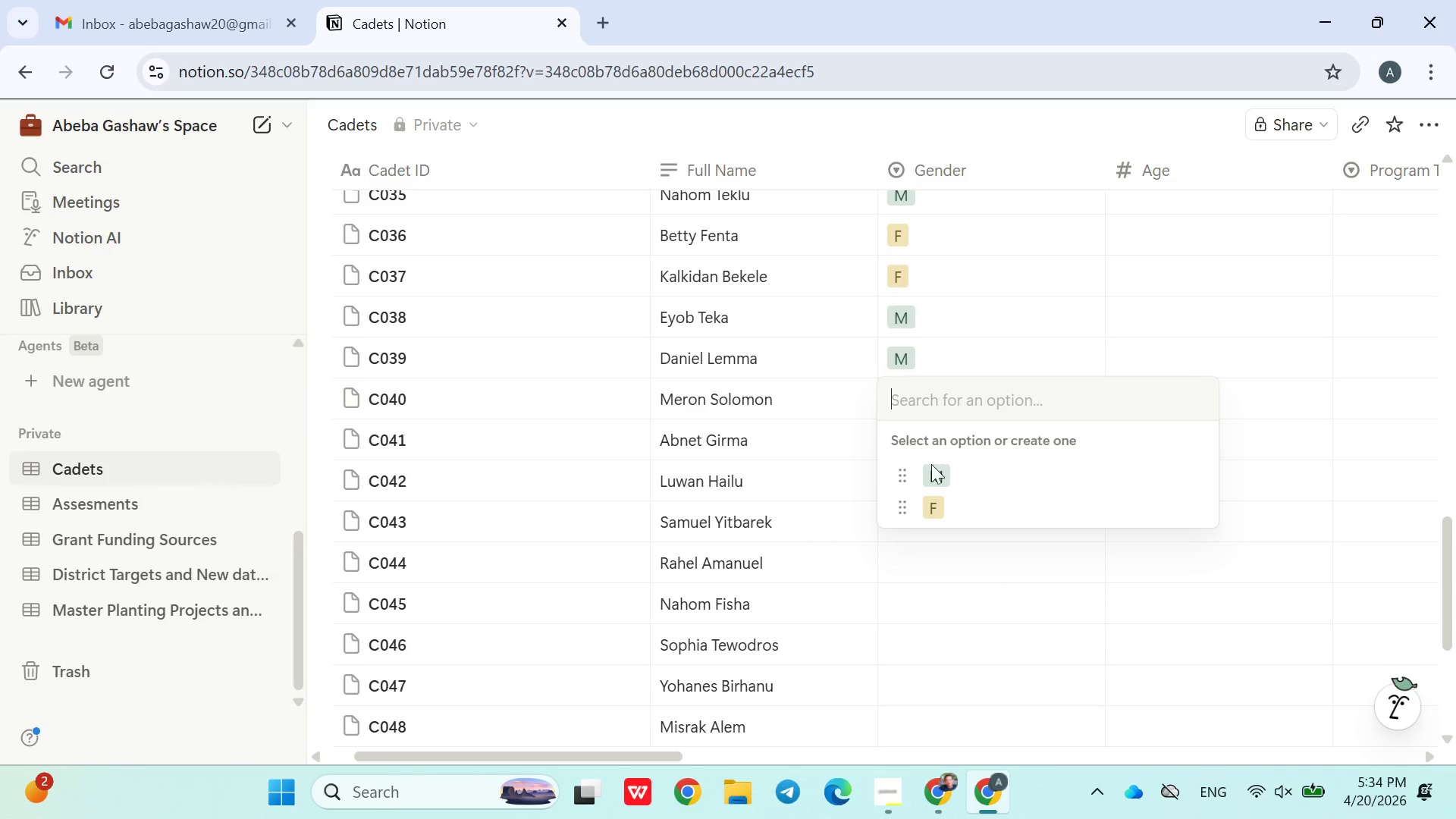 
left_click([923, 507])
 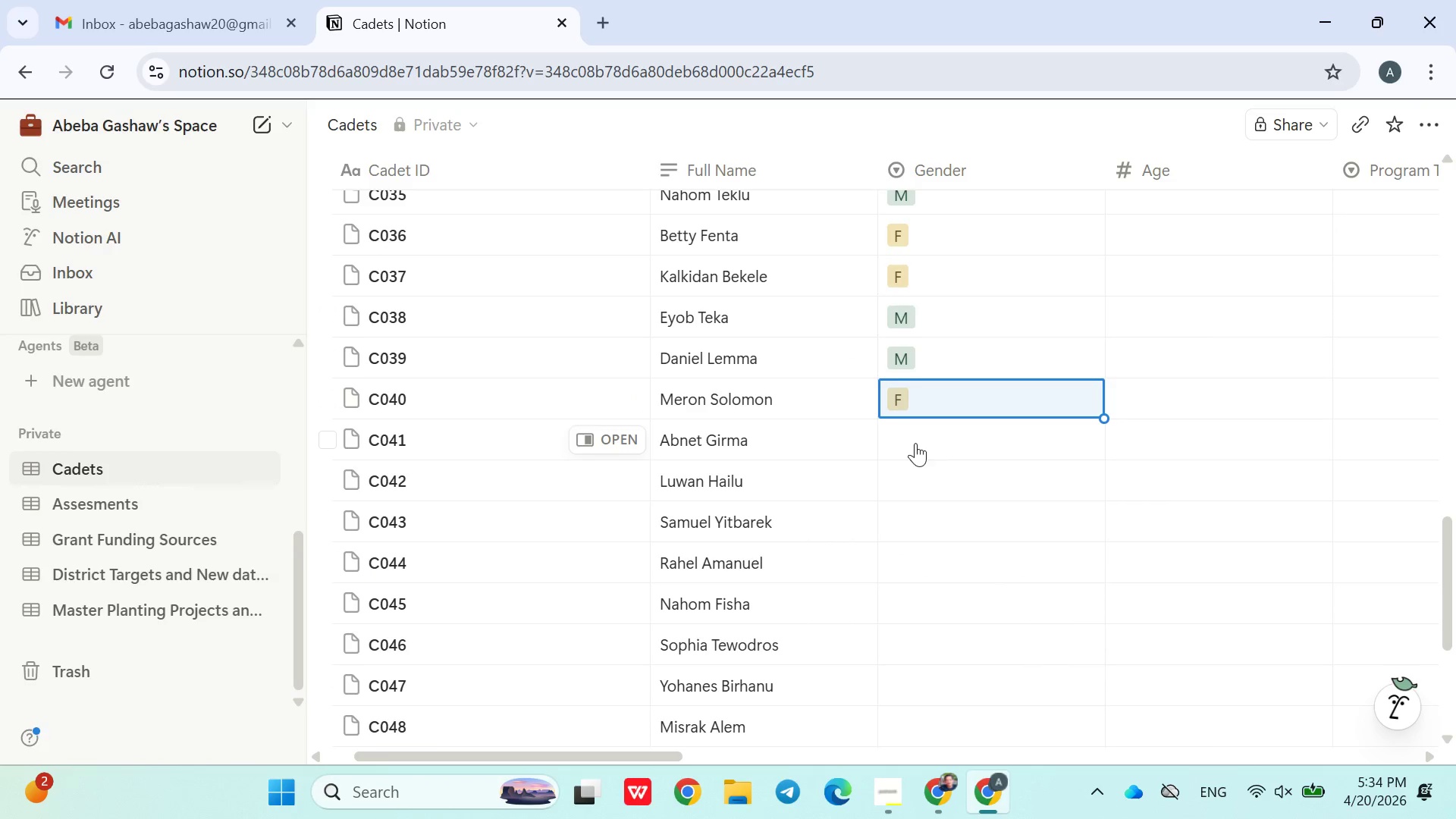 
left_click([915, 436])
 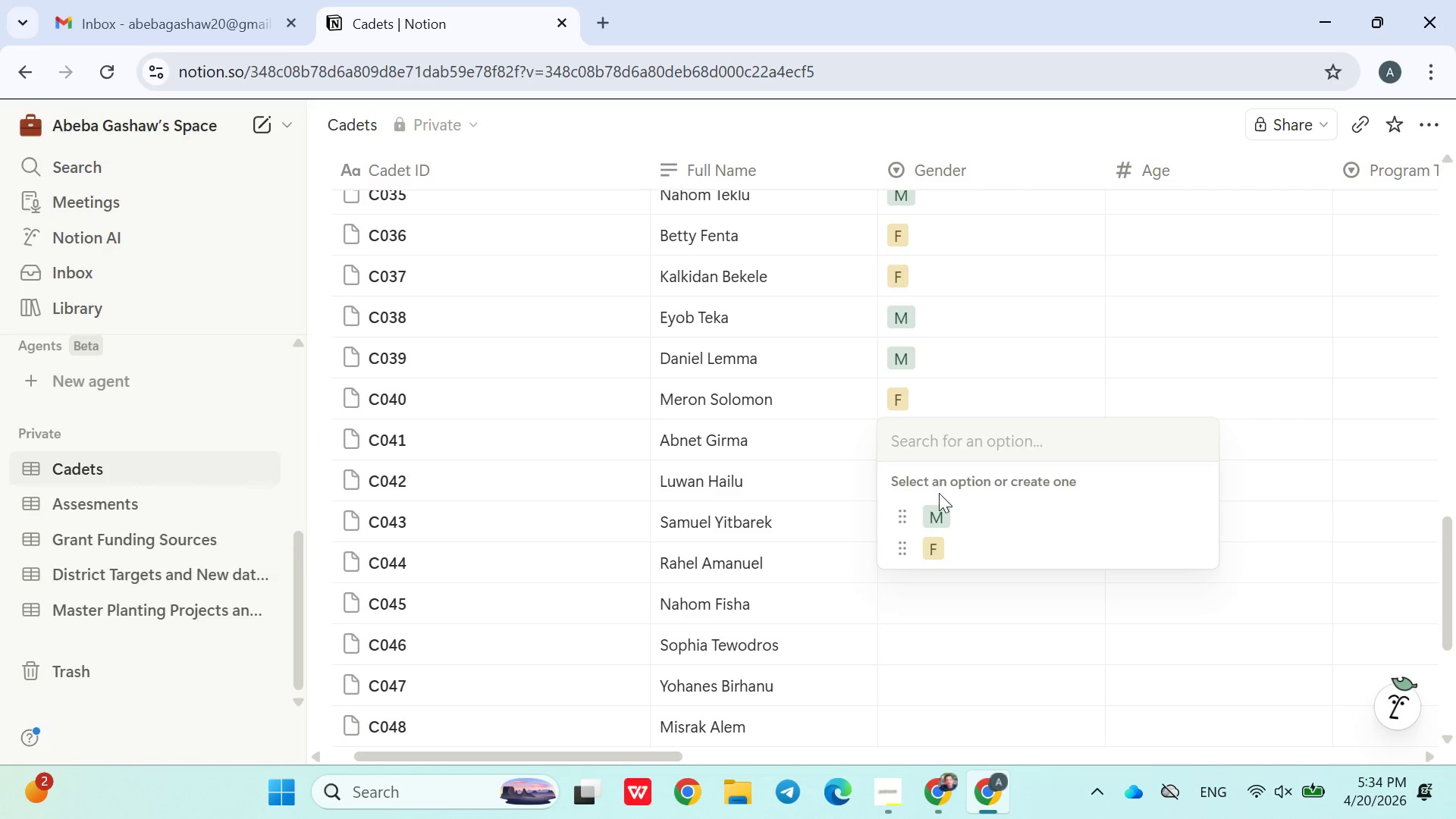 
left_click([929, 522])
 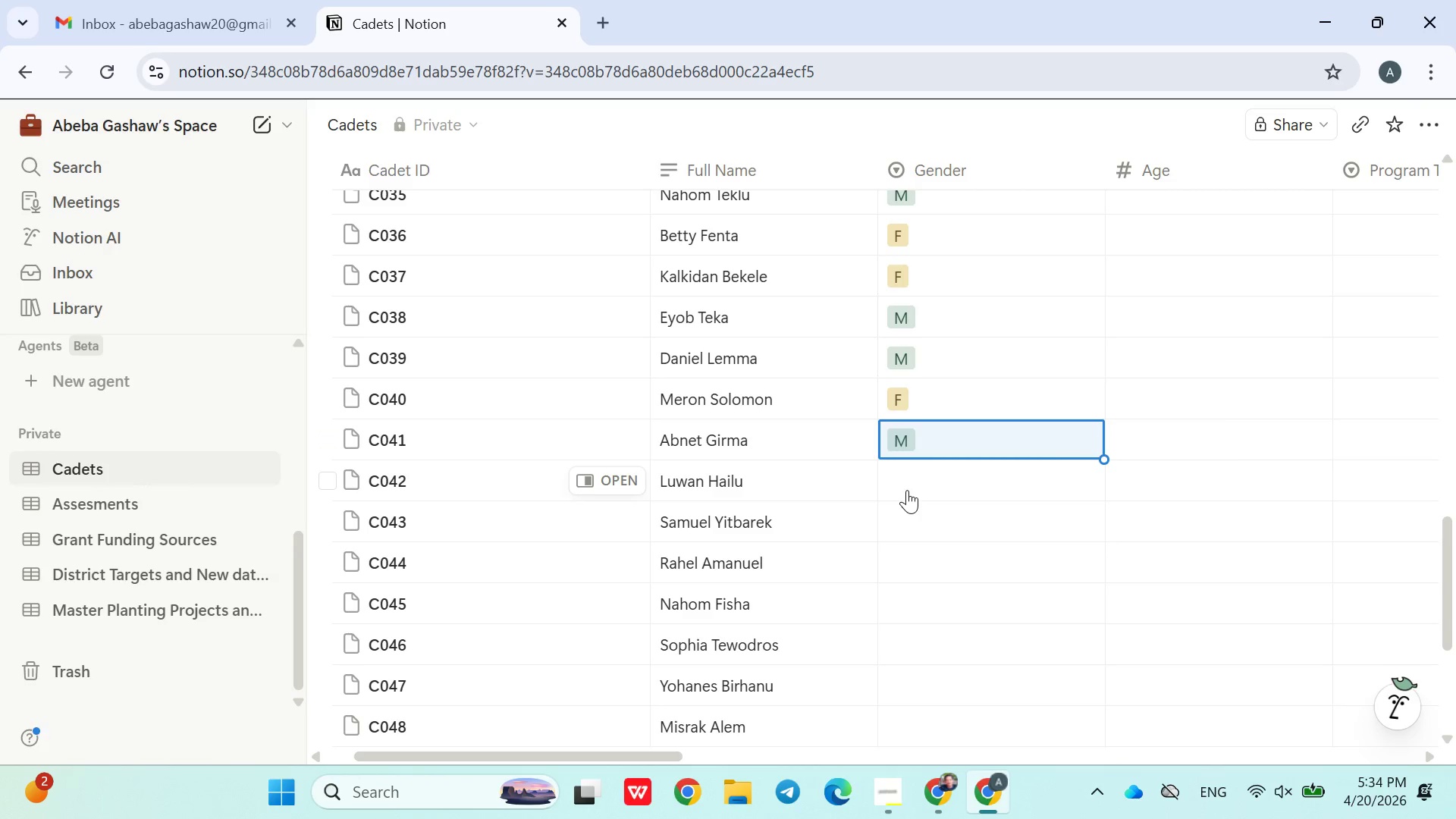 
left_click([907, 490])
 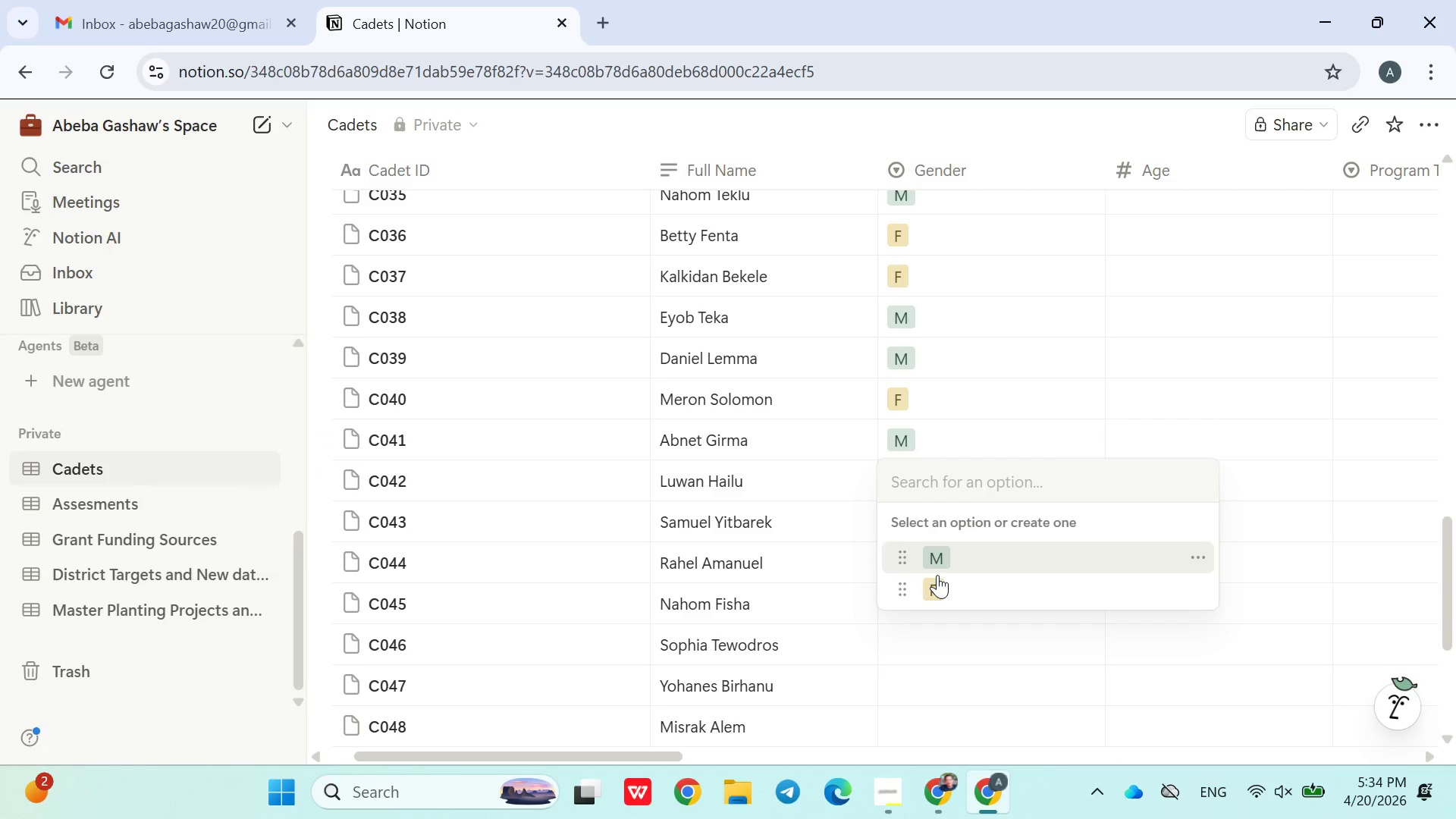 
left_click([937, 580])
 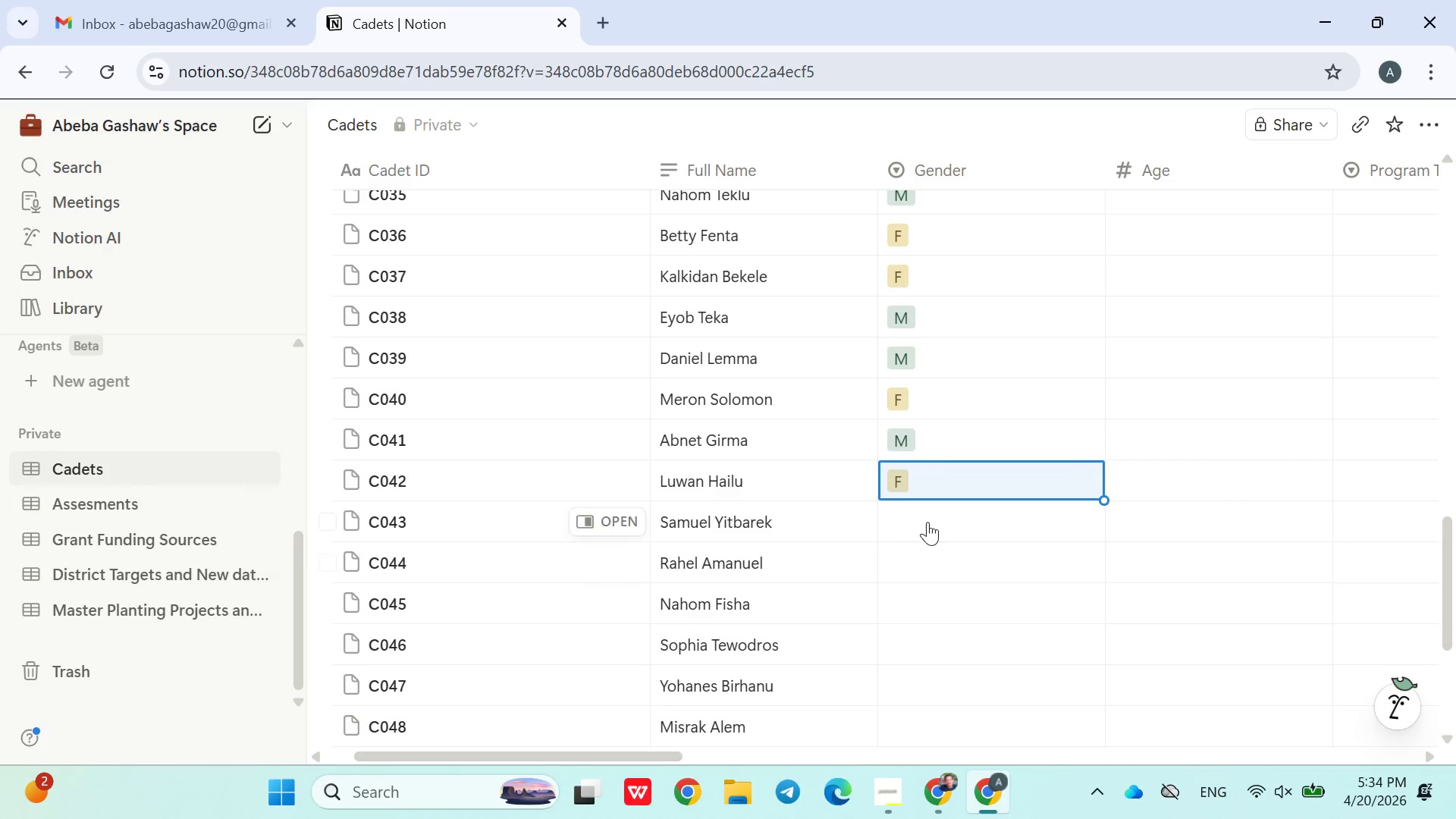 
left_click([927, 522])
 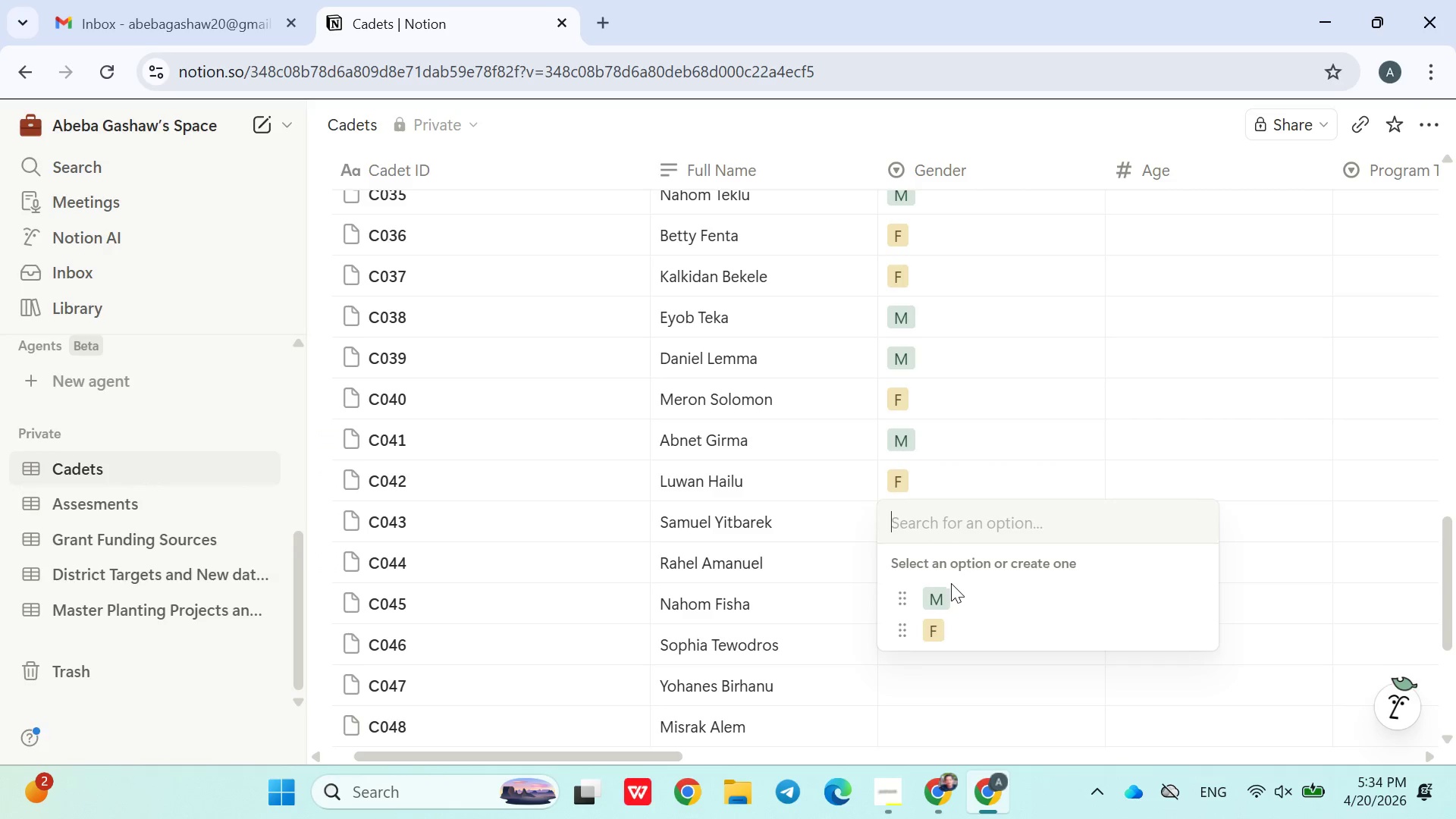 
left_click([951, 589])
 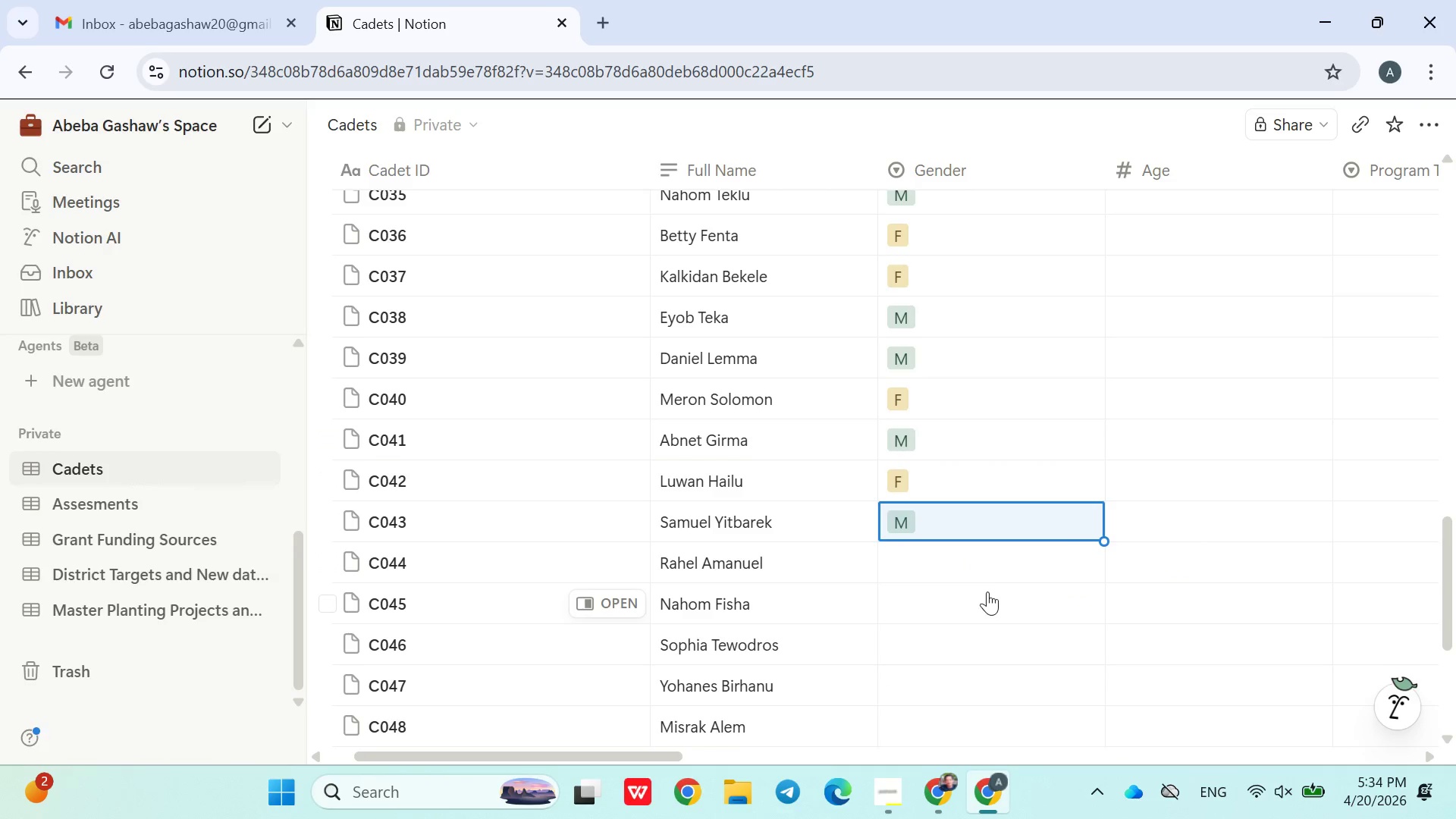 
scroll: coordinate [990, 595], scroll_direction: none, amount: 0.0
 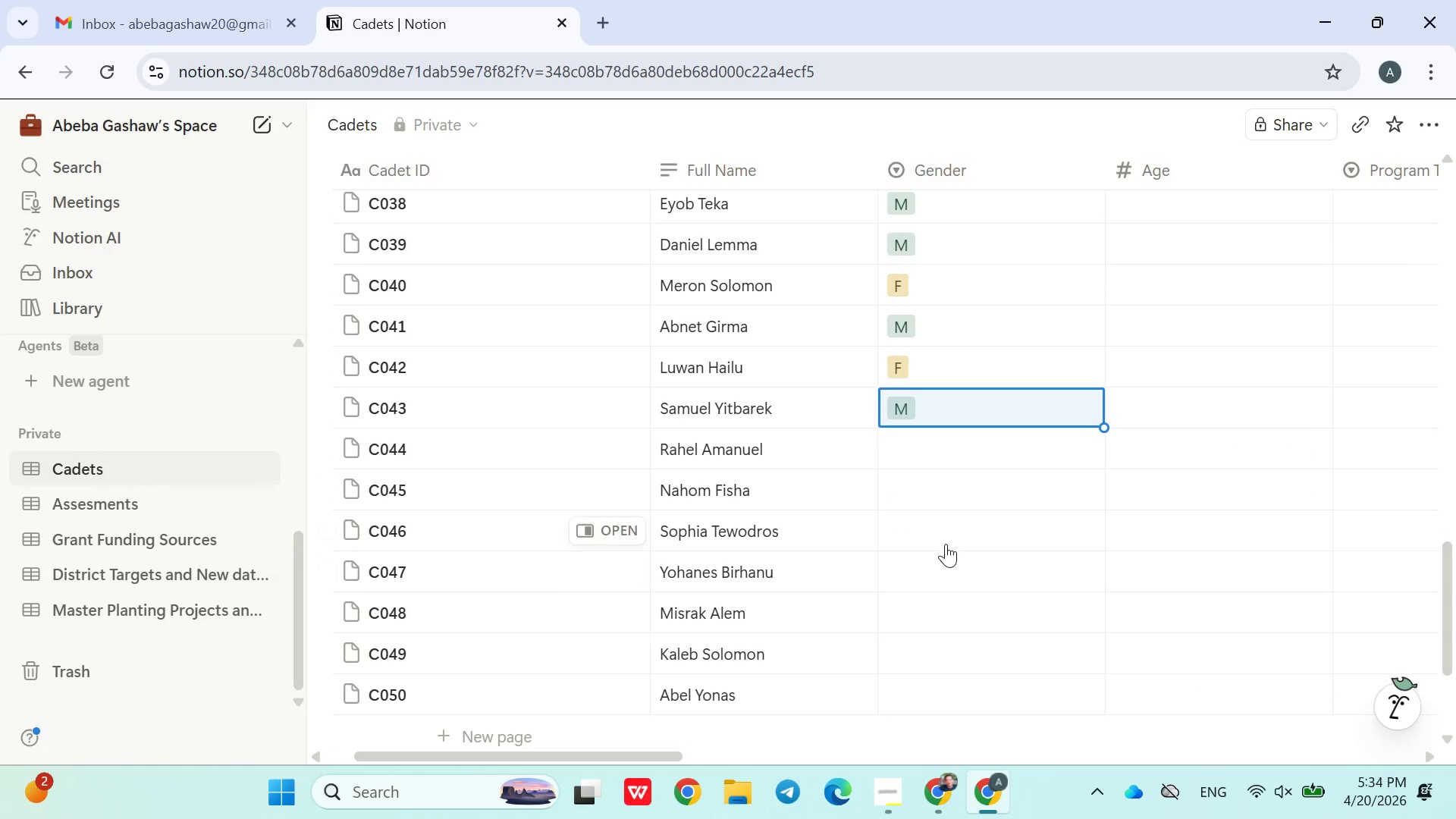 
scroll: coordinate [941, 544], scroll_direction: down, amount: 2.0
 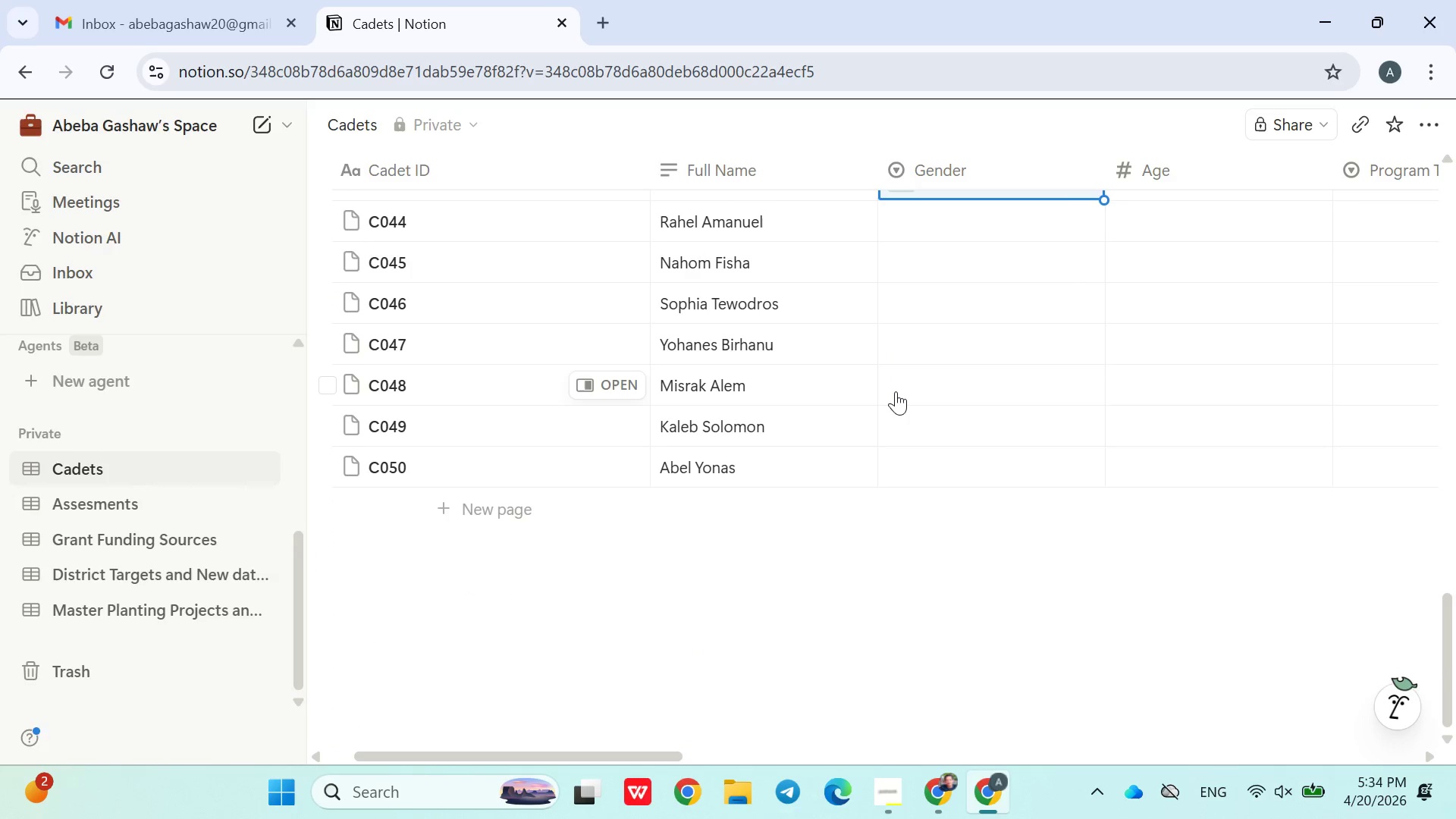 
scroll: coordinate [896, 388], scroll_direction: none, amount: 0.0
 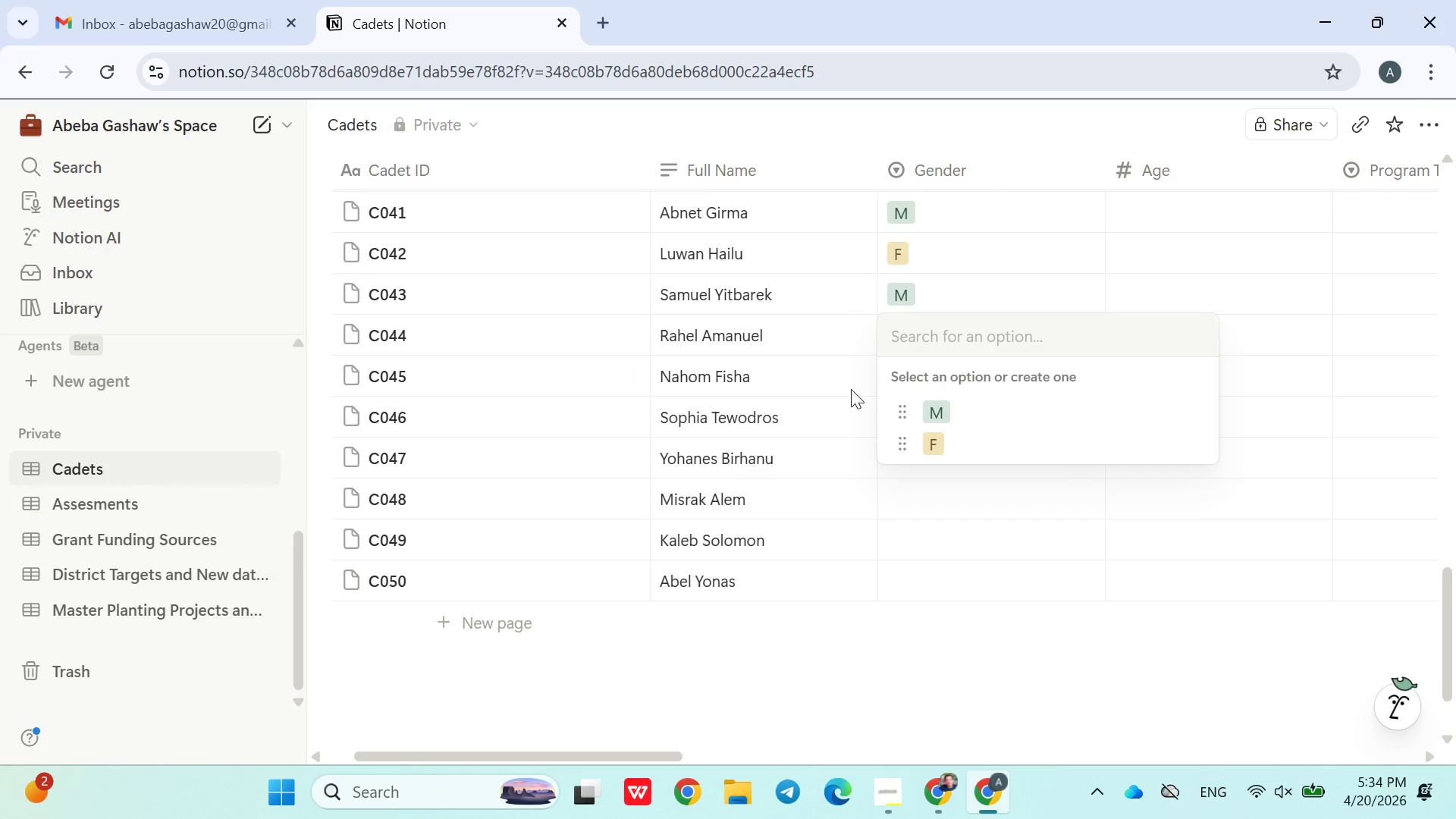 
left_click([918, 453])
 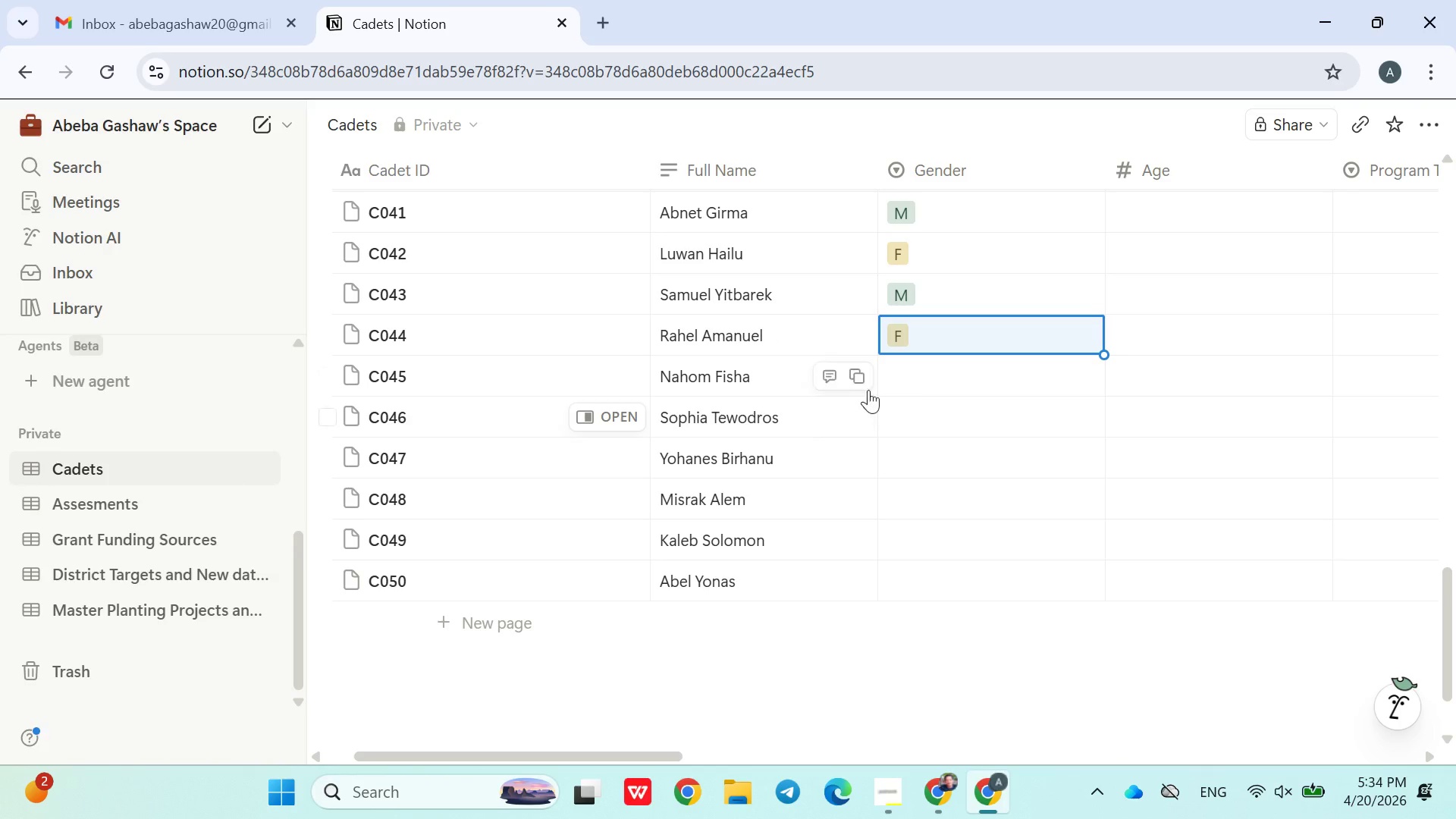 
left_click([891, 381])
 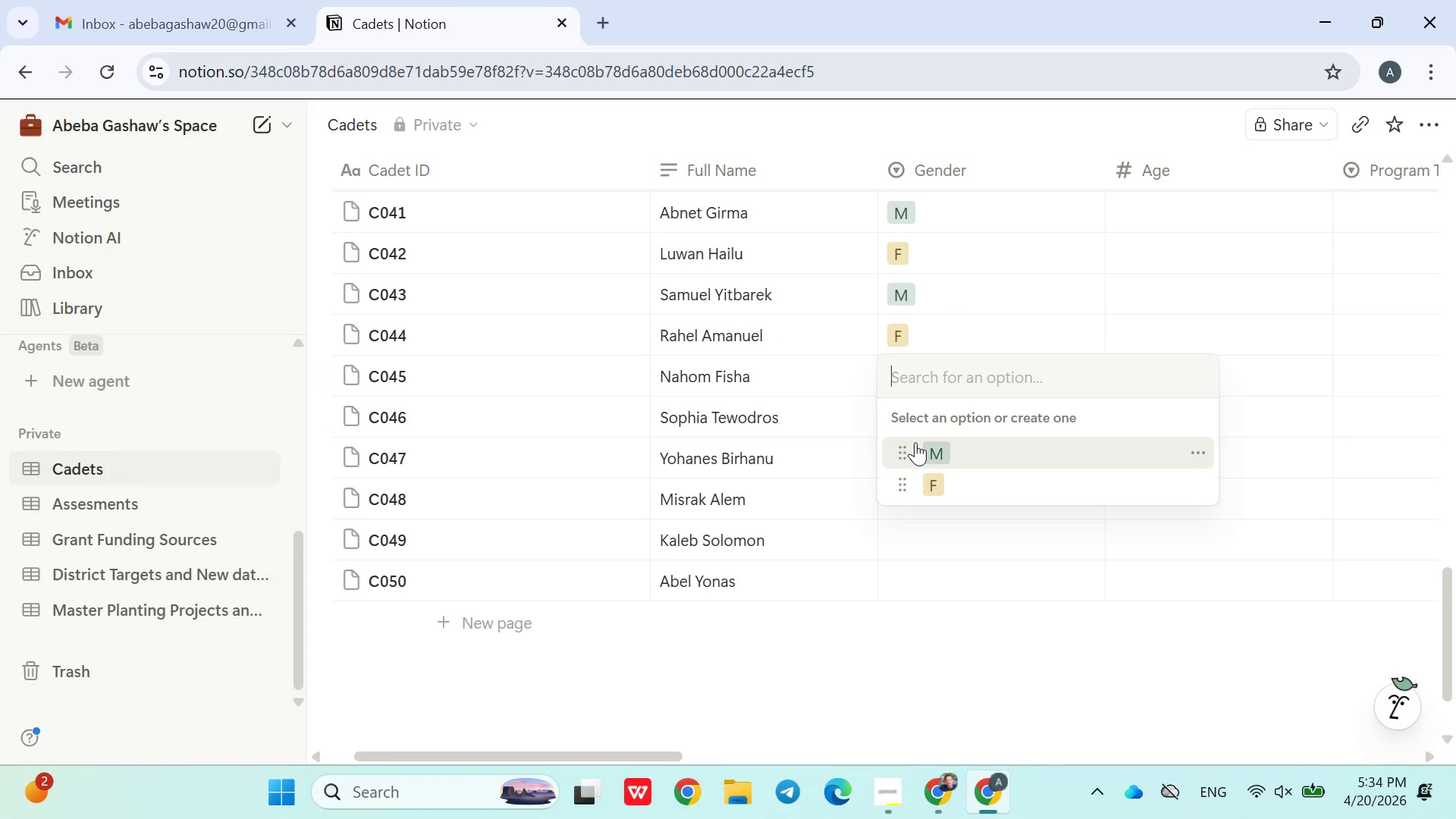 
left_click([915, 442])
 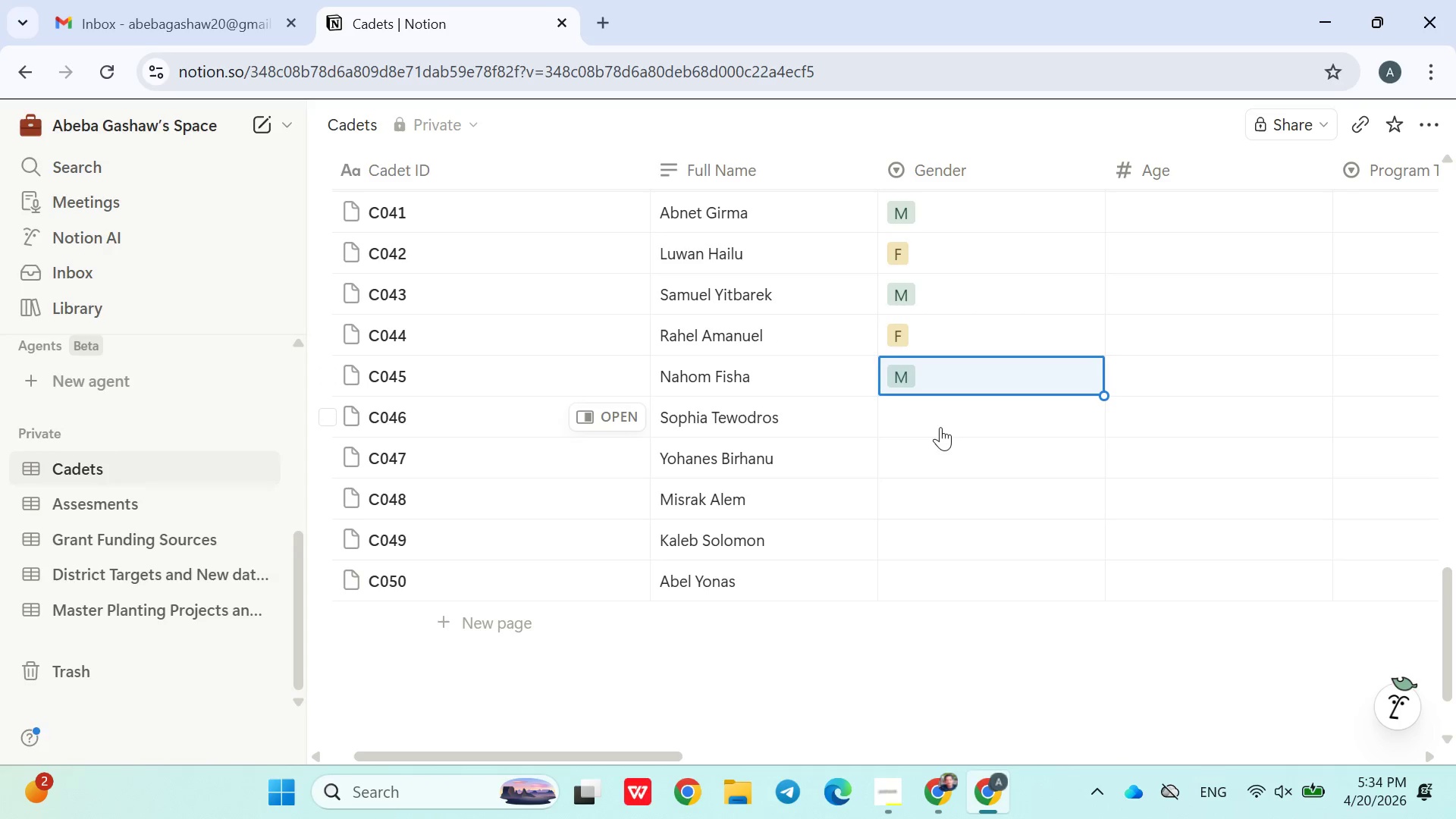 
left_click([940, 427])
 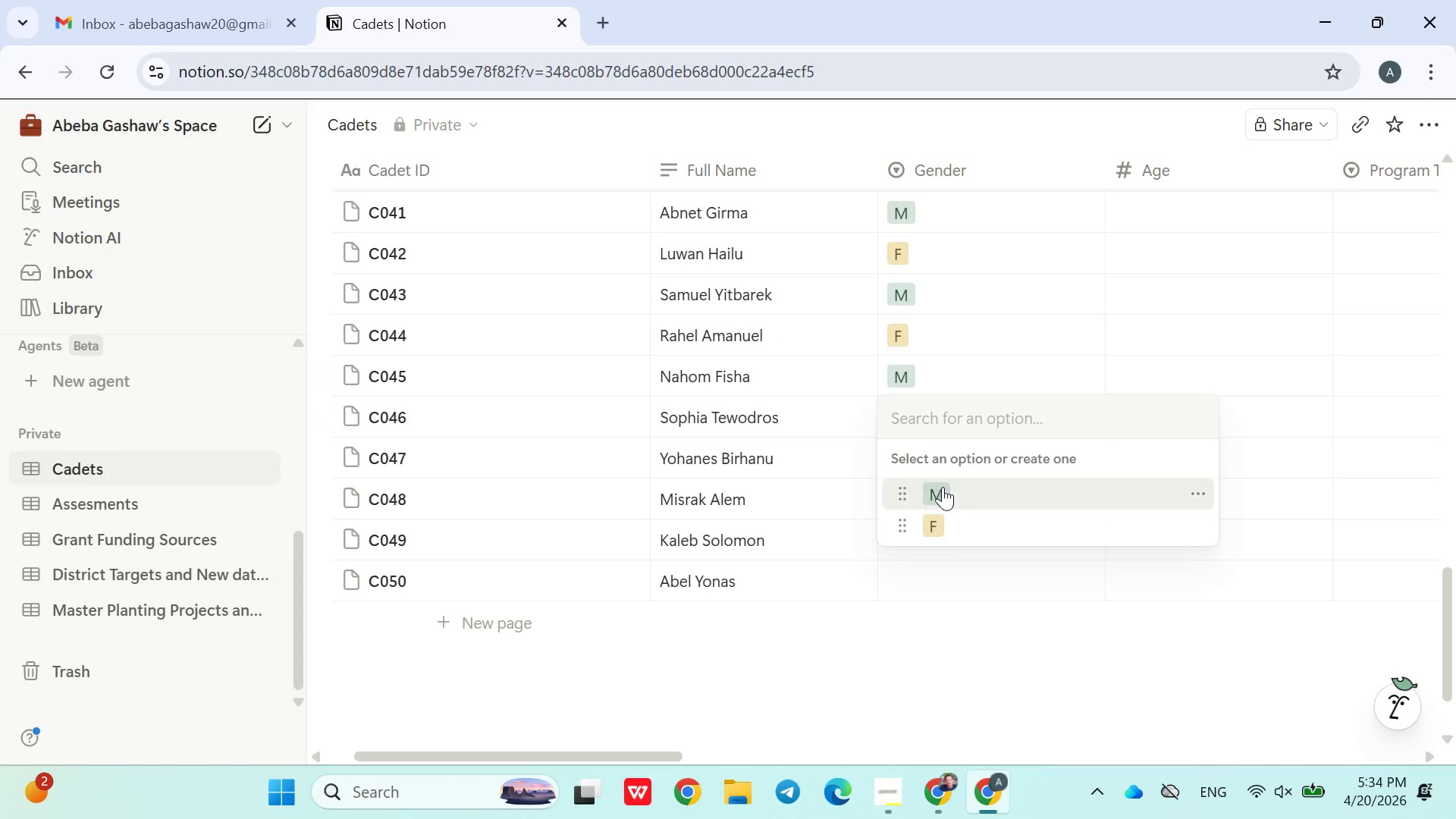 
left_click([948, 527])
 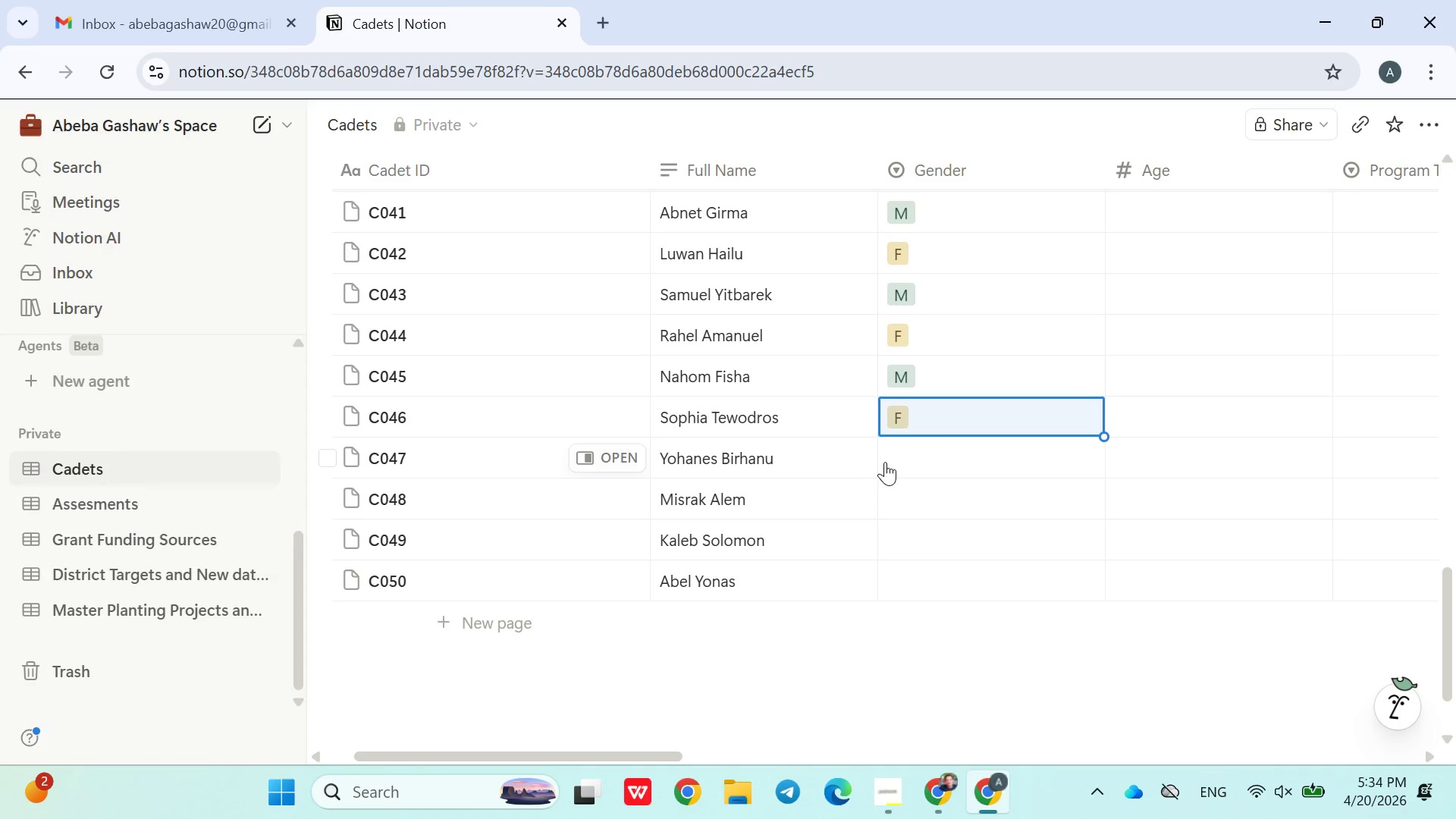 
left_click([902, 453])
 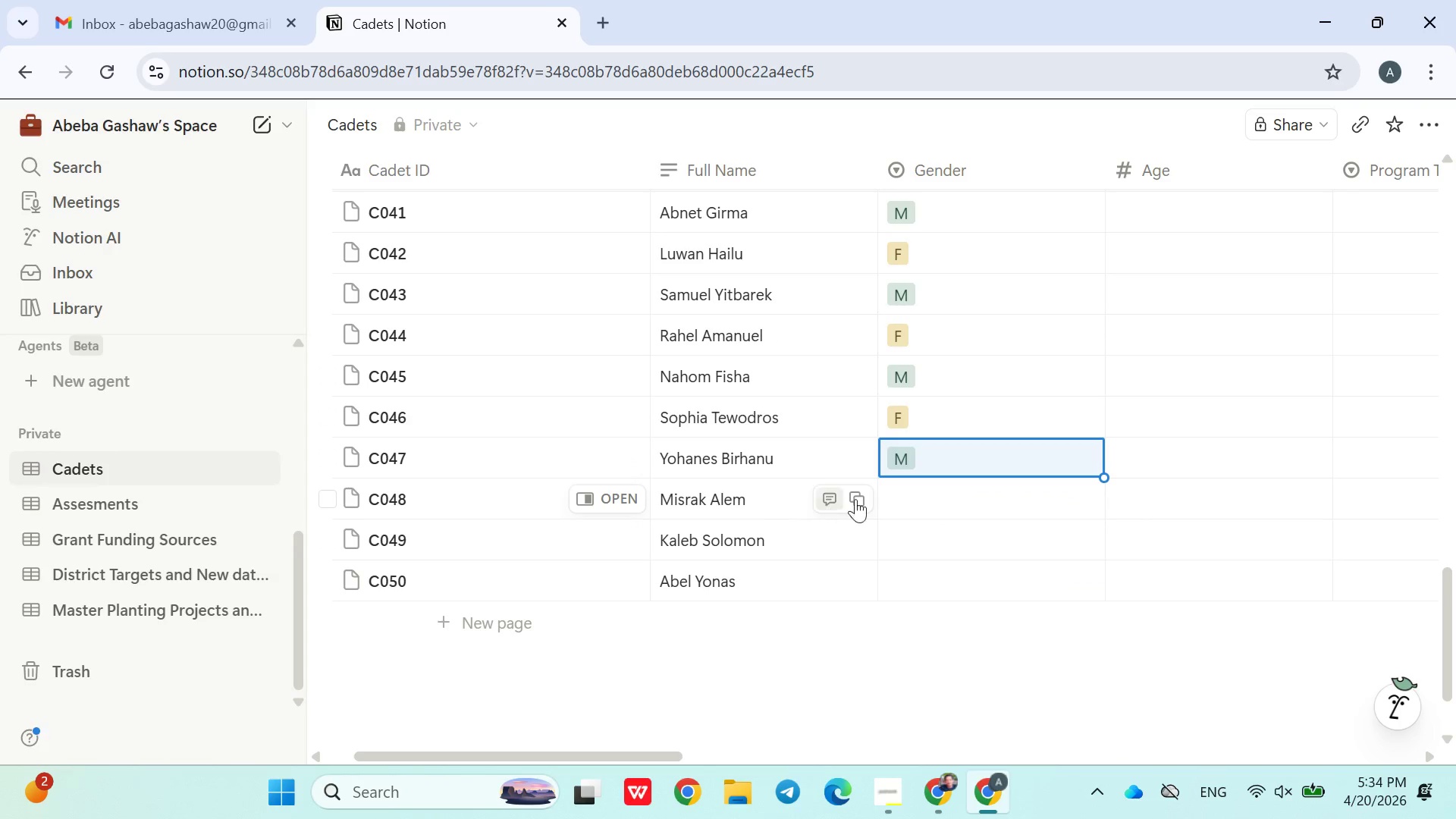 
left_click([905, 504])
 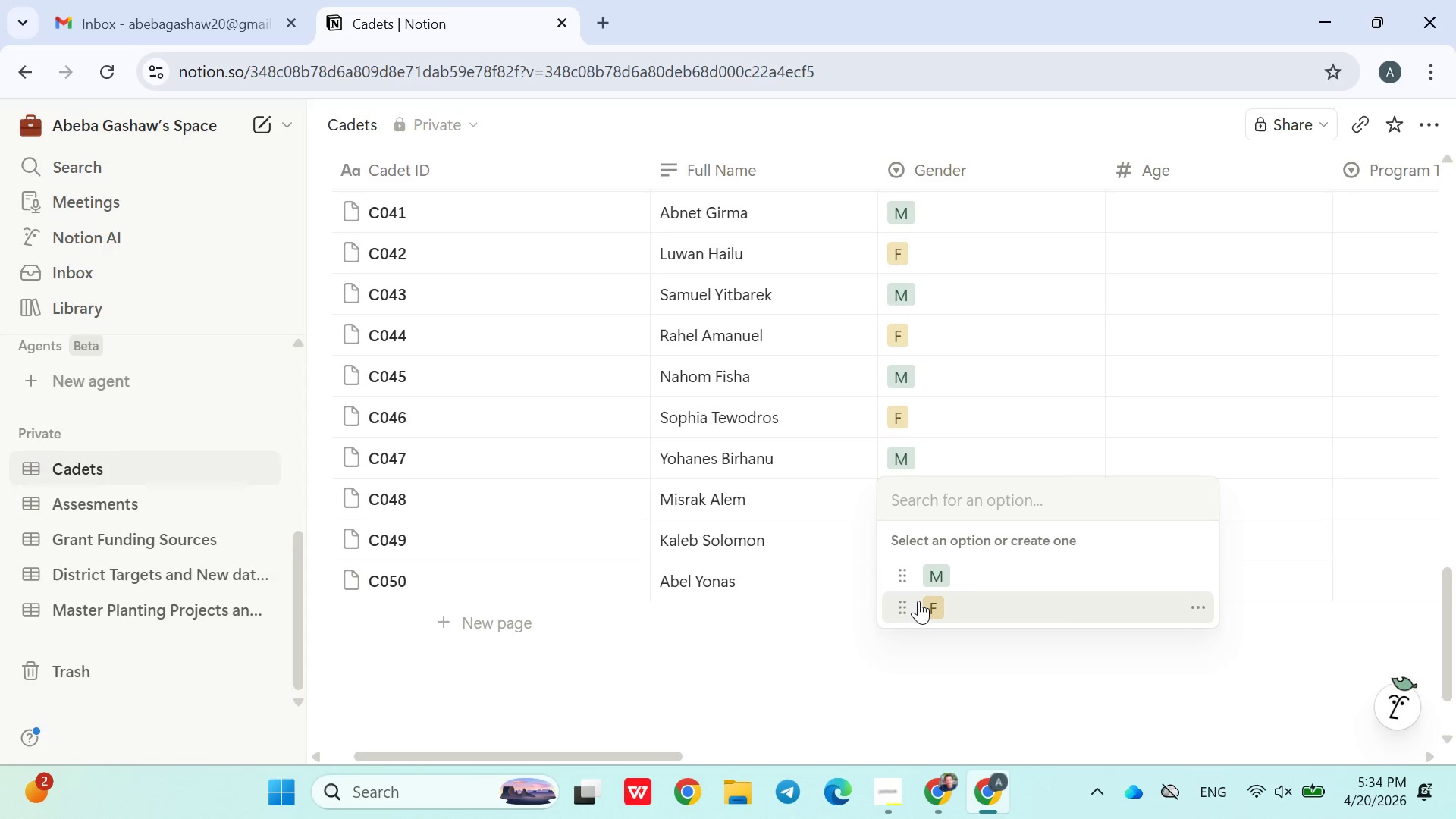 
left_click([918, 601])
 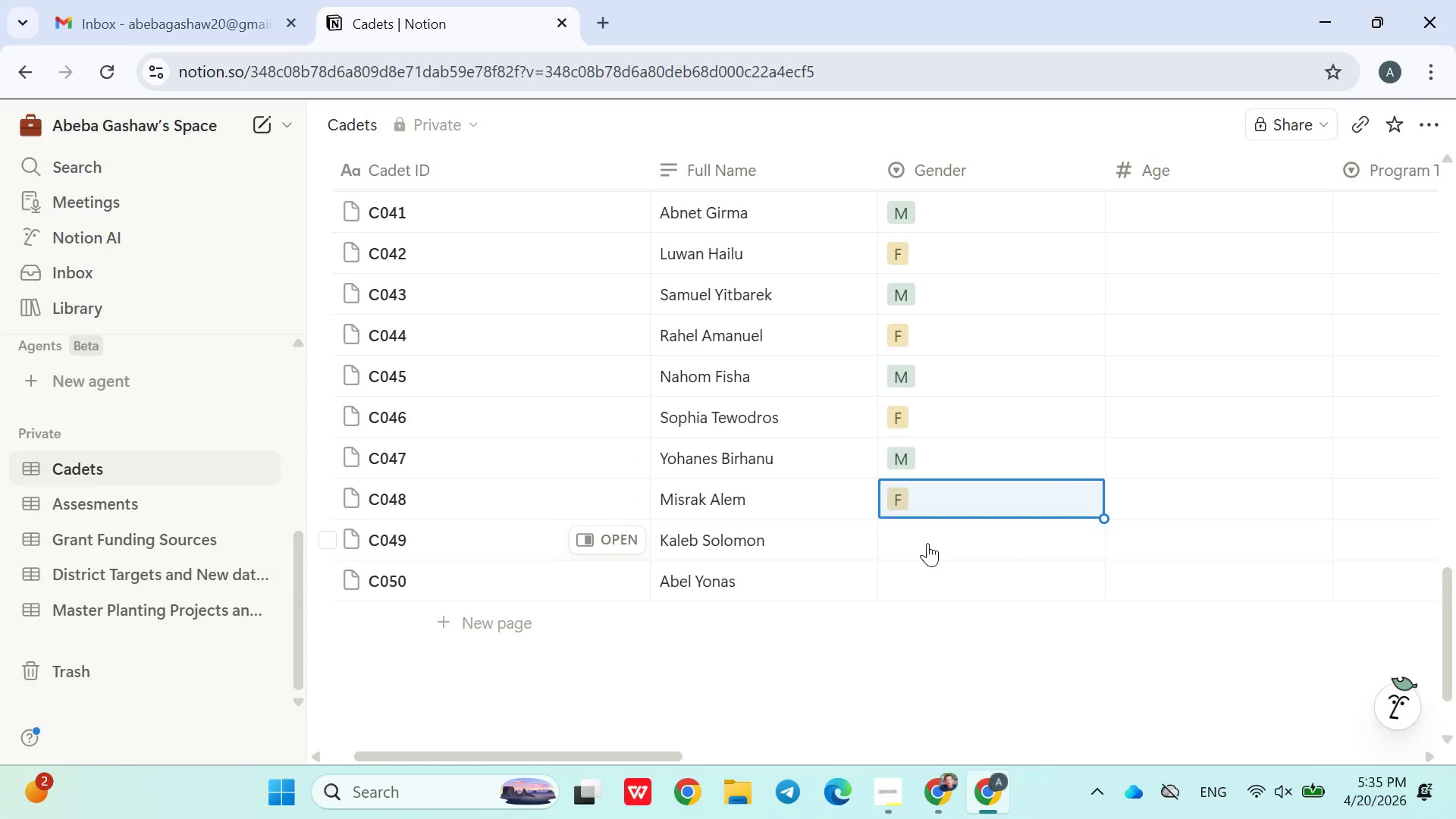 
left_click([927, 543])
 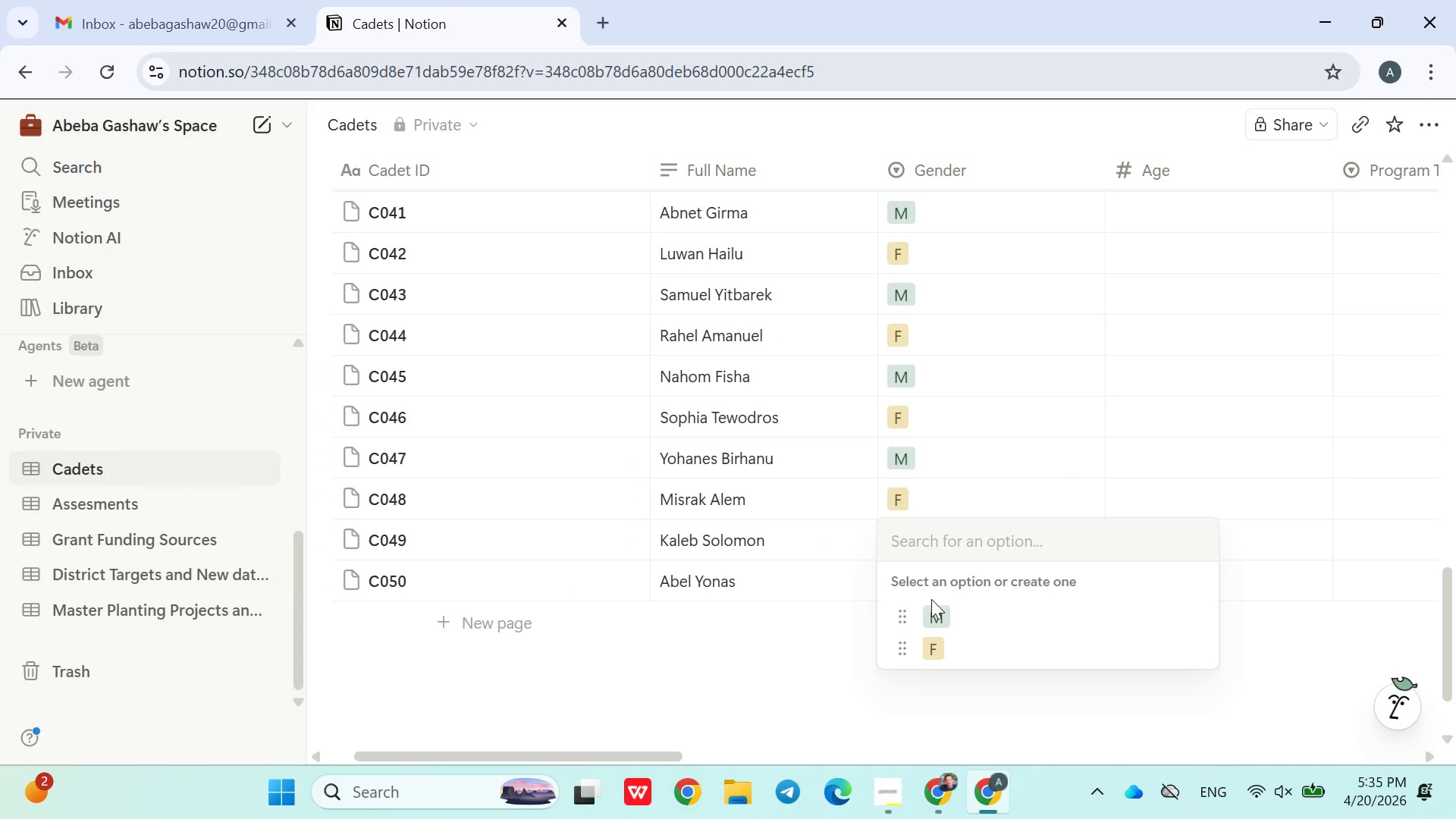 
left_click([931, 599])
 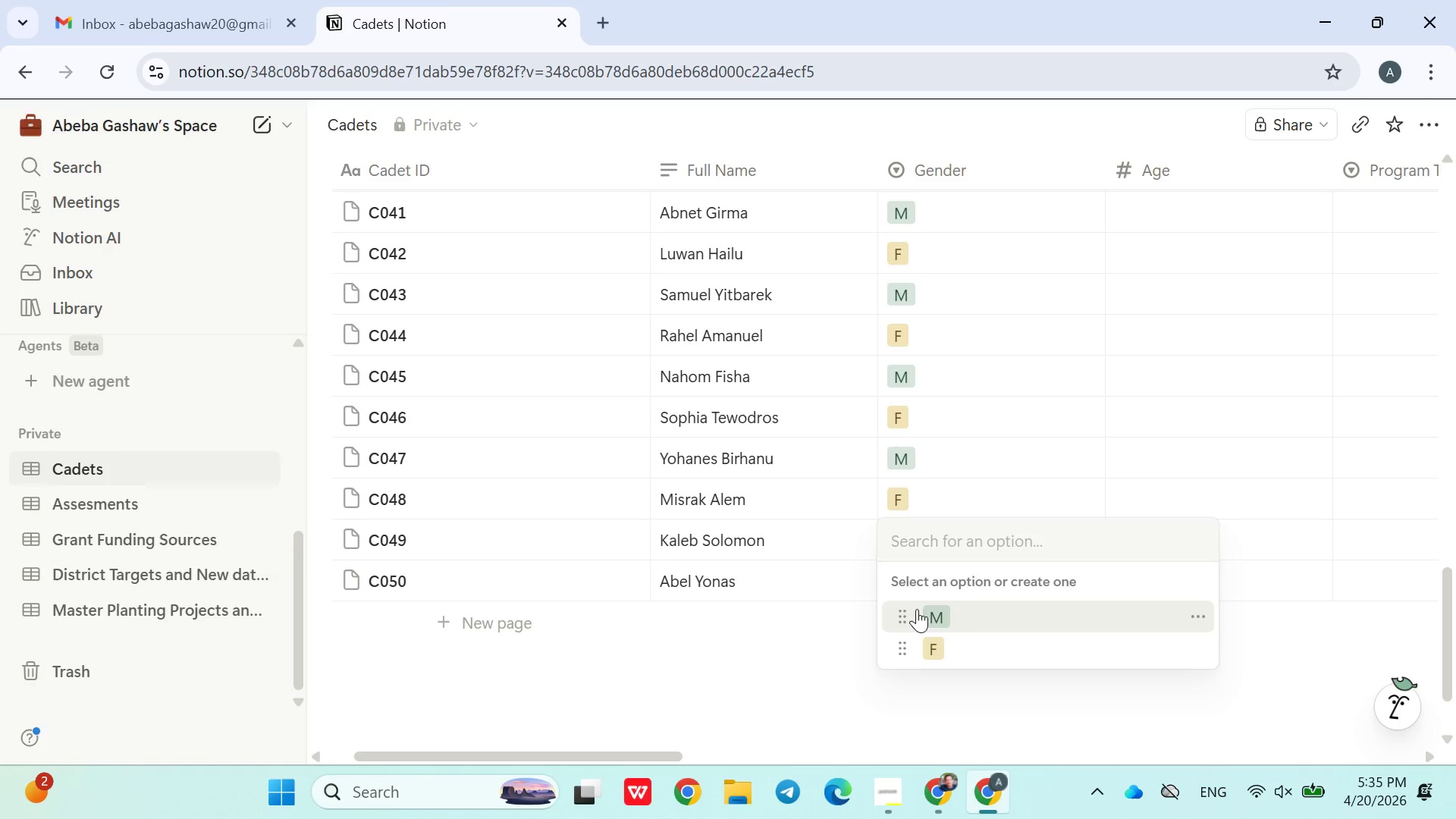 
left_click([958, 623])
 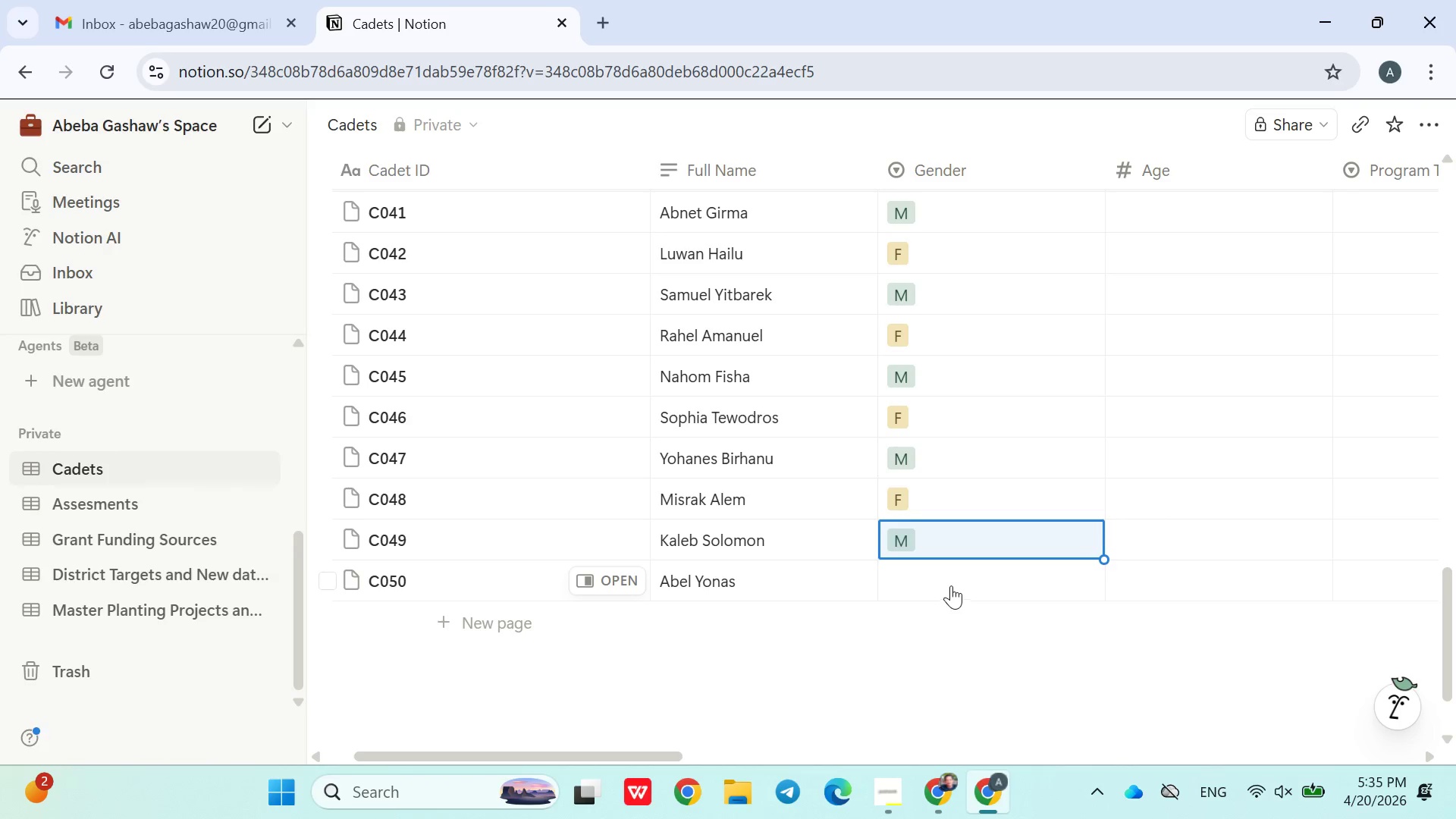 
left_click([943, 577])
 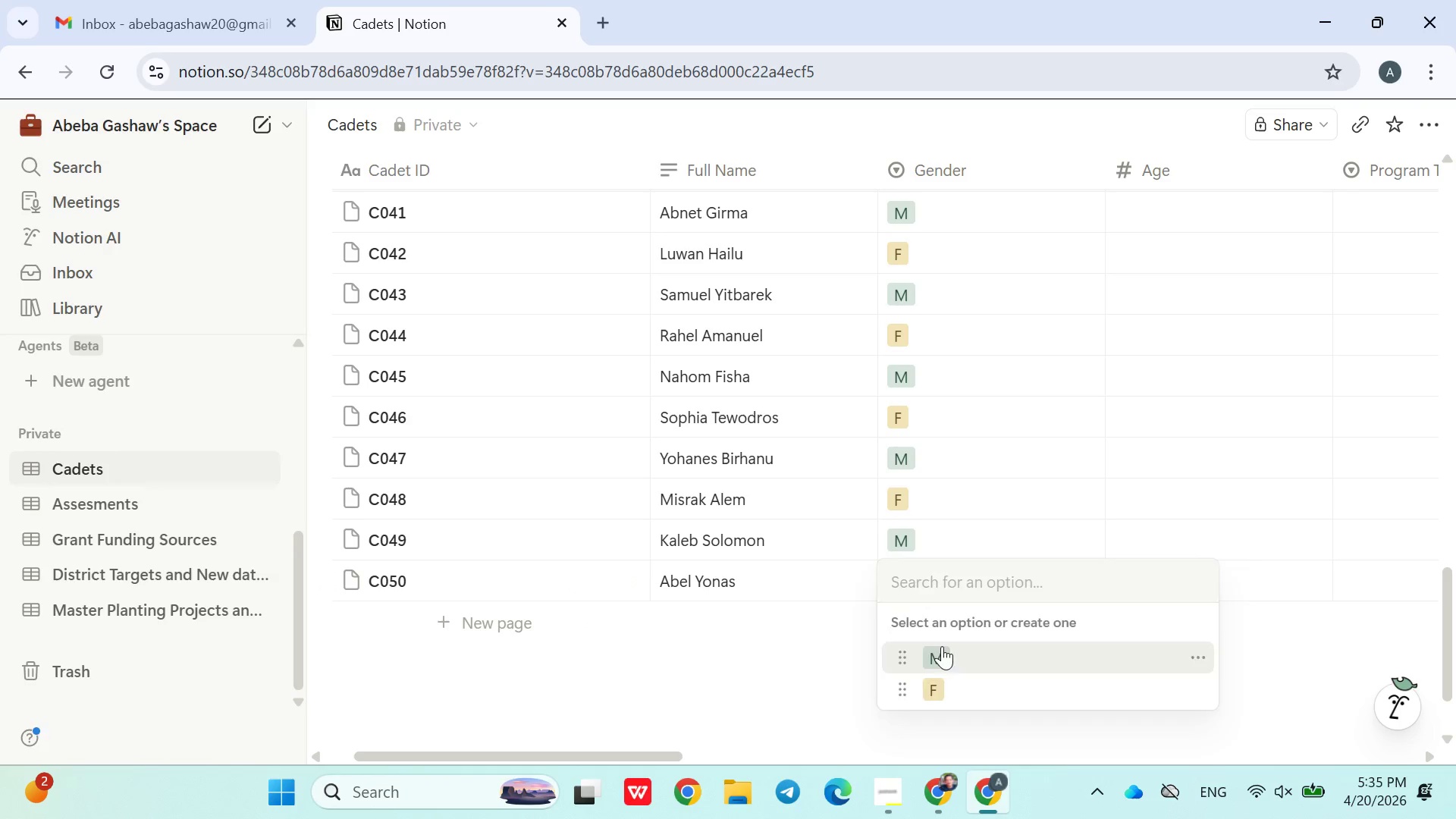 
scroll: coordinate [1028, 482], scroll_direction: up, amount: 11.0
 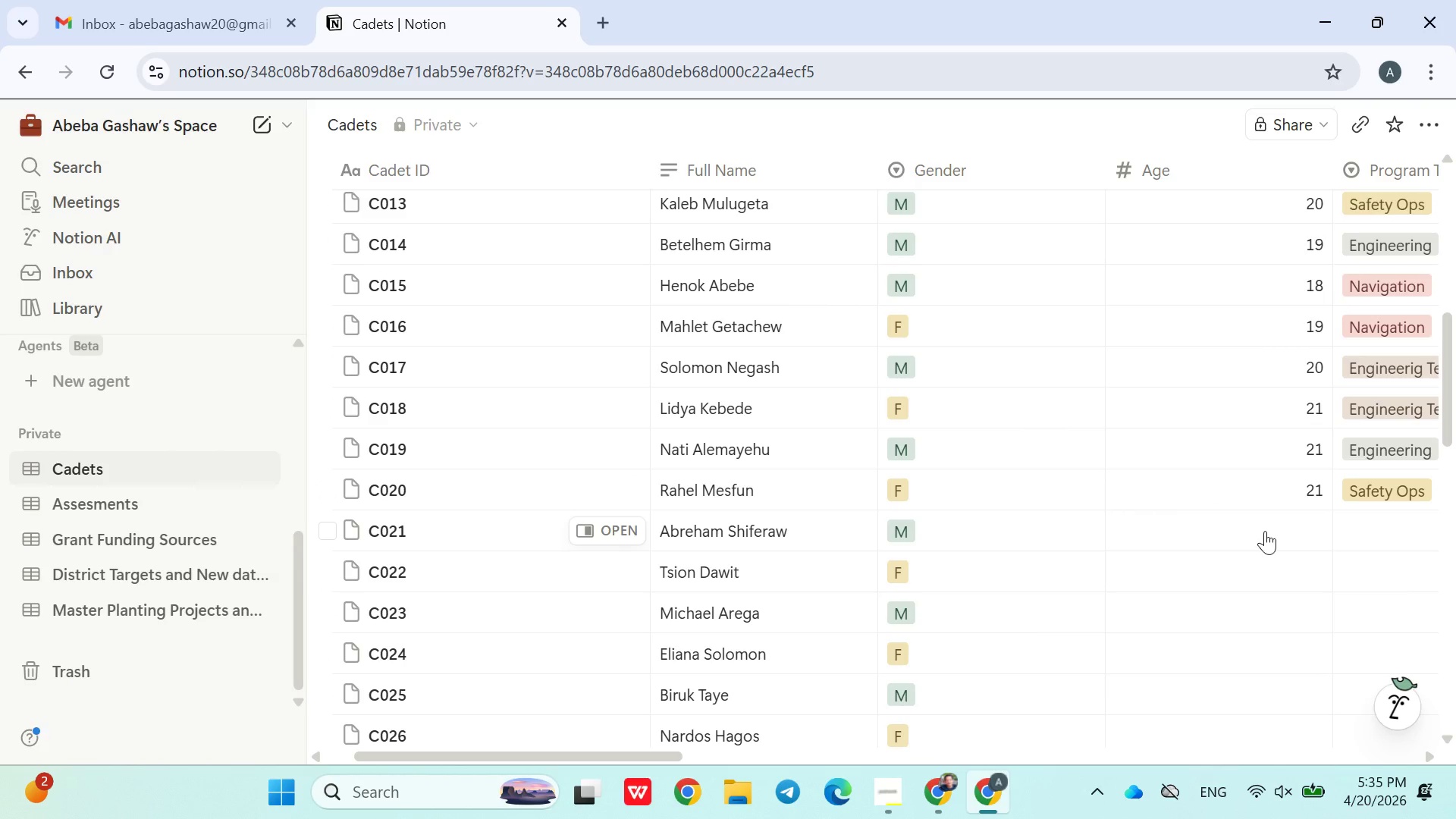 
left_click([1272, 526])
 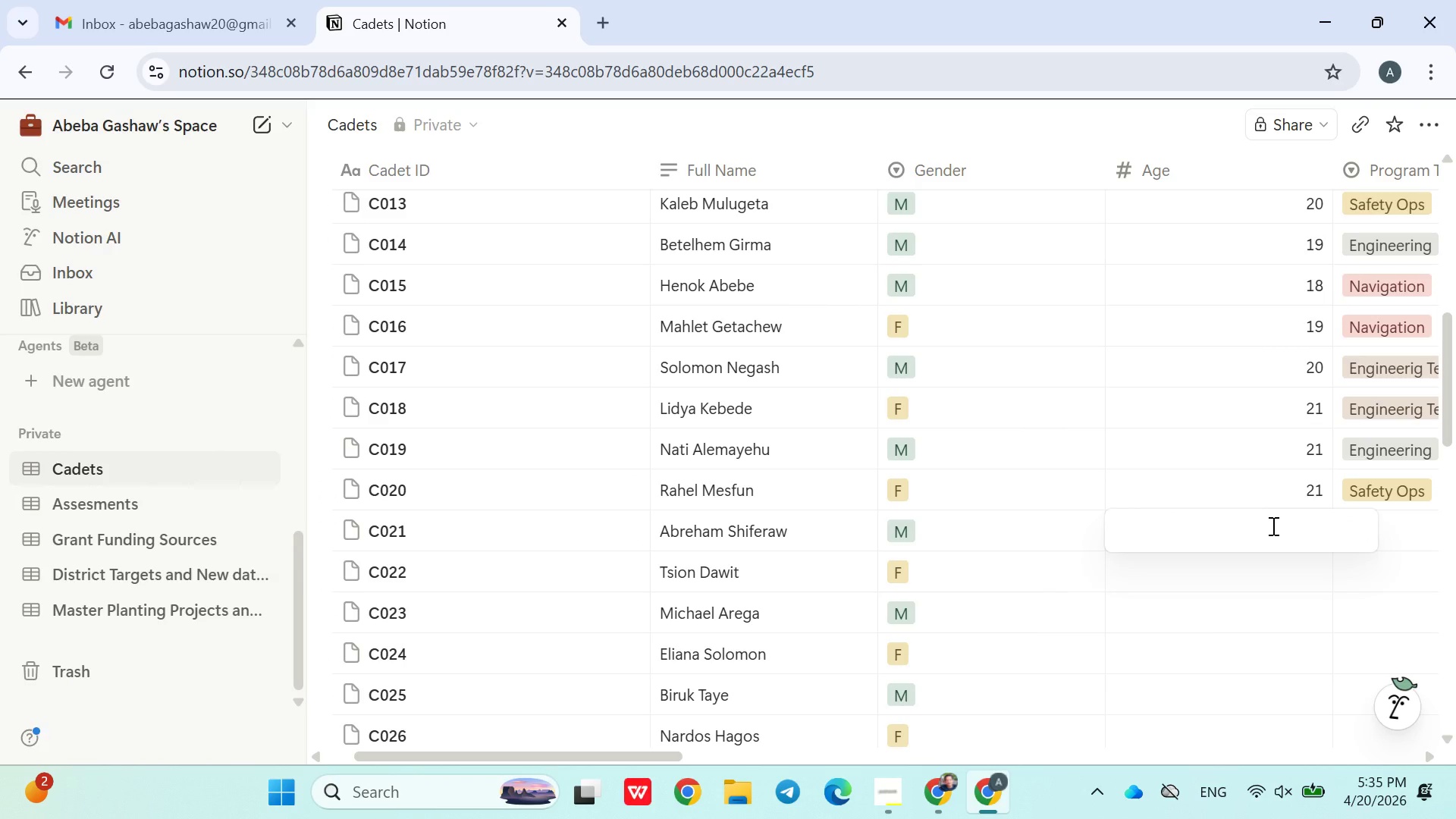 
type(18)
 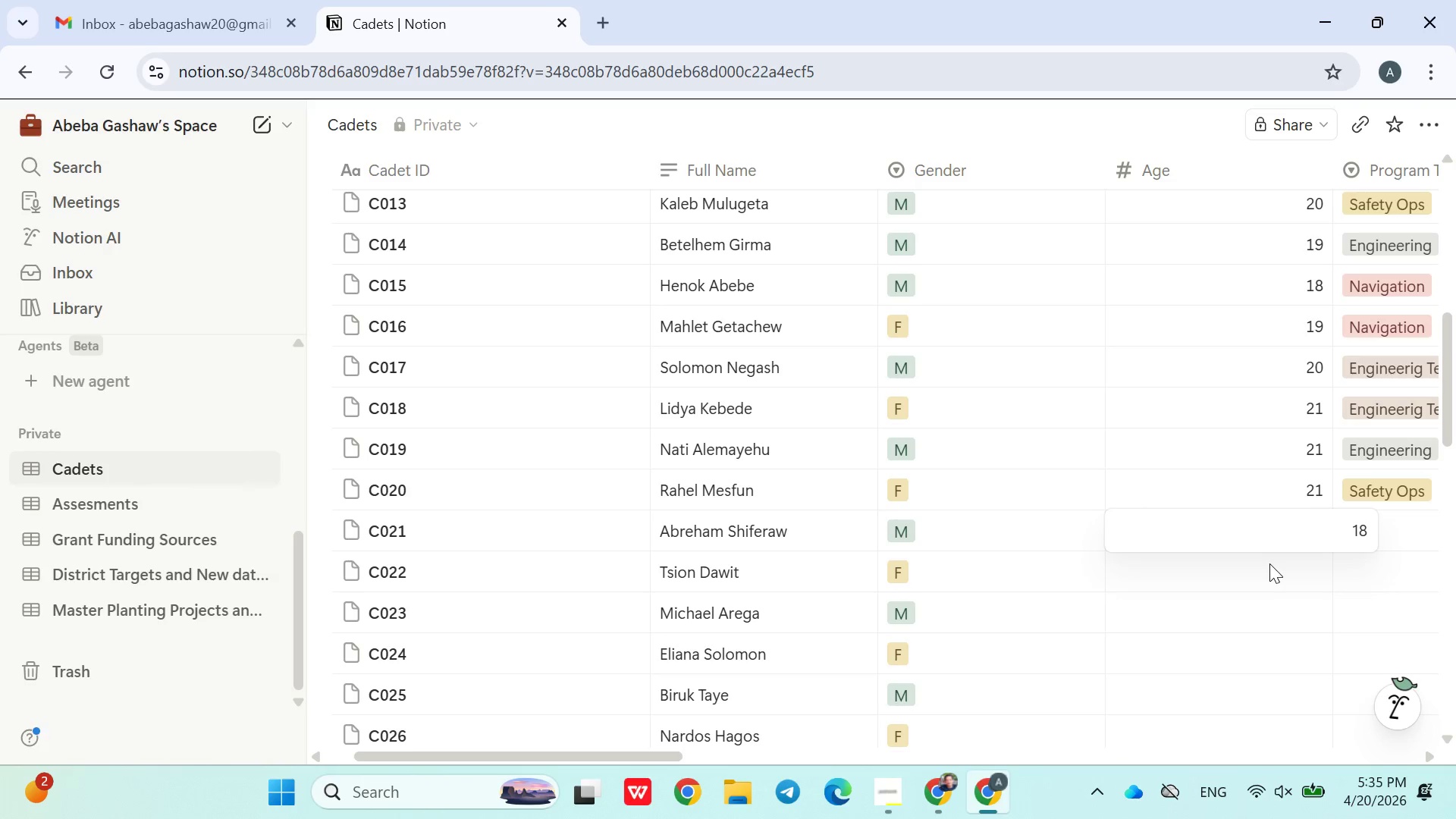 
left_click([1266, 563])
 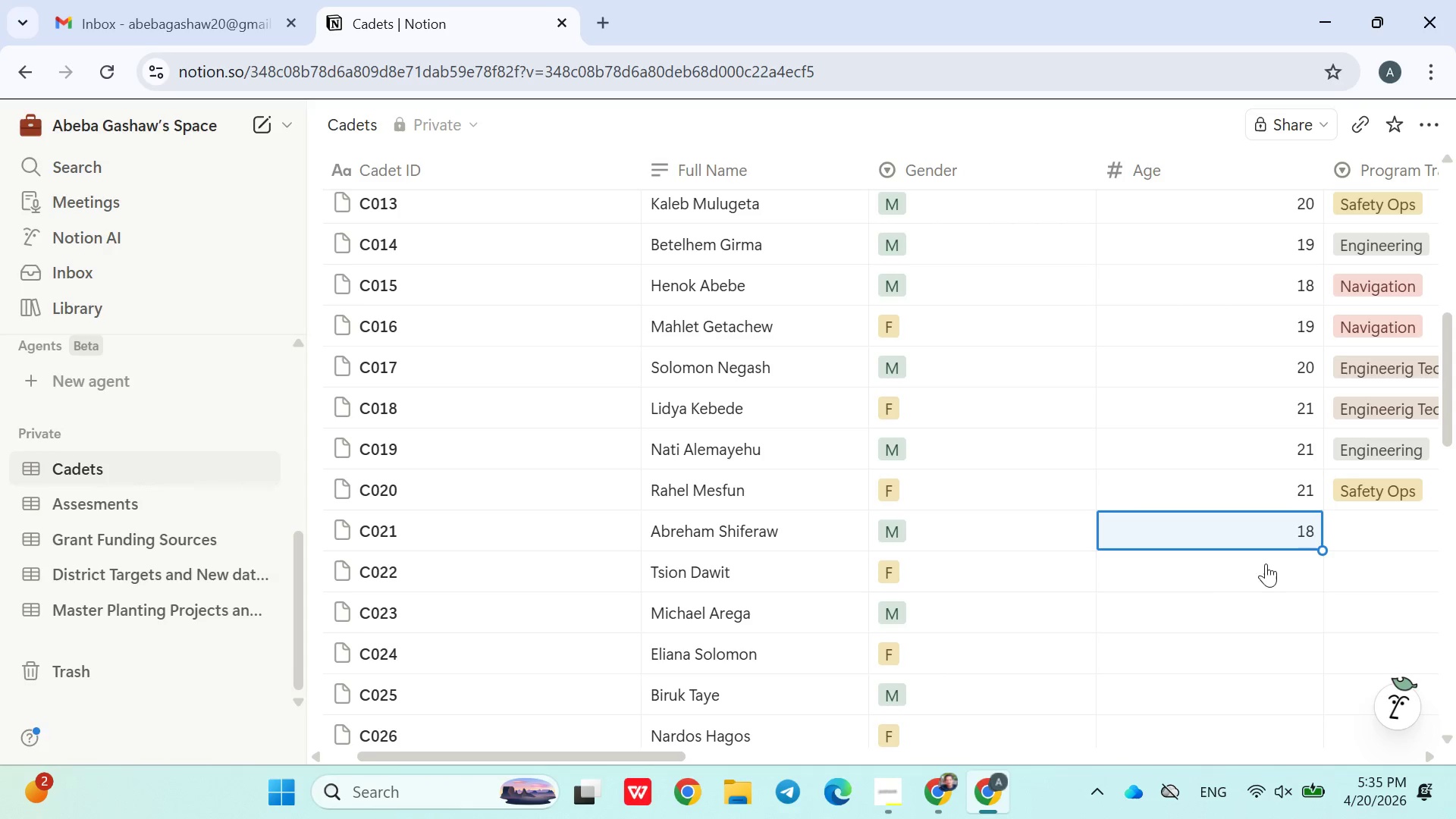 
left_click([1232, 574])
 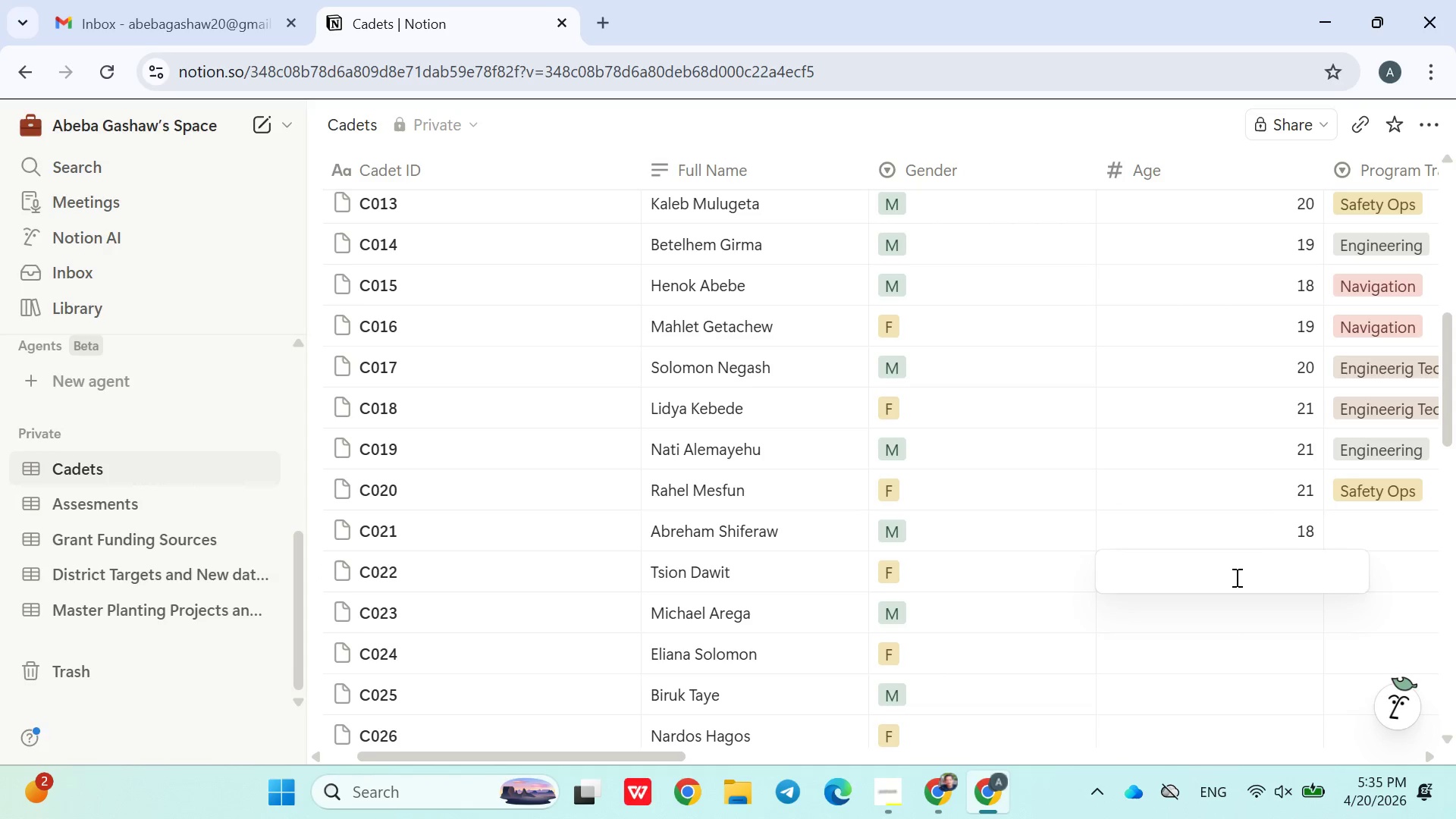 
type(18)
 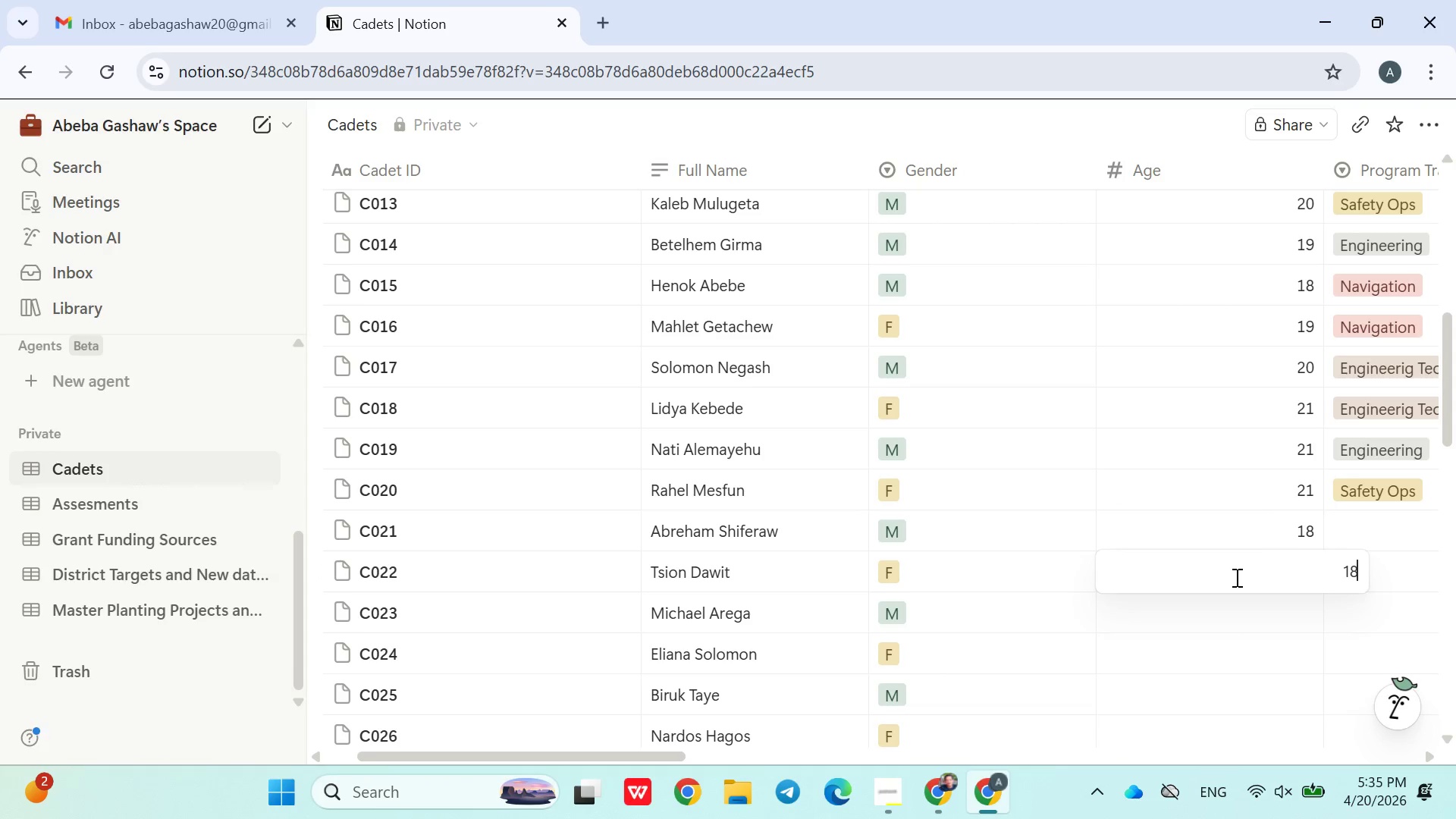 
key(Enter)
 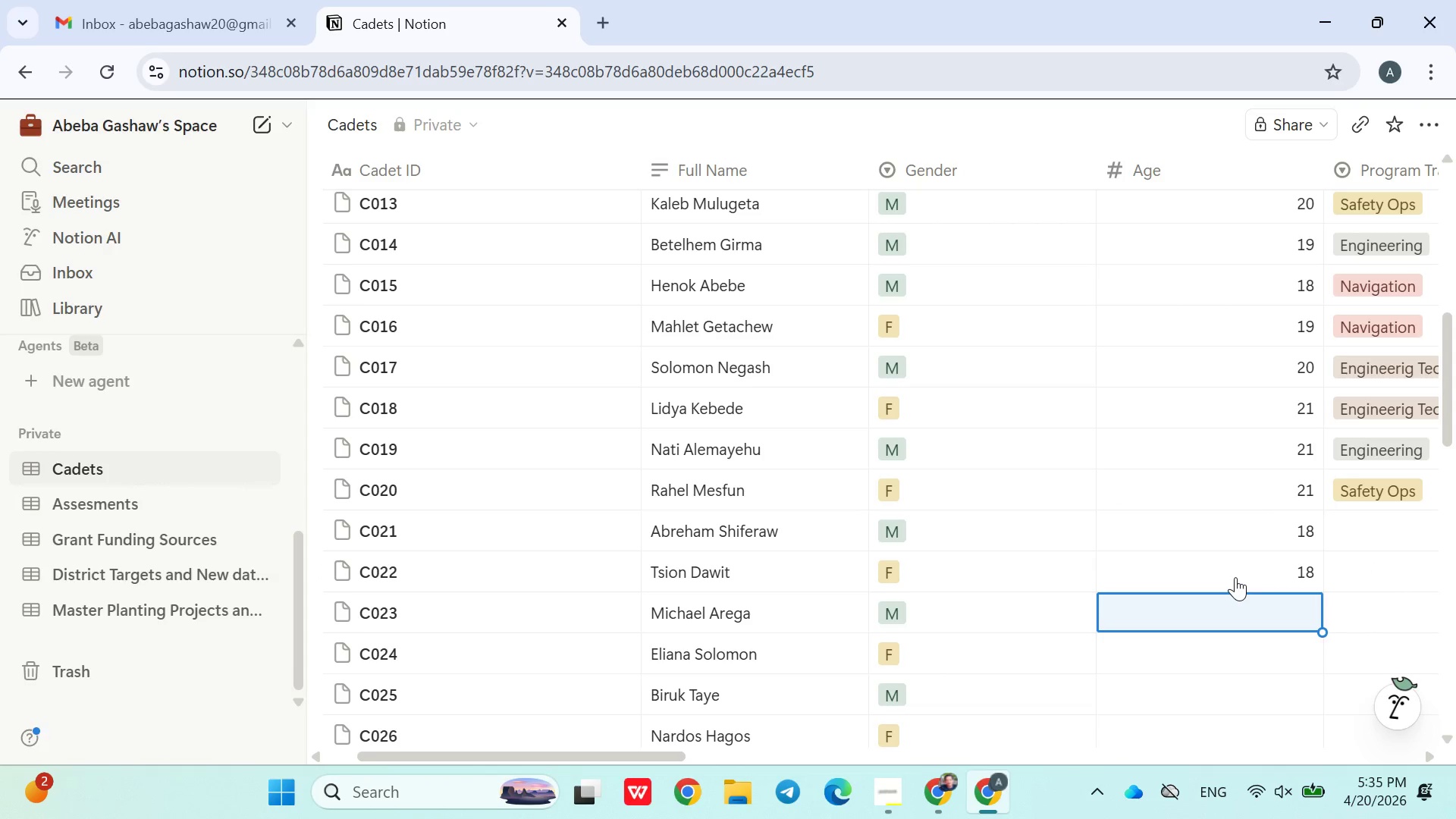 
type(19)
 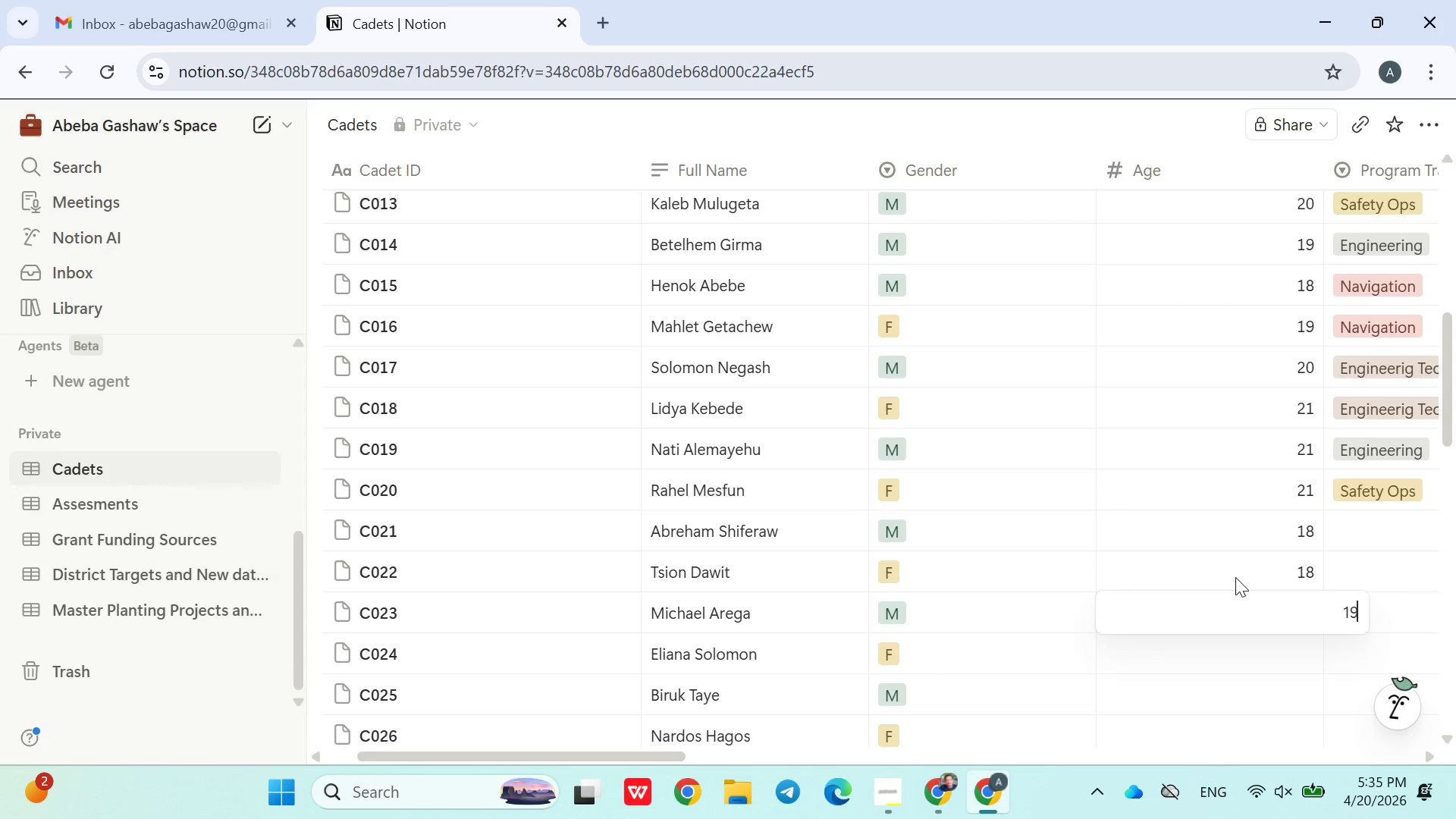 
key(Enter)
 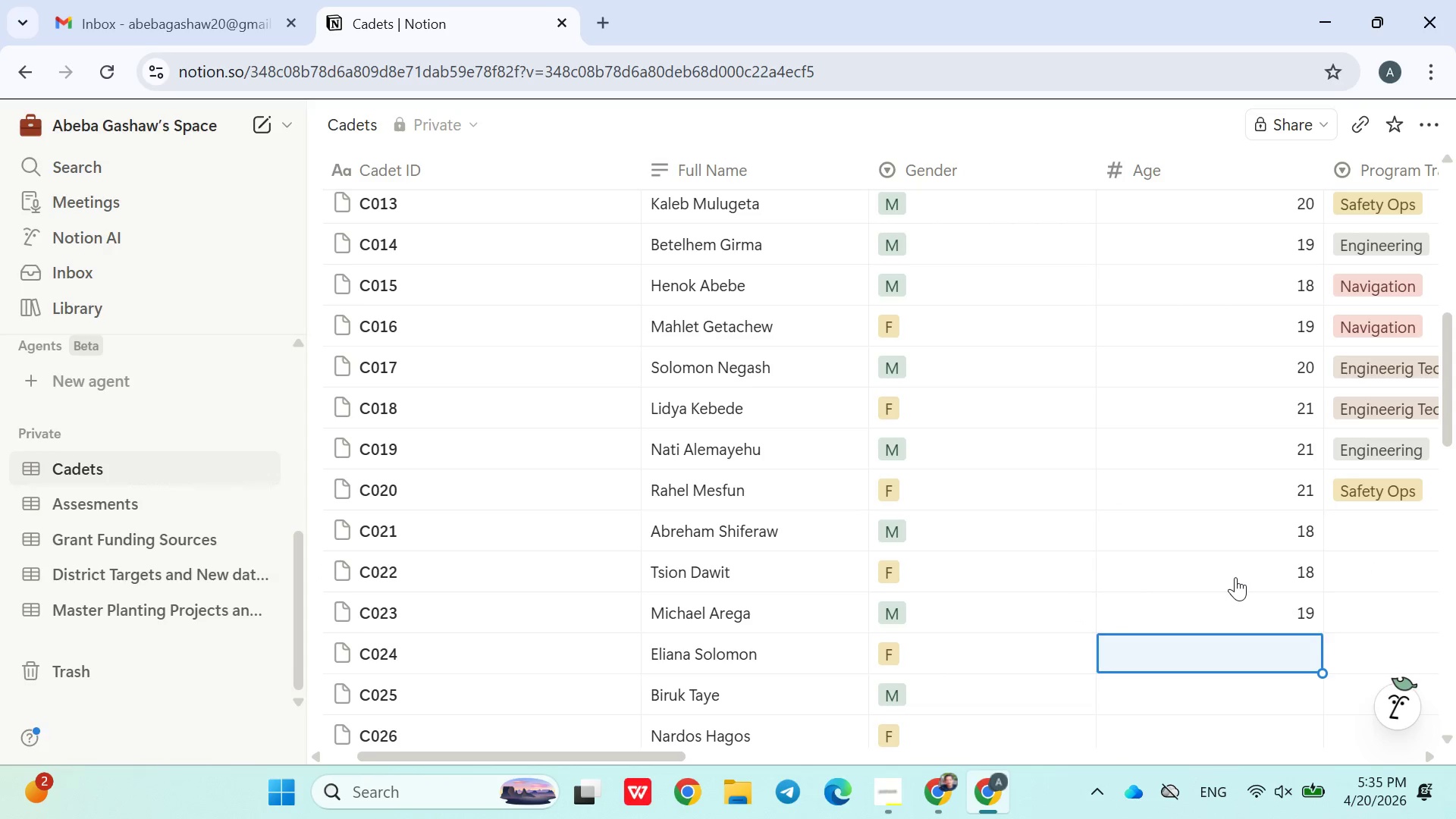 
type(19)
 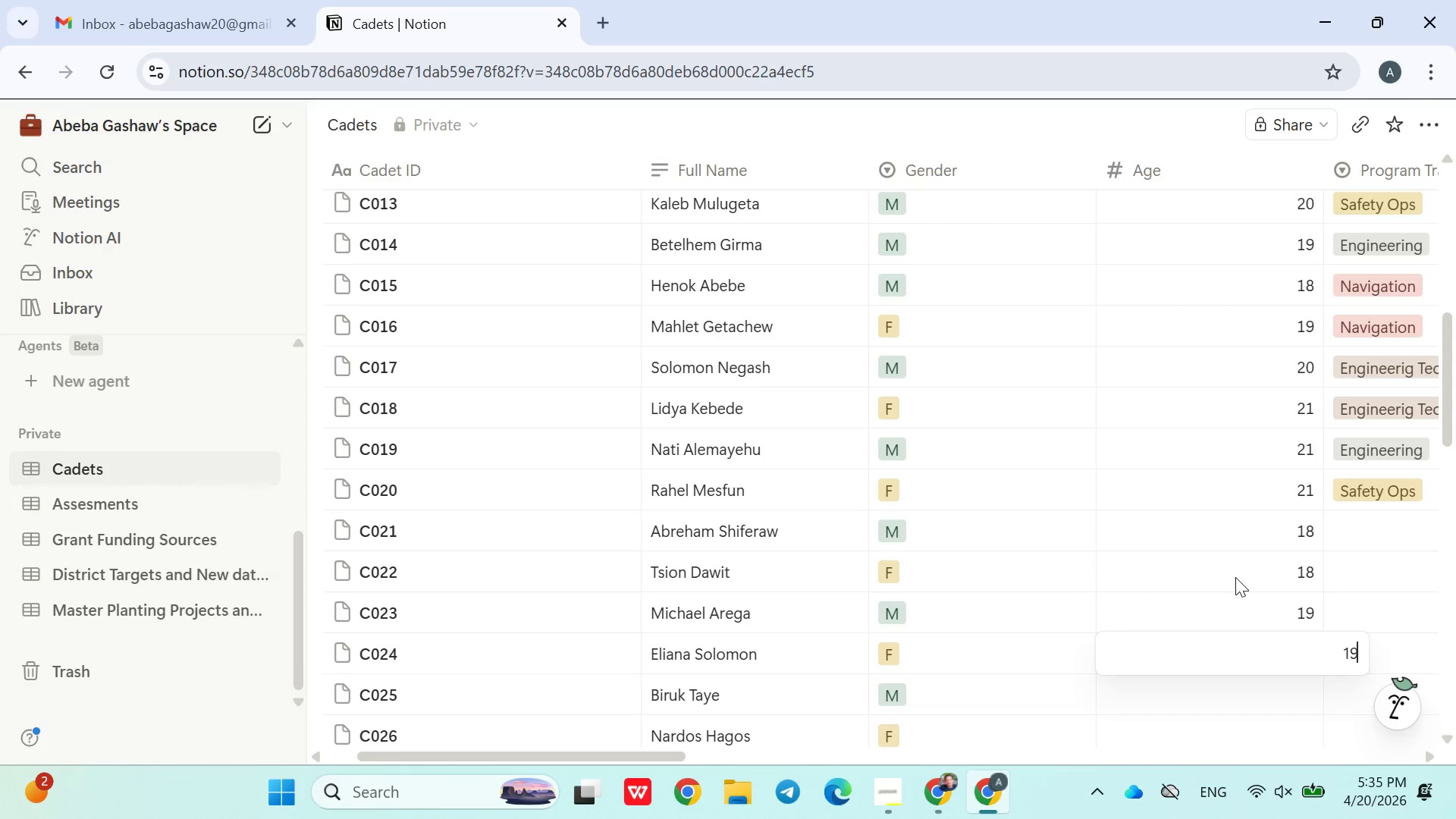 
key(Enter)
 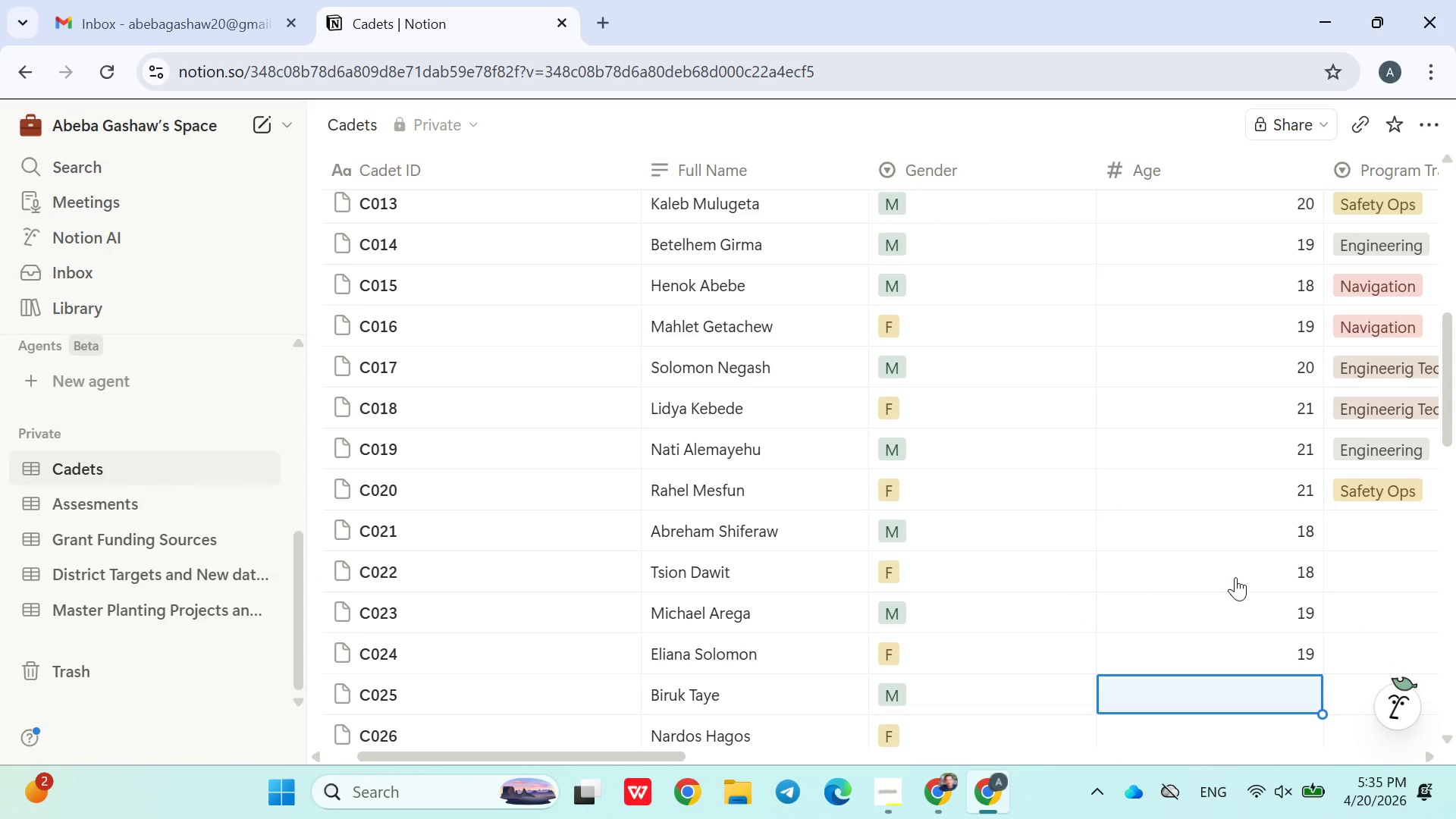 
type(21)
 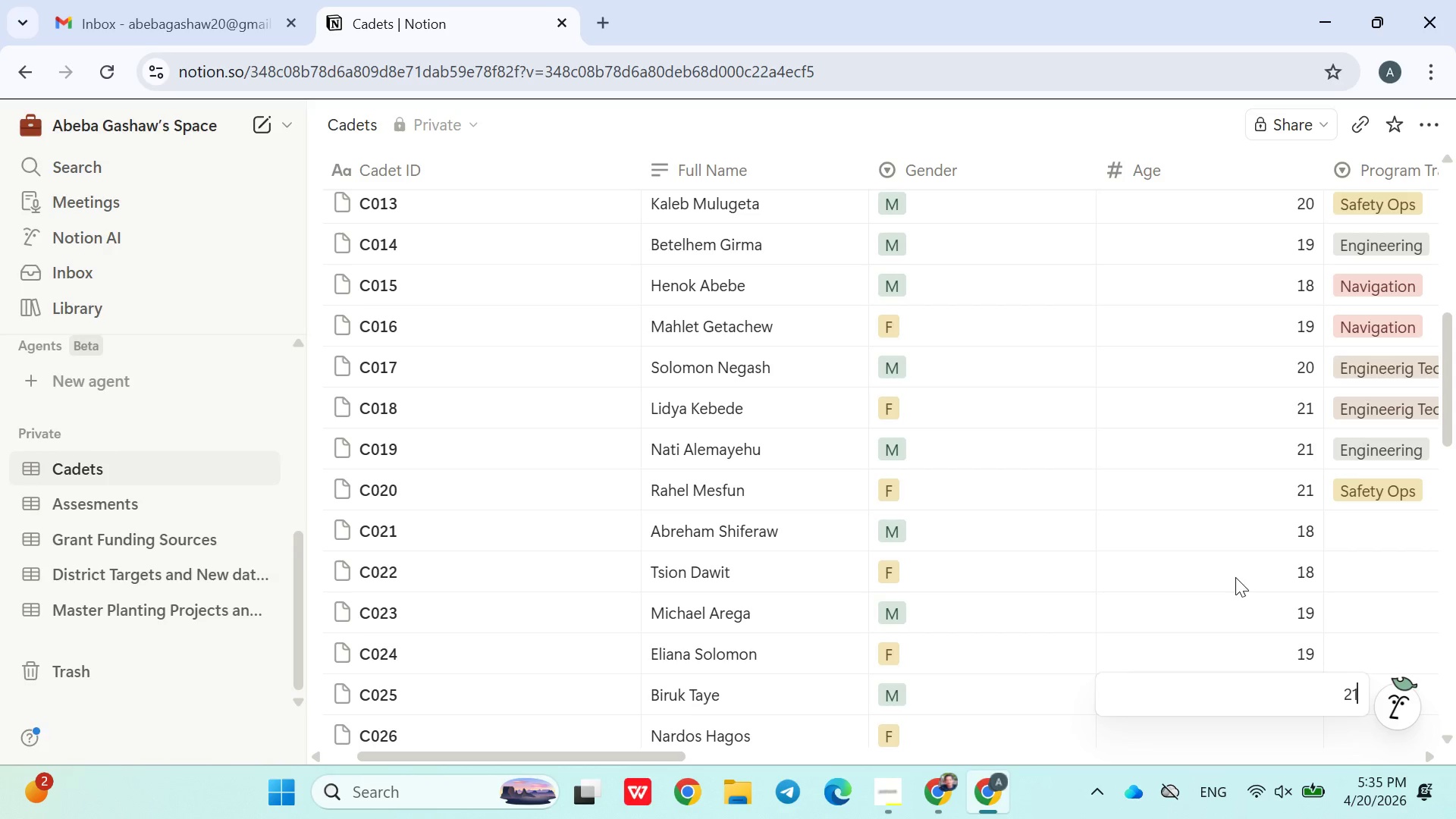 
key(Enter)
 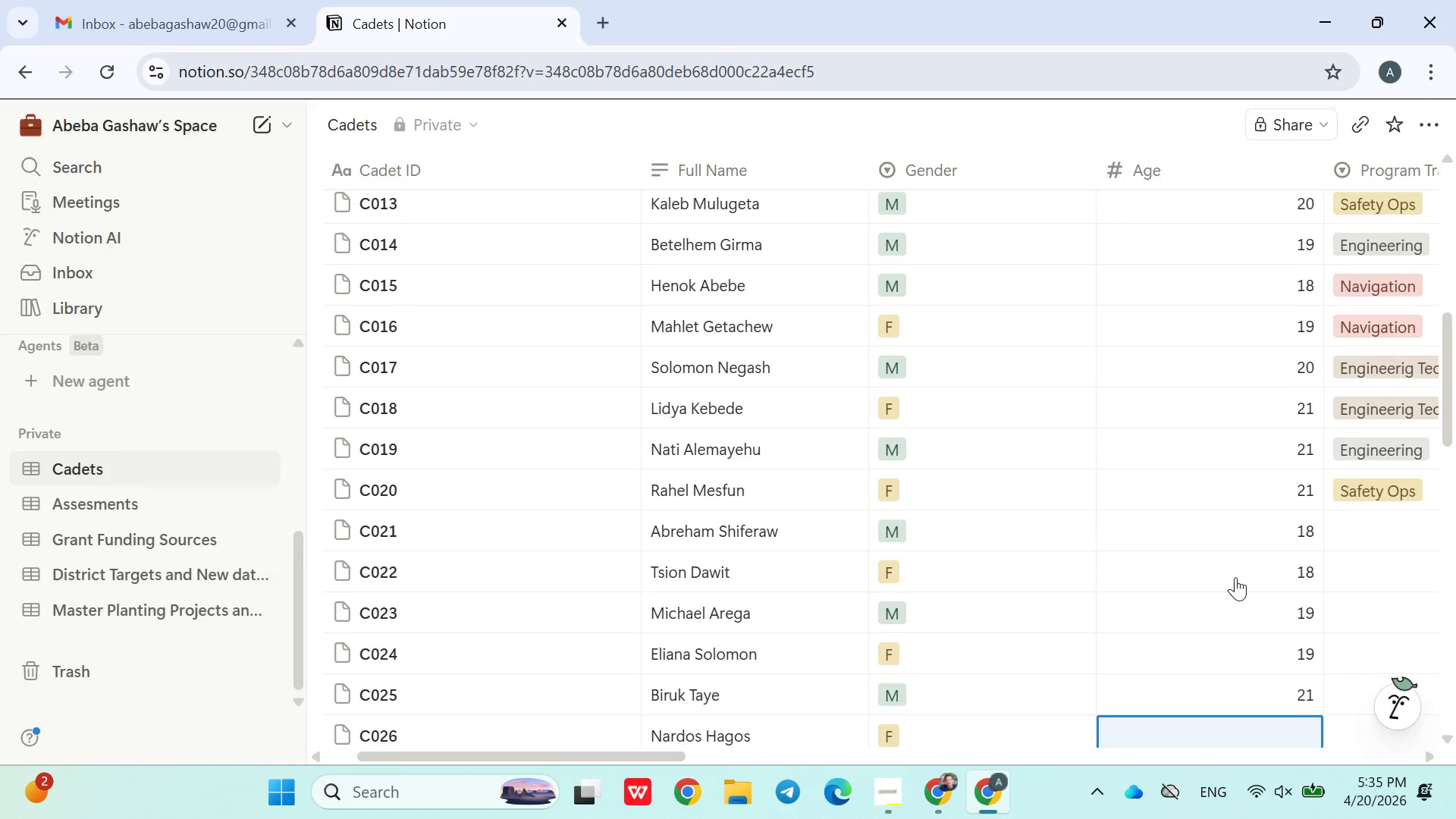 
type(21)
 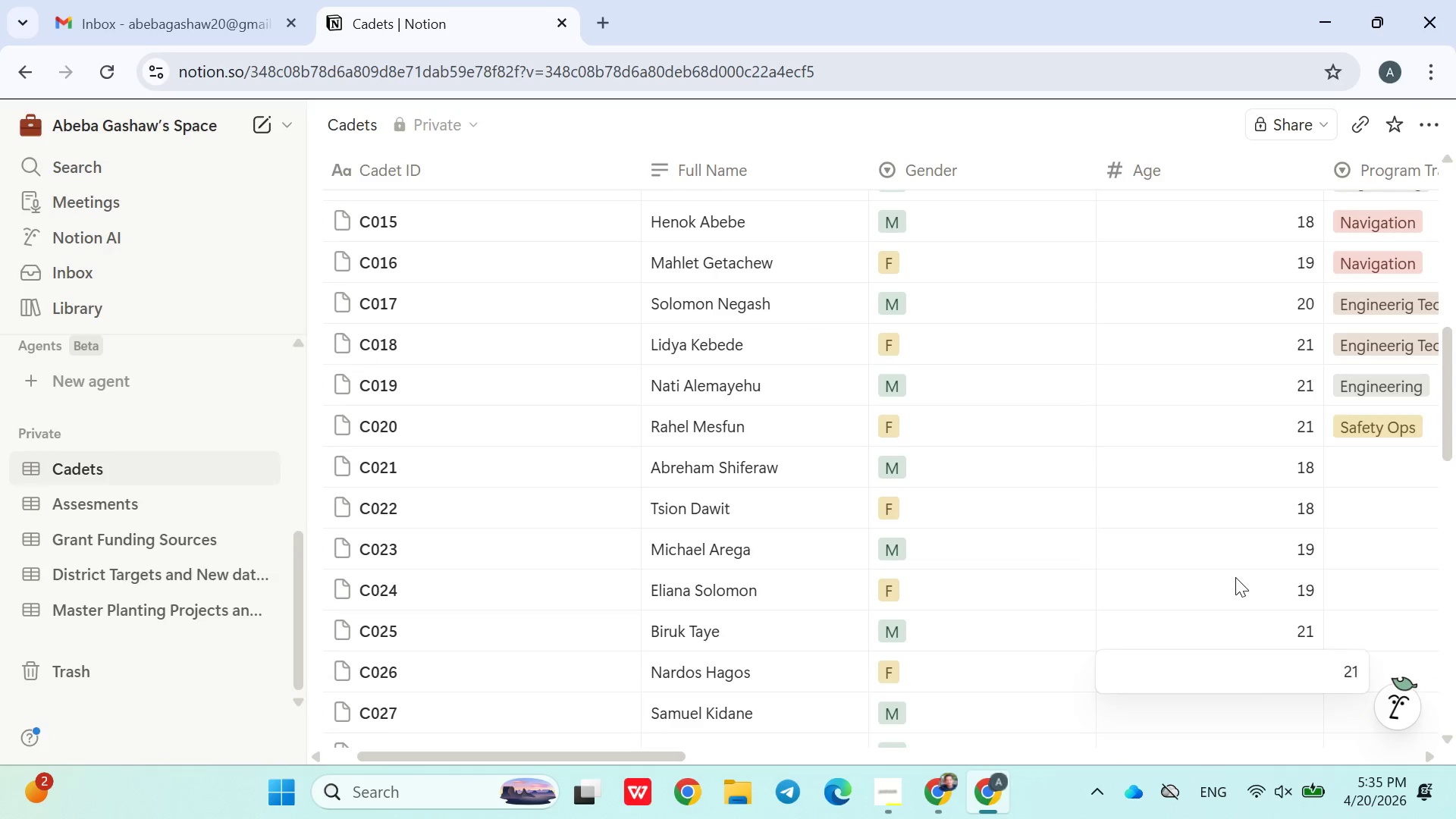 
key(Enter)
 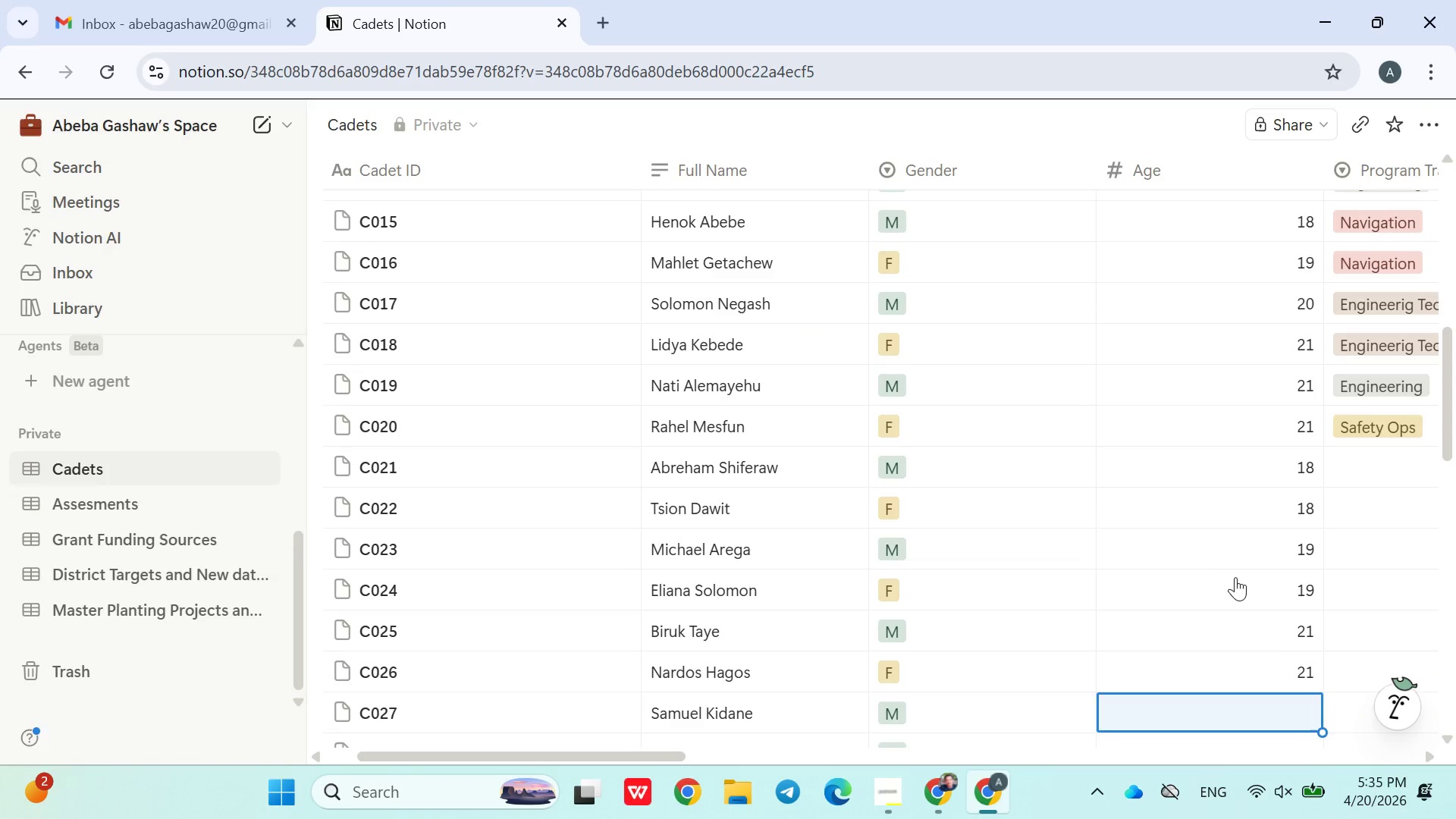 
type(20)
 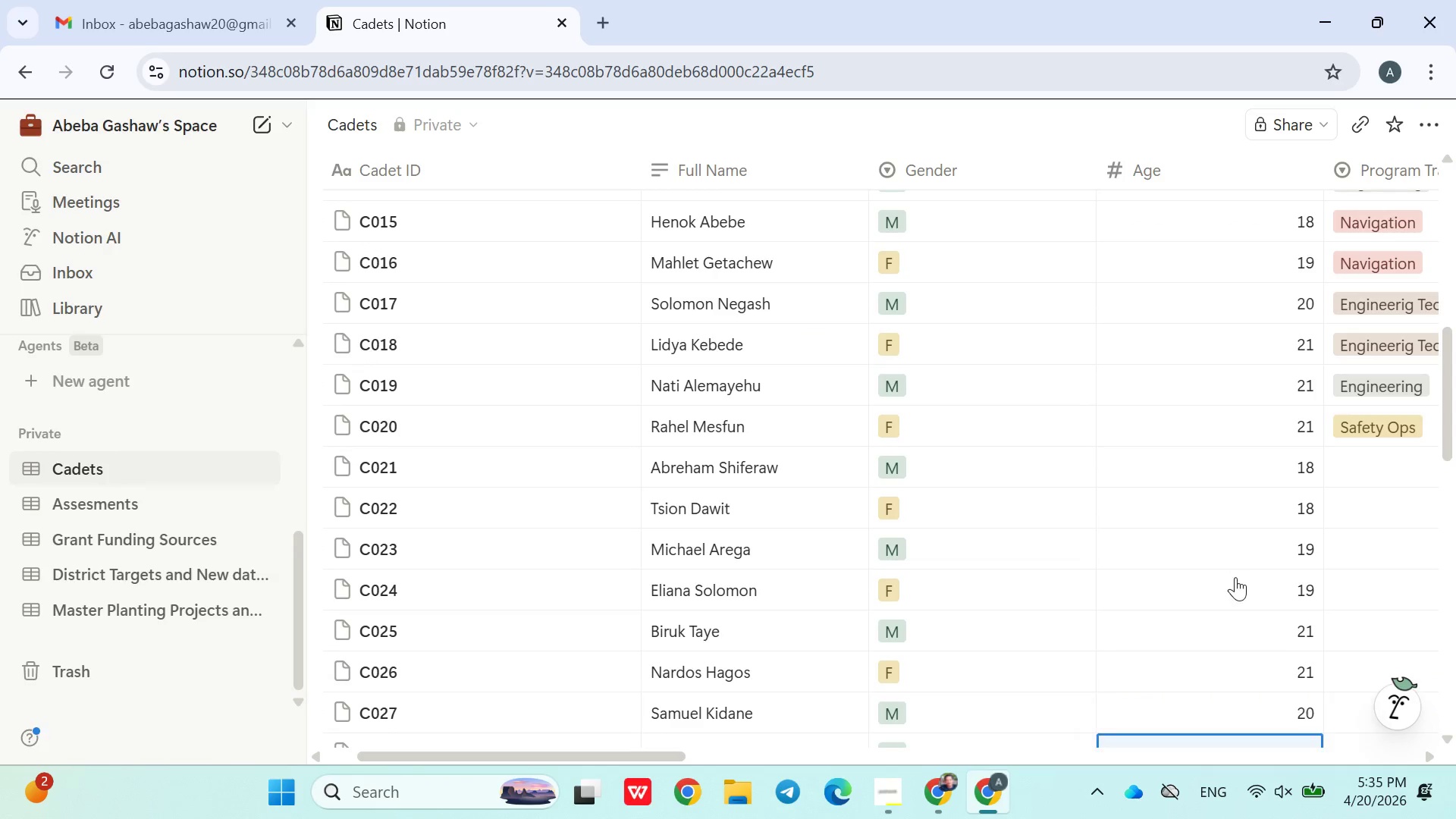 
key(Enter)
 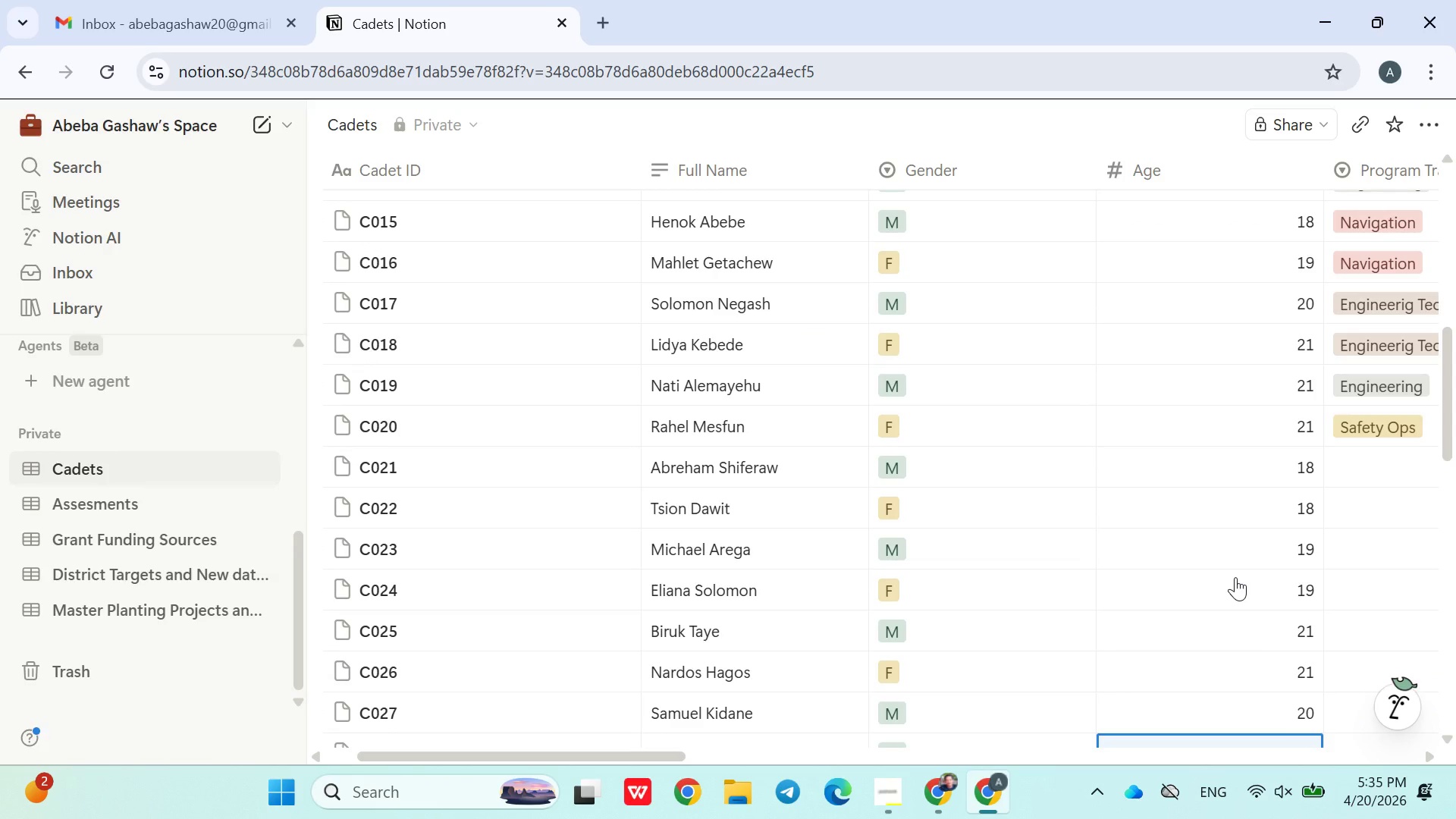 
type(20)
 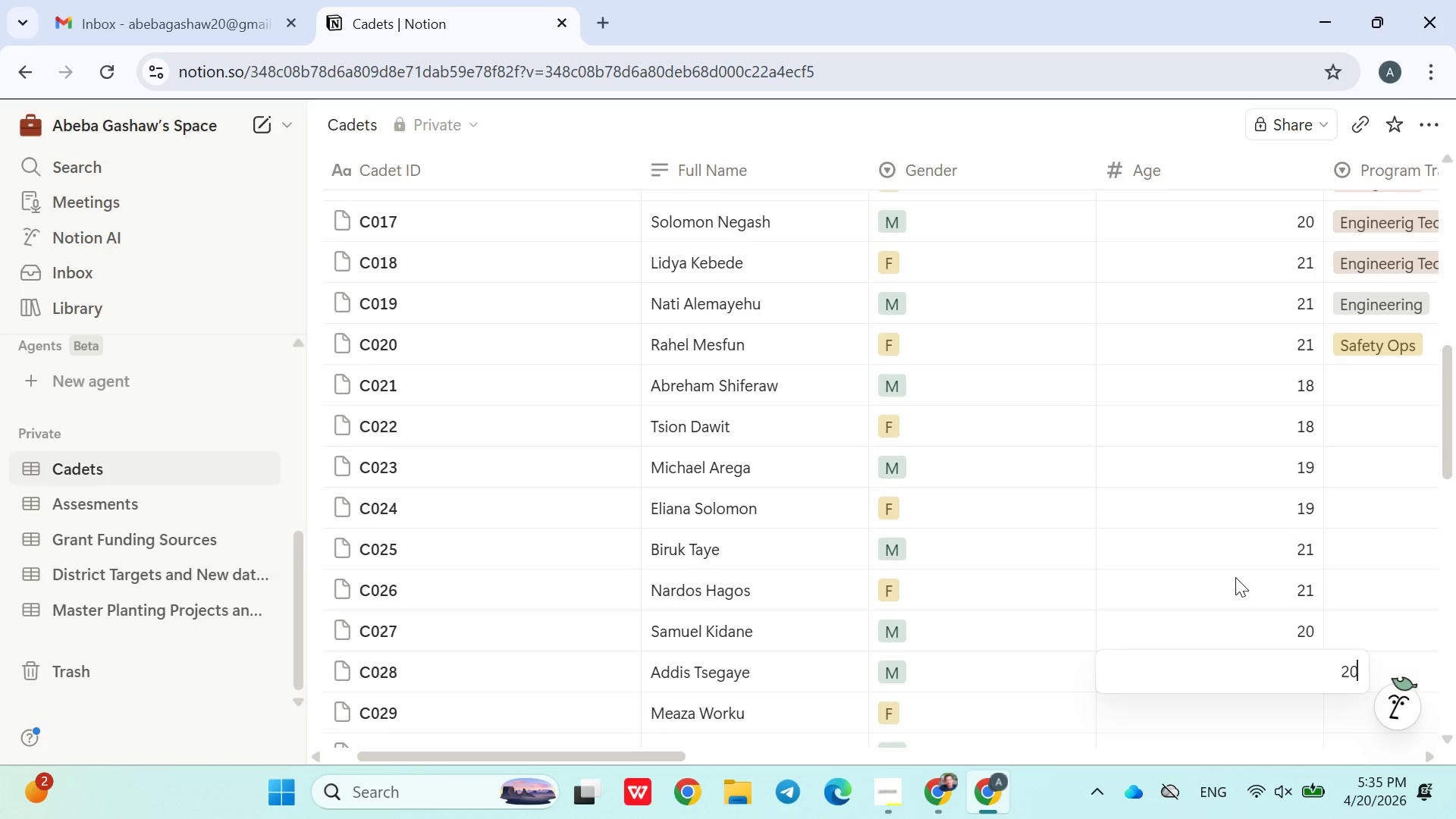 
key(Enter)
 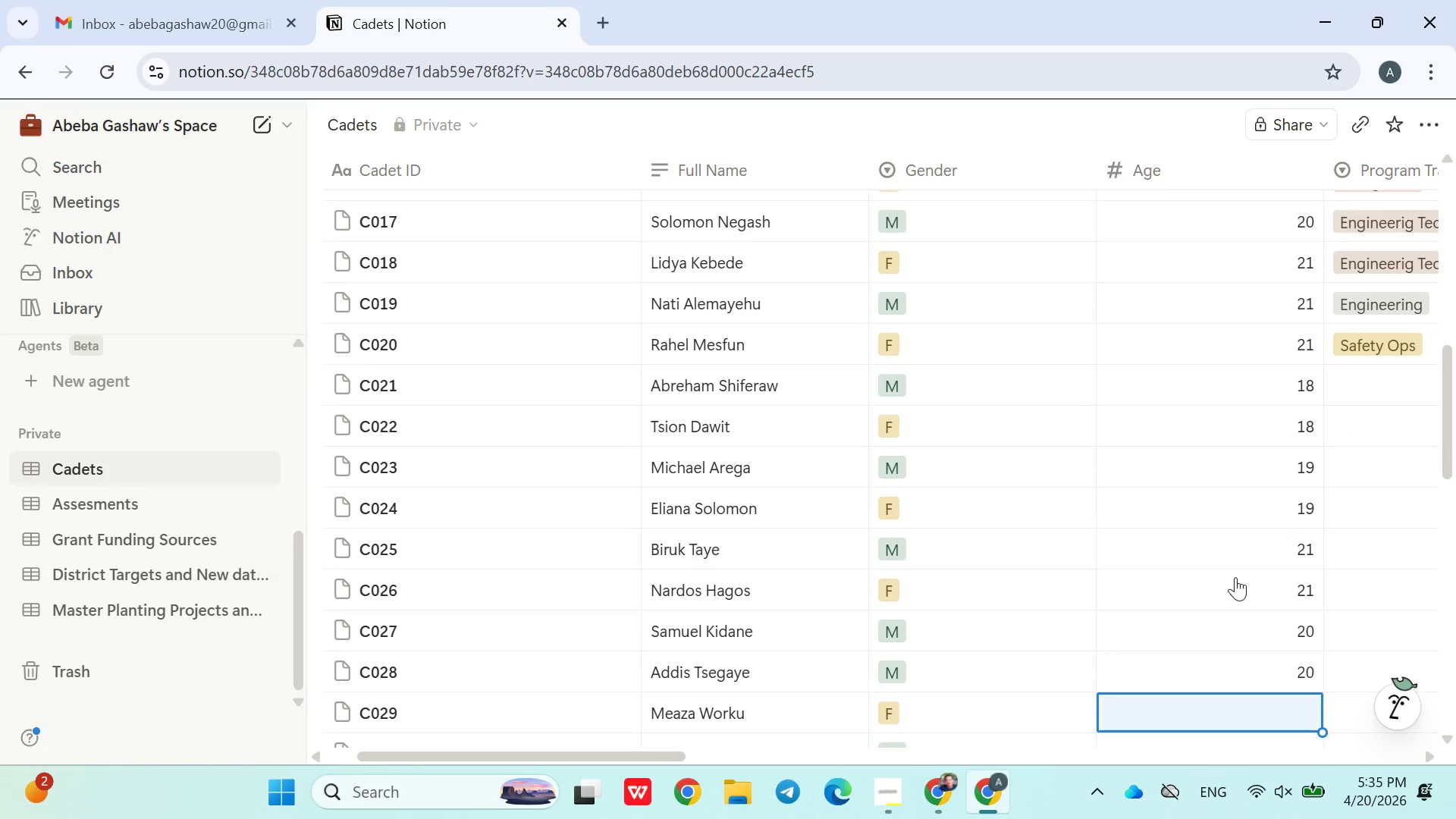 
type(21)
 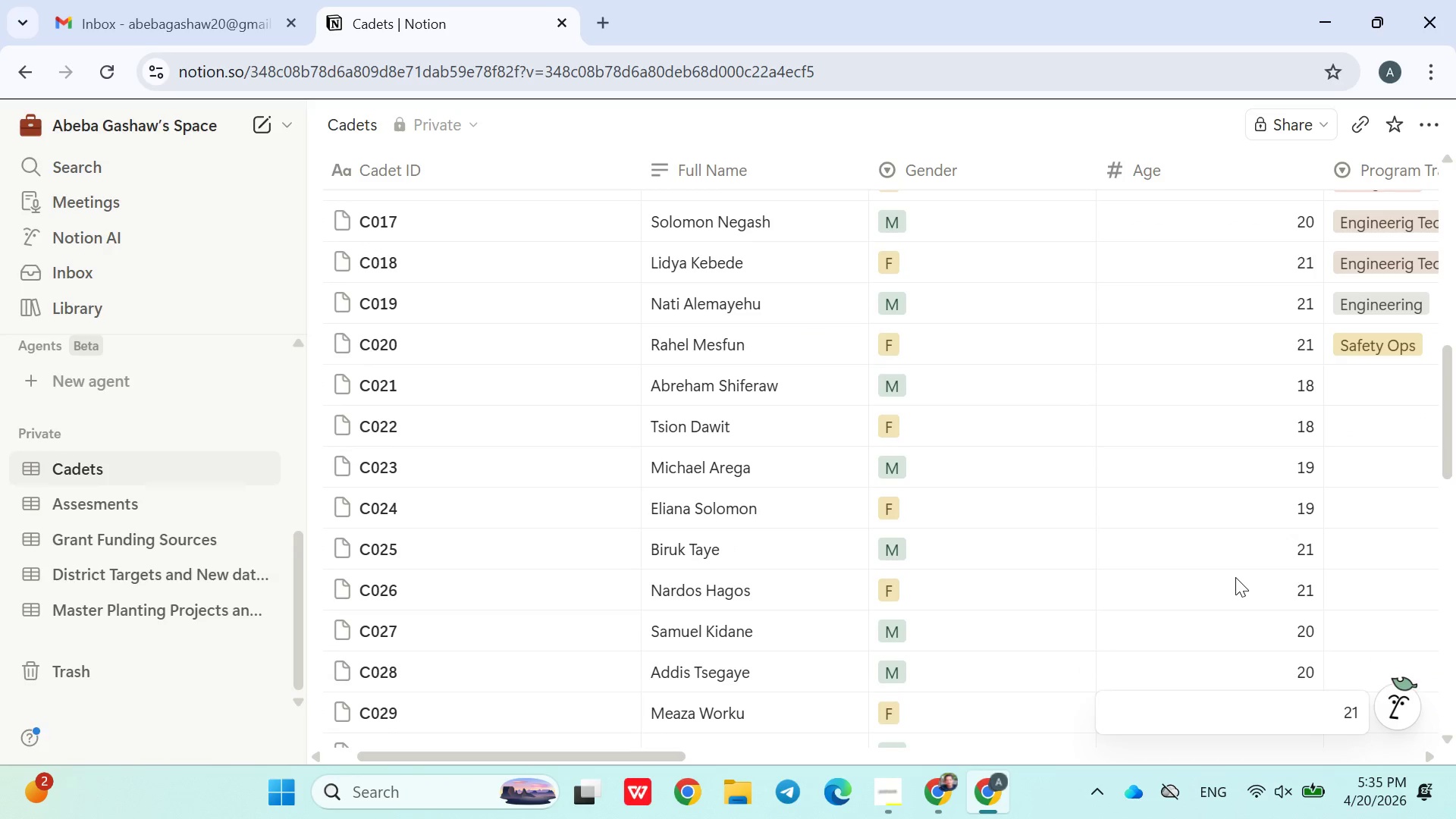 
key(Enter)
 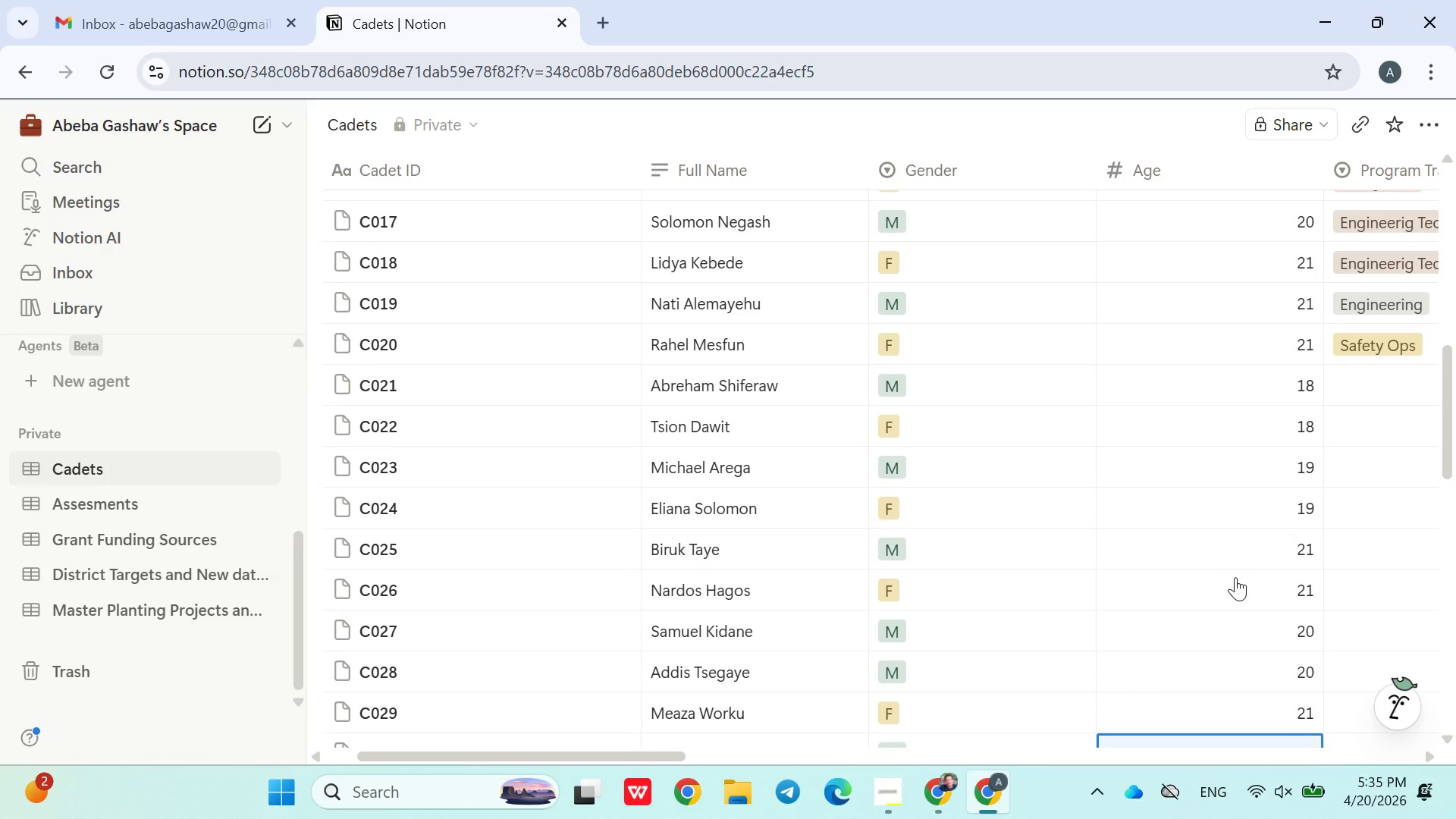 
type(2)
key(Backspace)
type(19)
 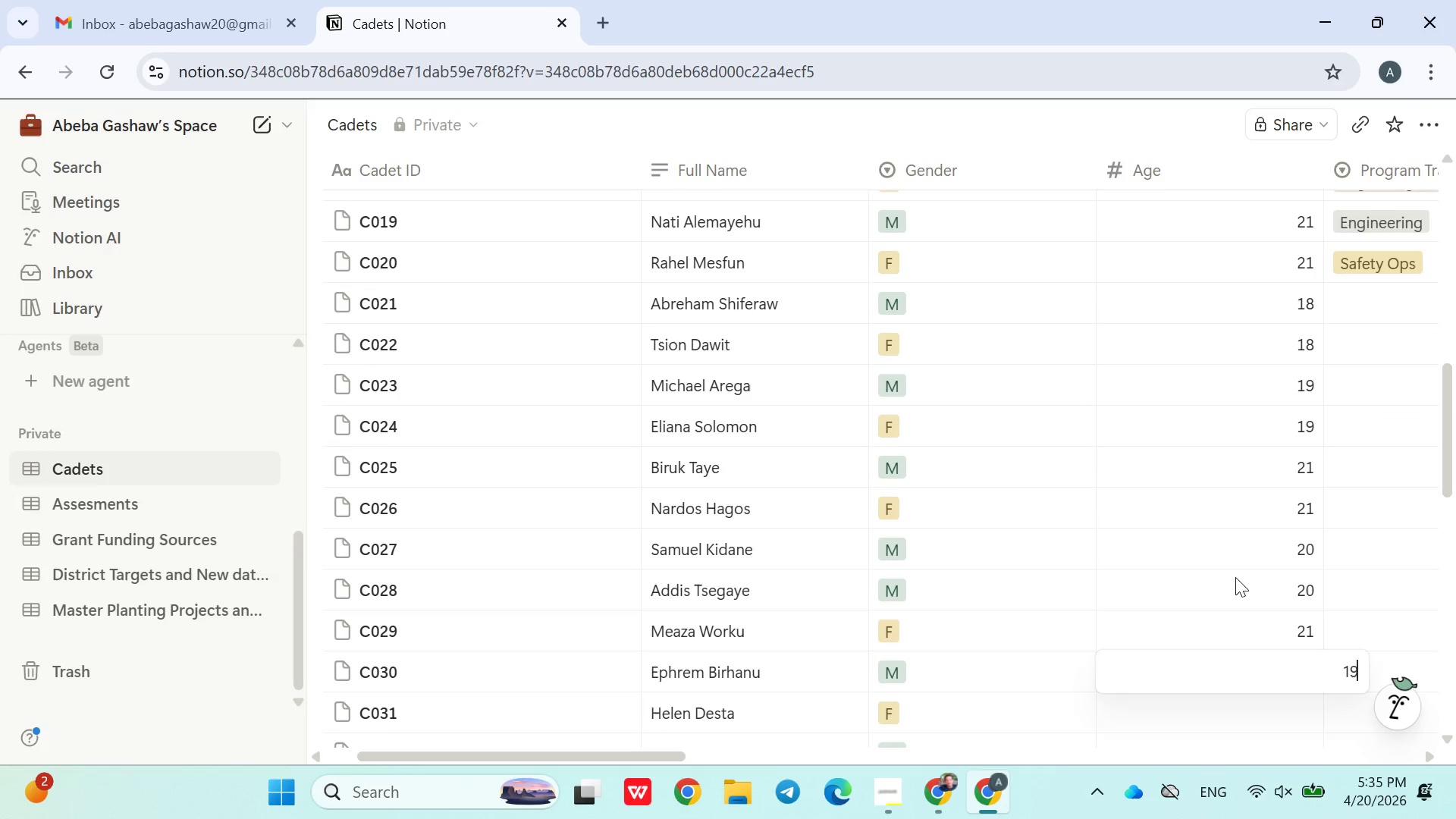 
key(Enter)
 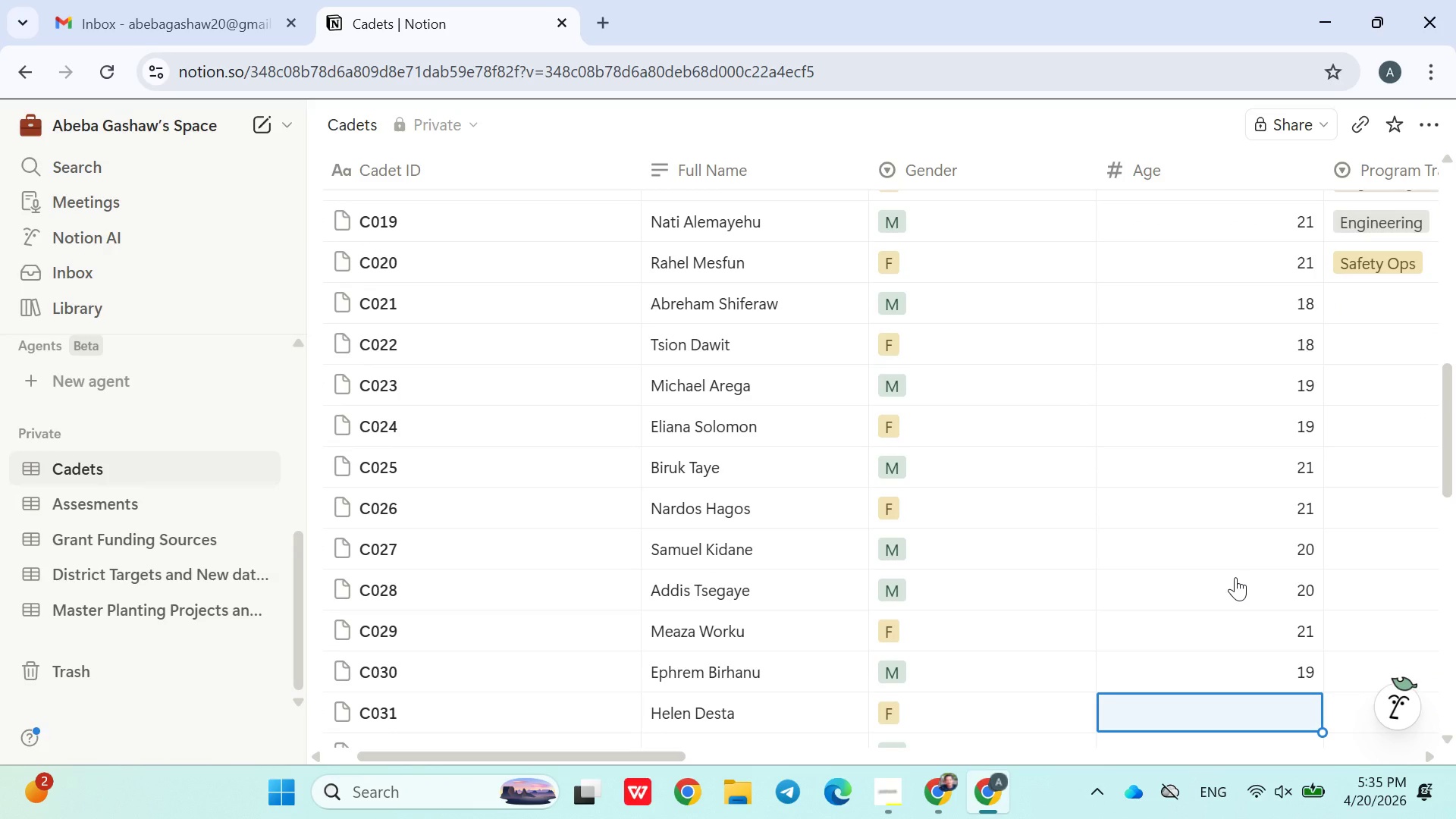 
type(18)
 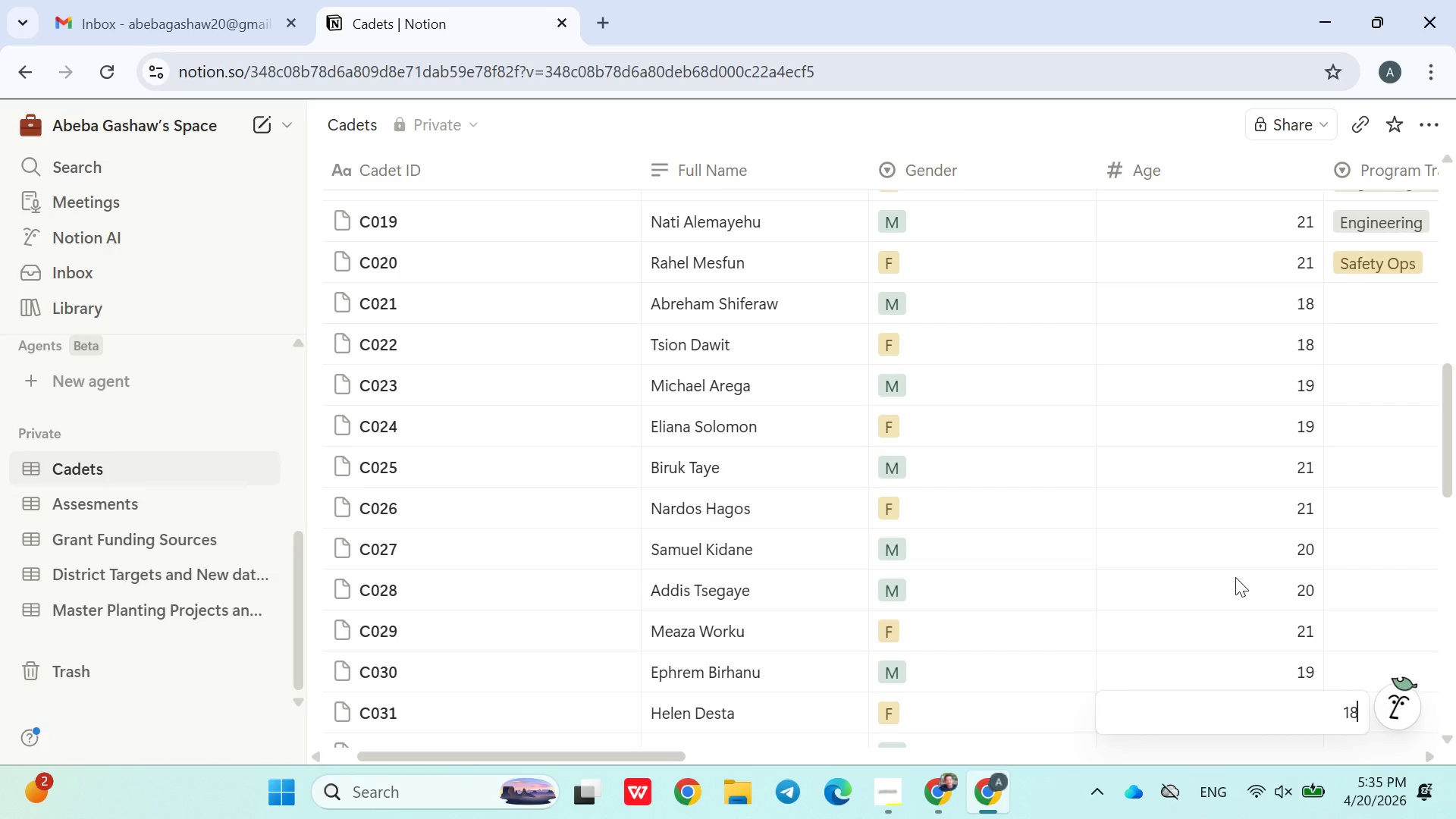 
key(Enter)
 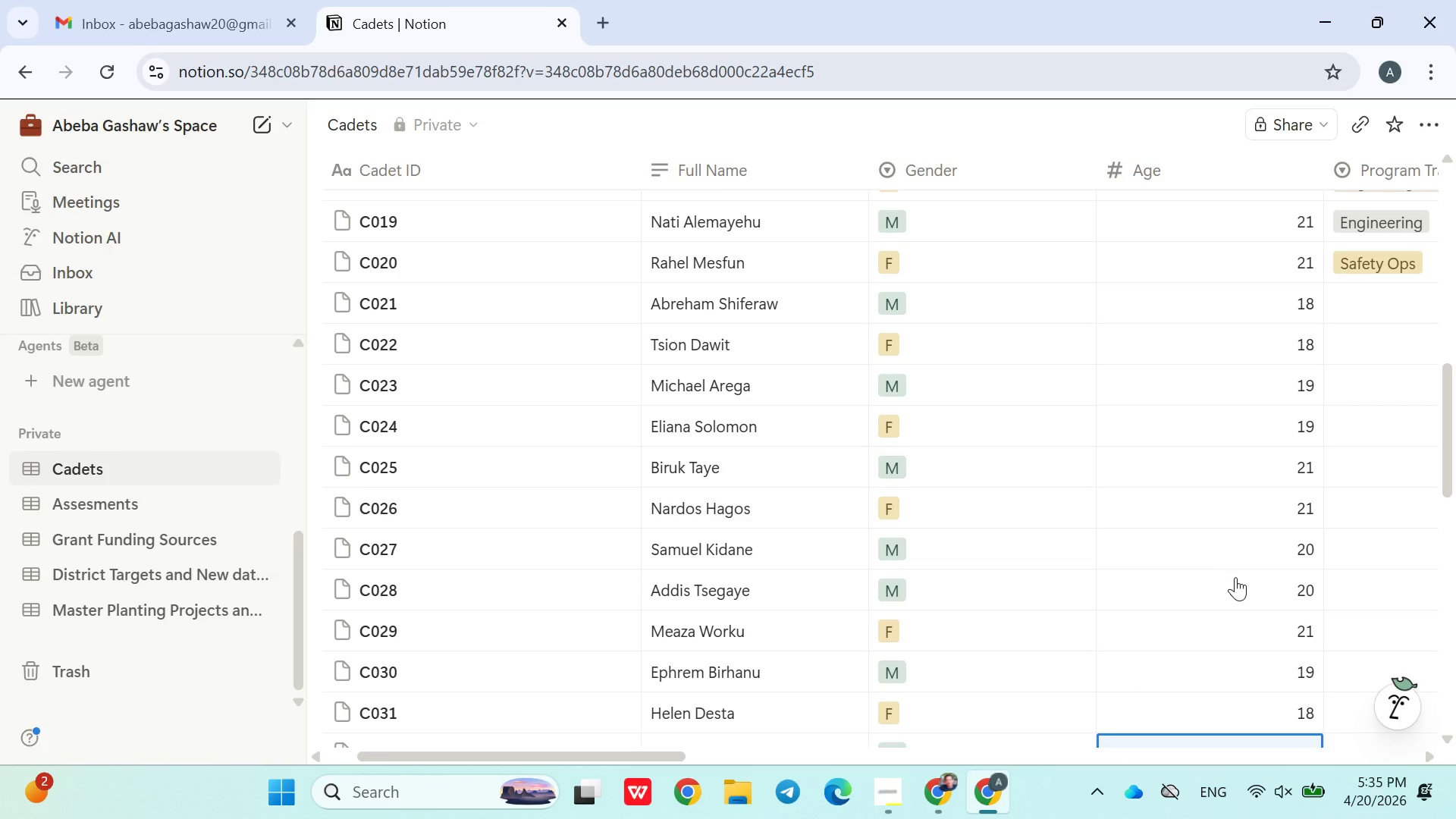 
type(18)
 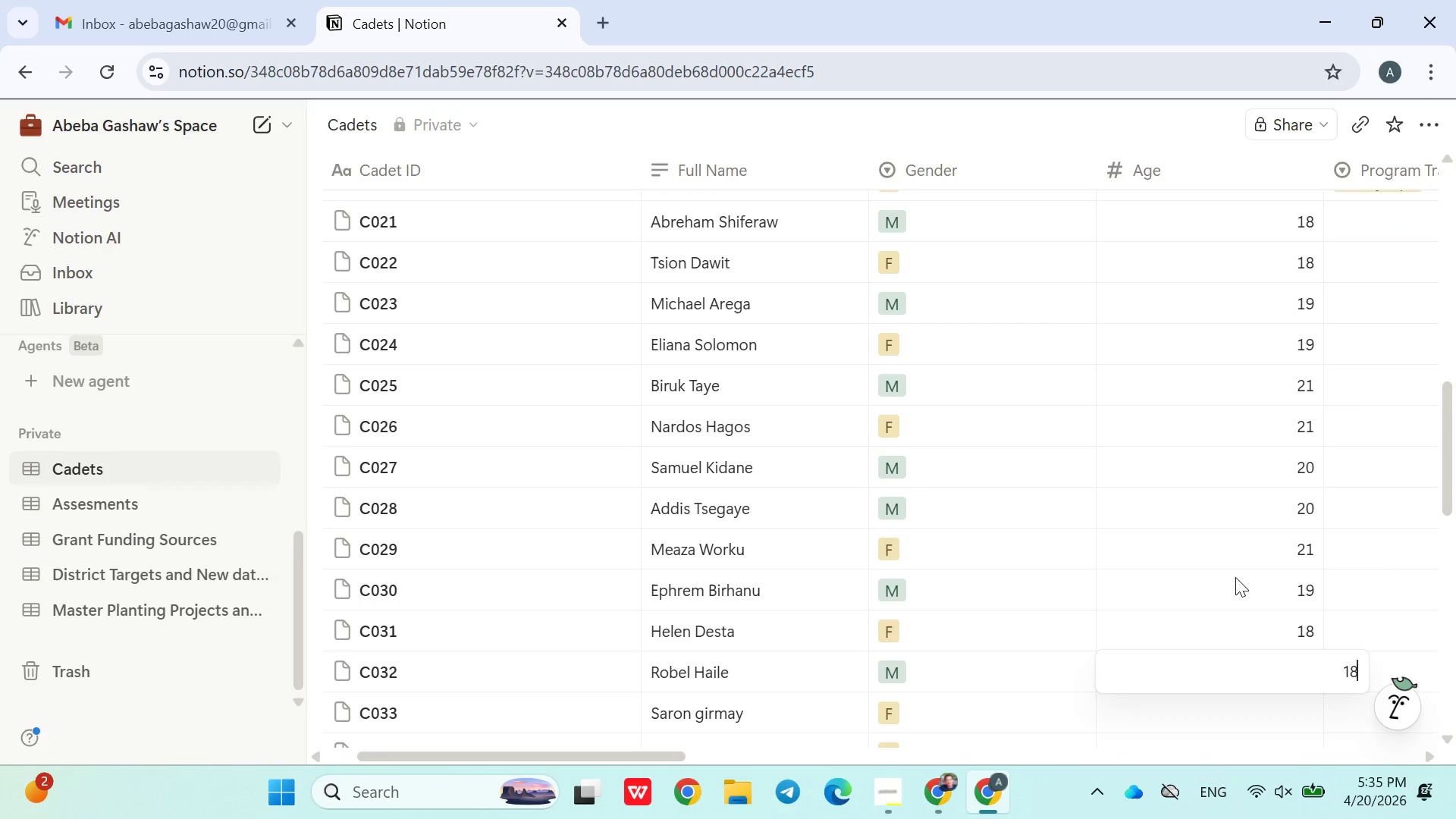 
key(Enter)
 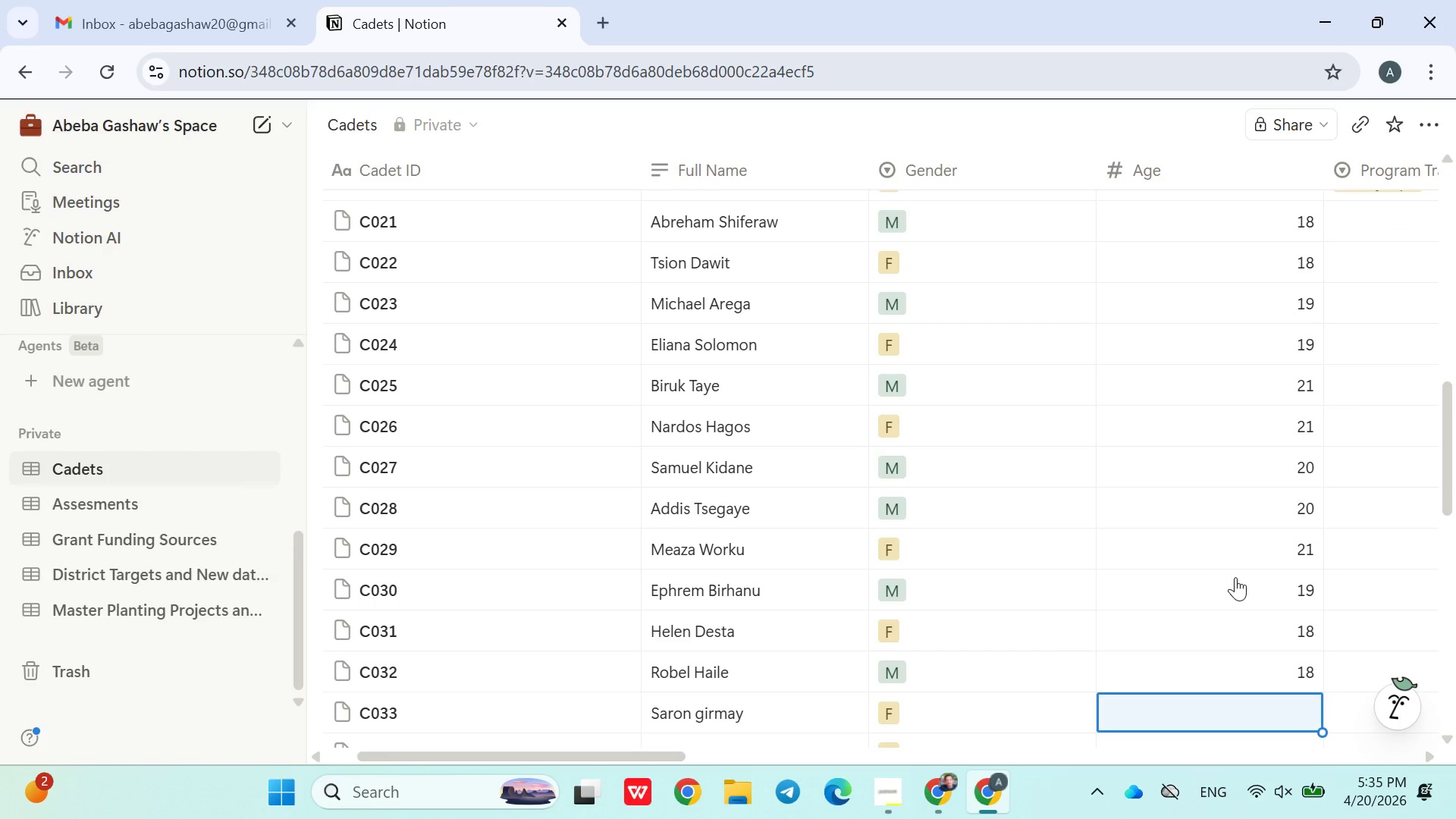 
type(20)
 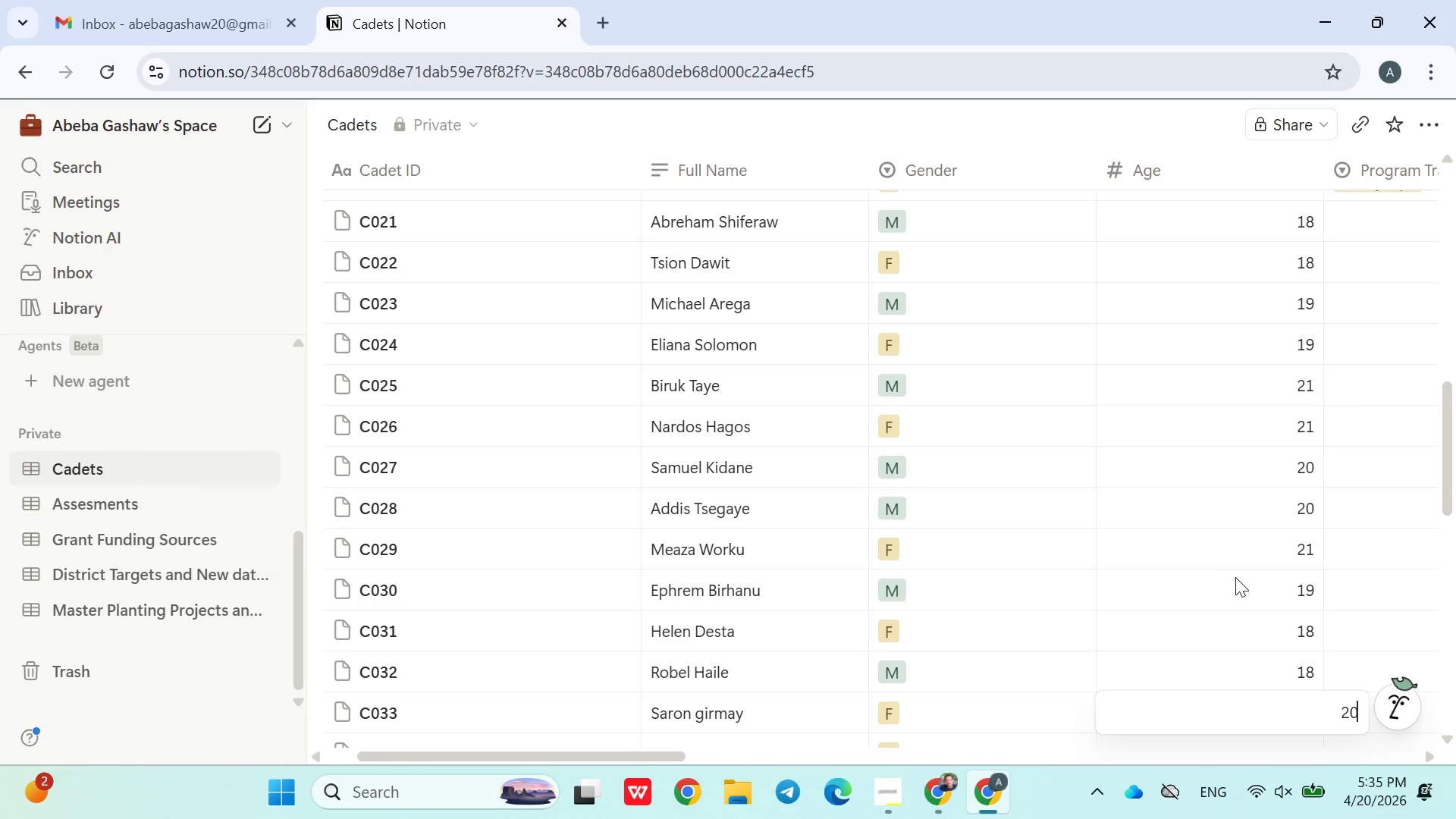 
key(Enter)
 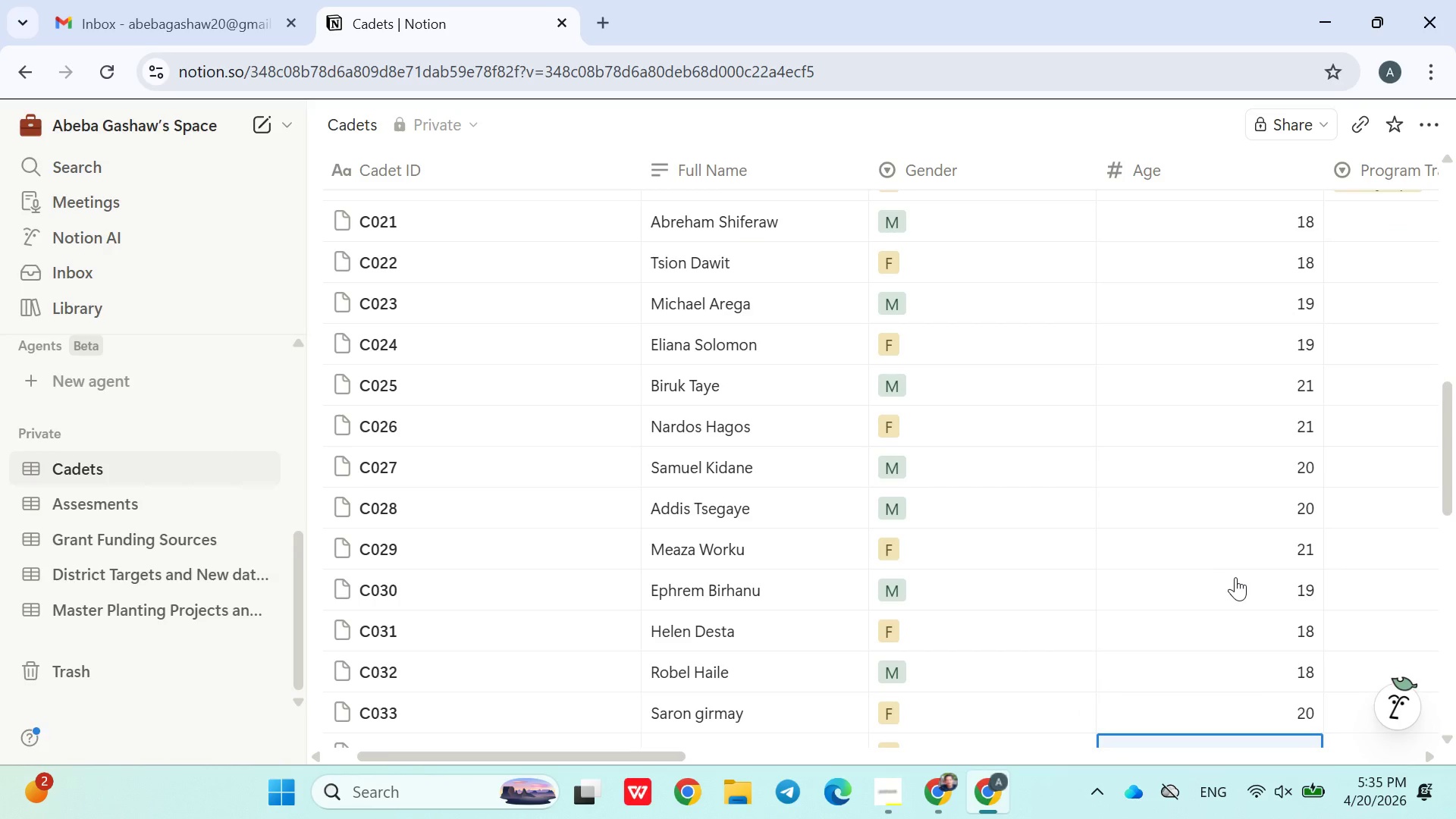 
type(20)
 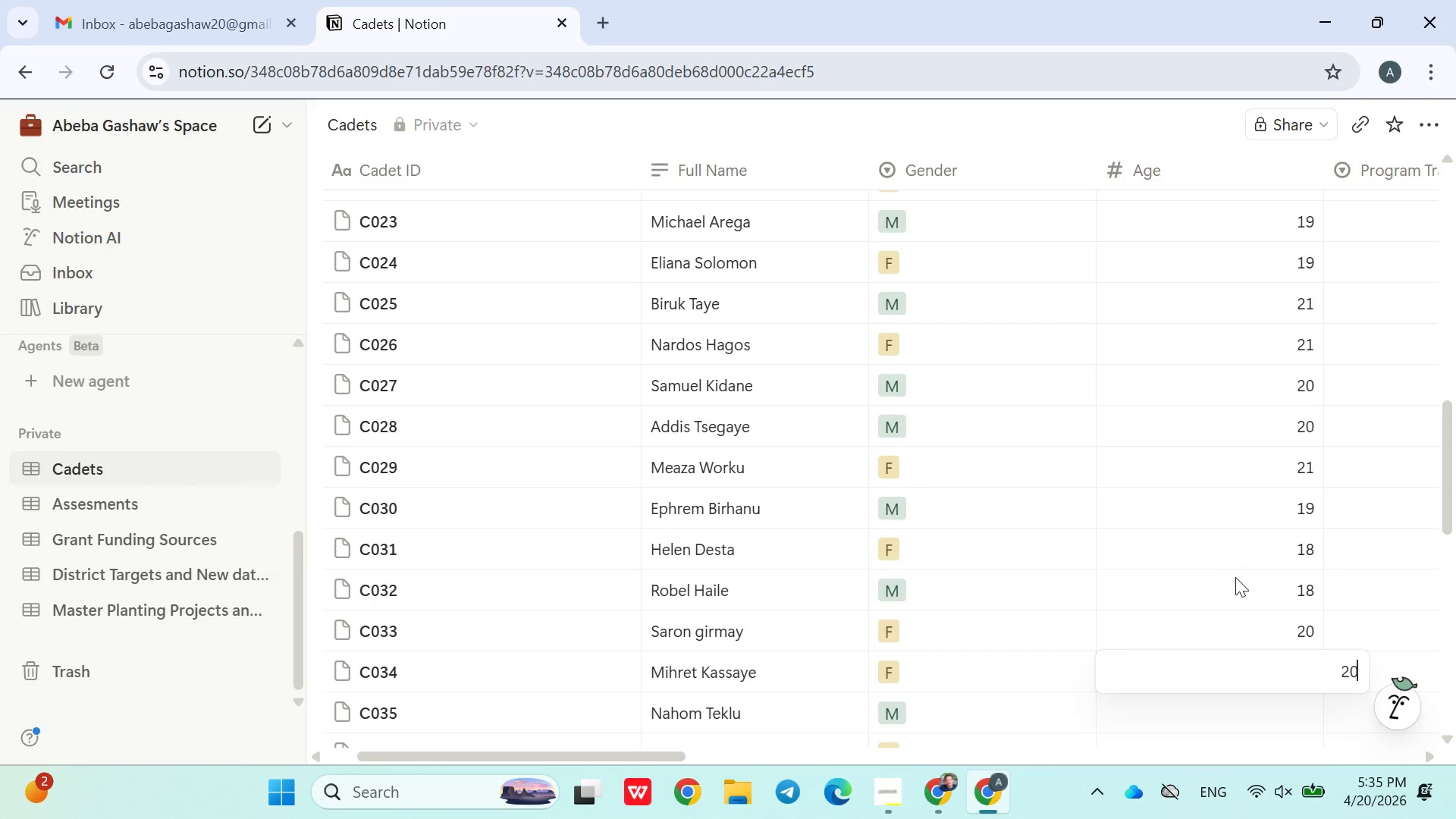 
key(Enter)
 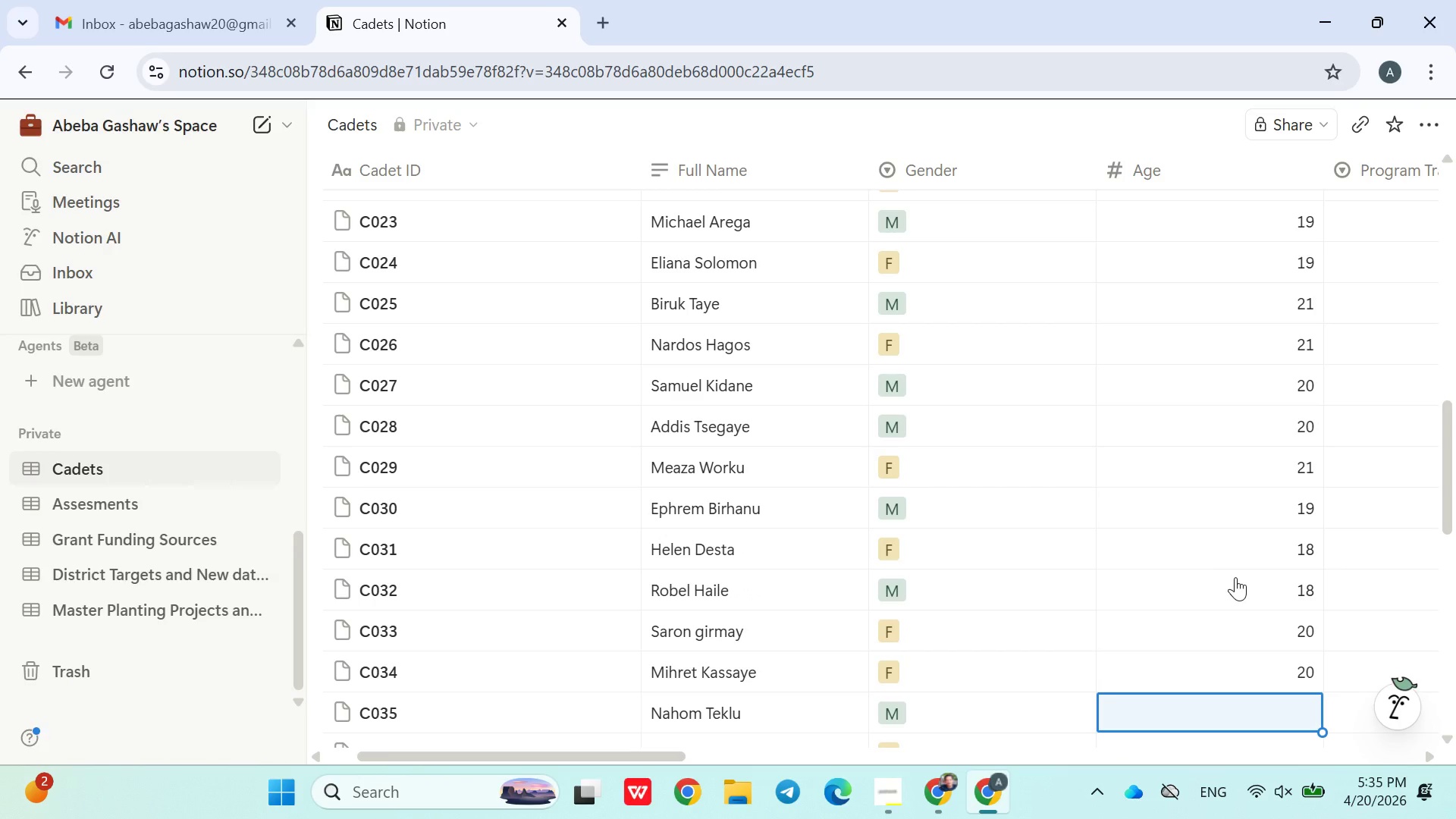 
type(19)
 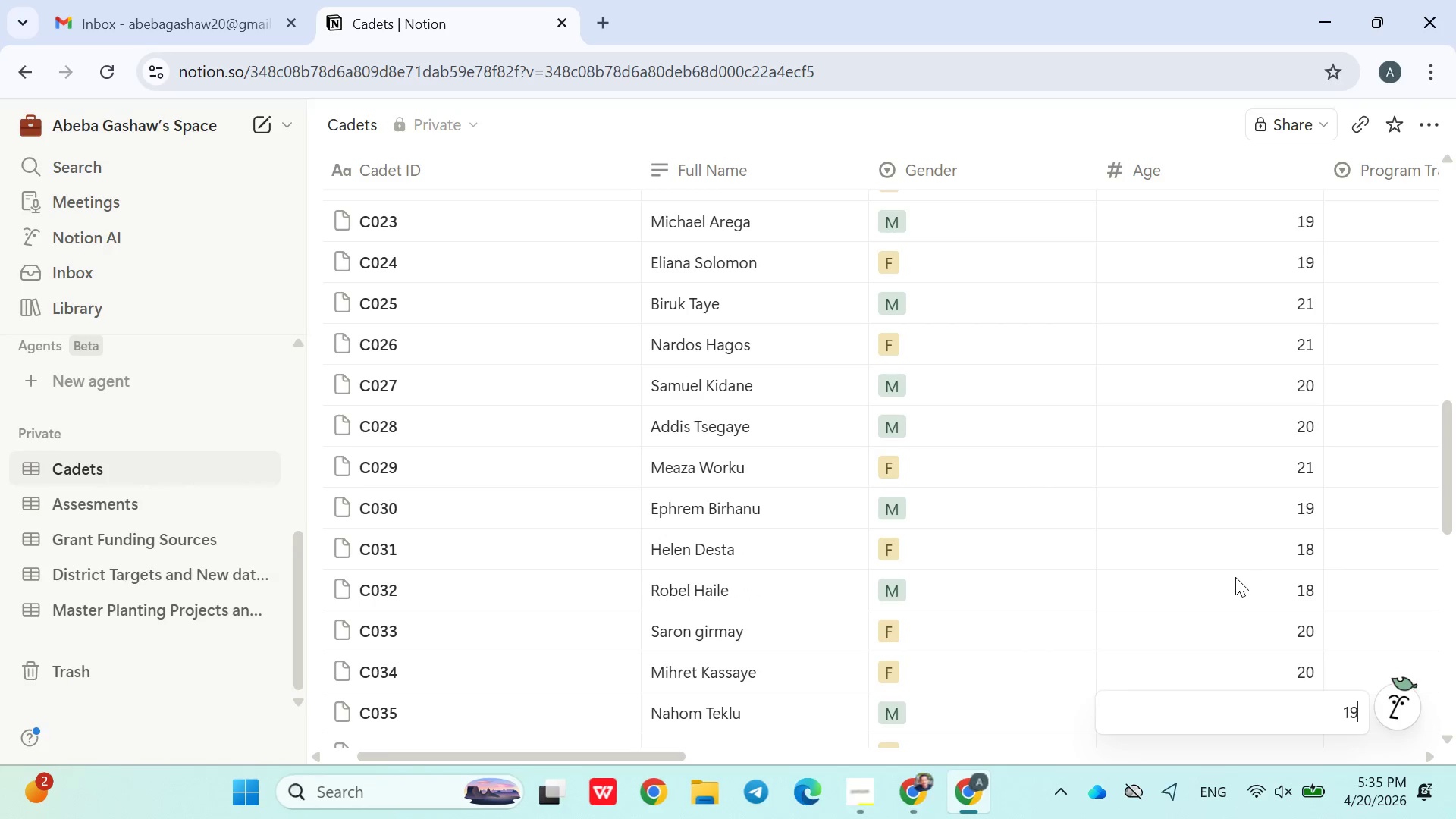 
key(Enter)
 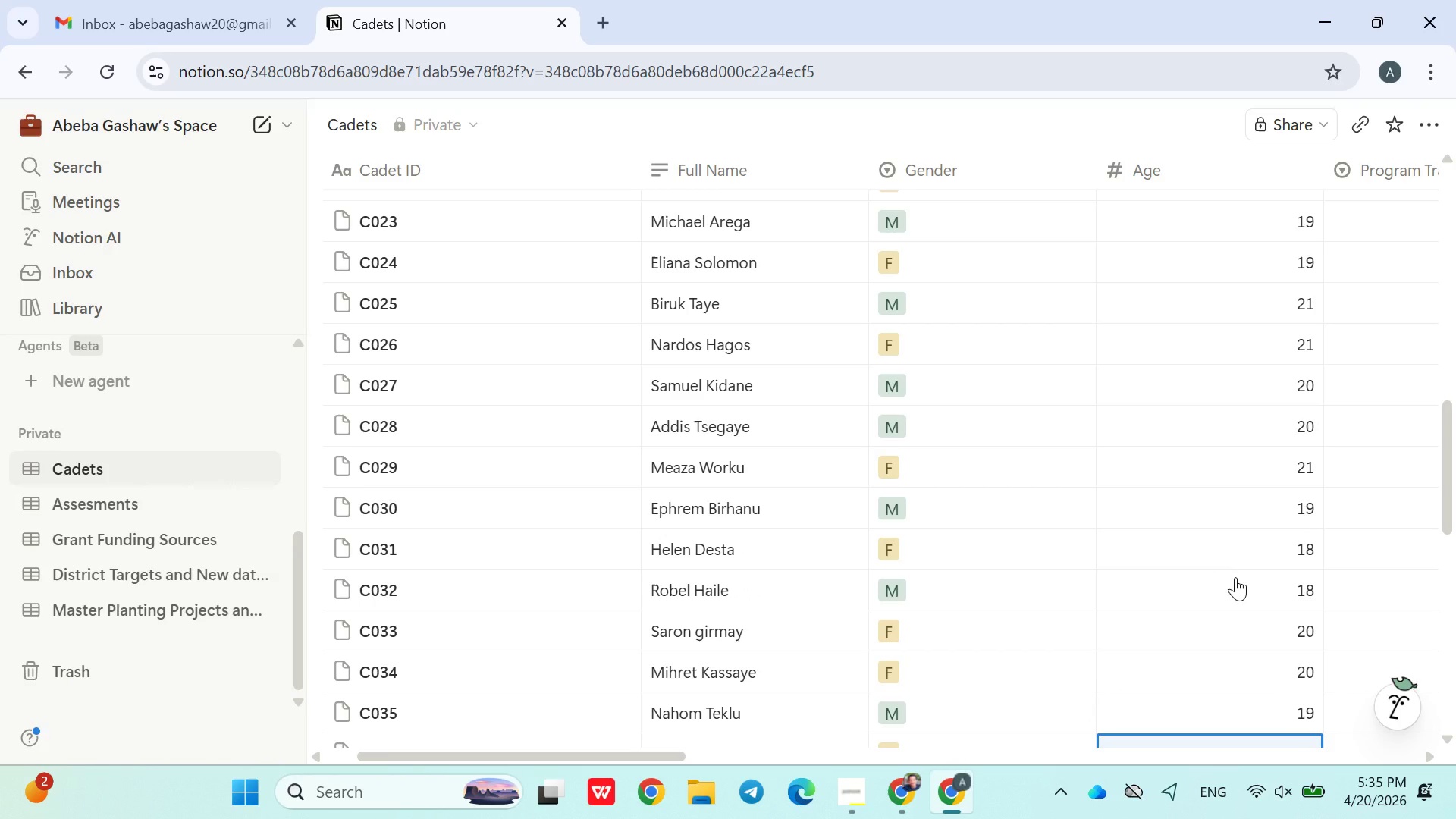 
type(18)
 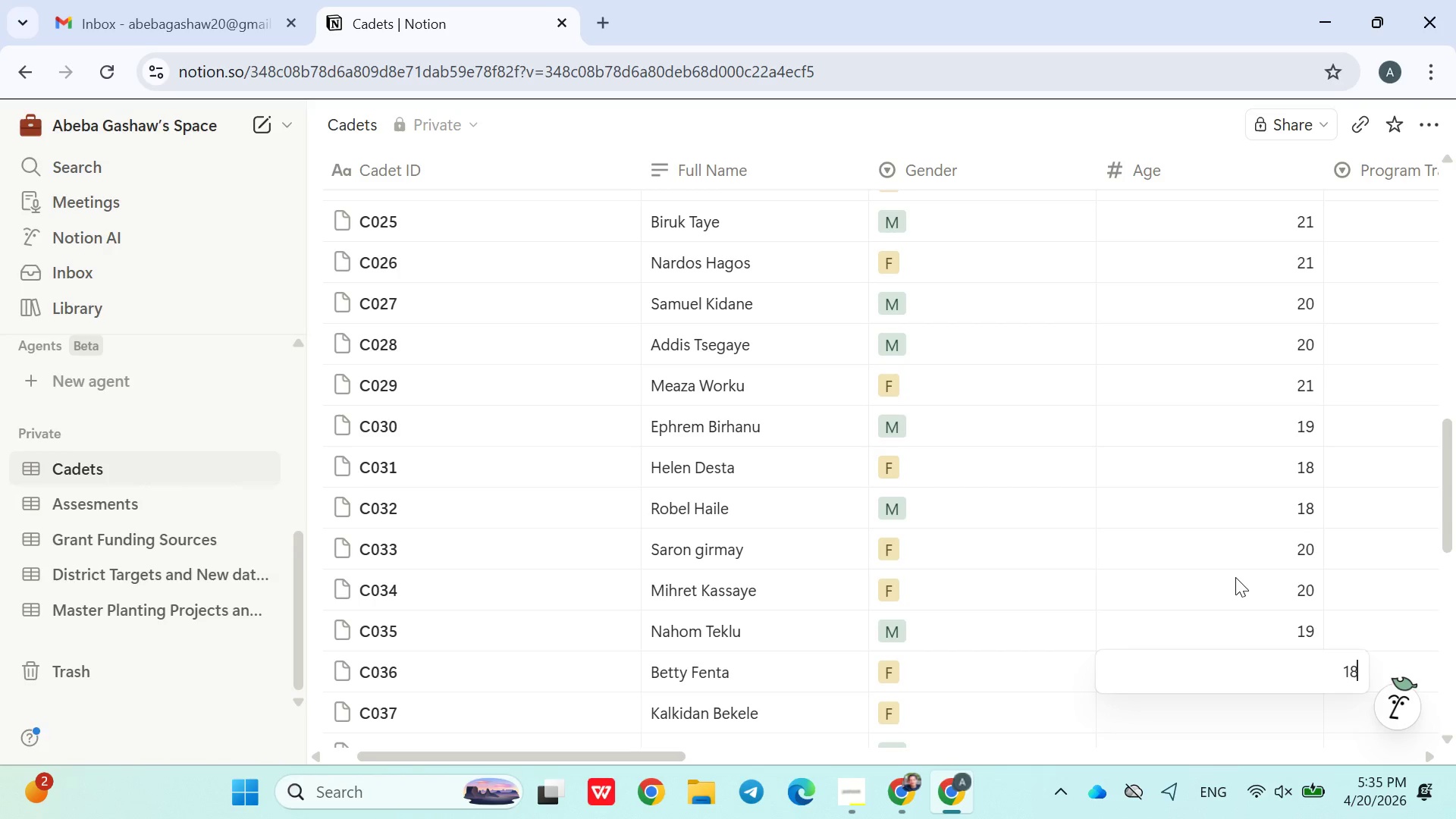 
key(Enter)
 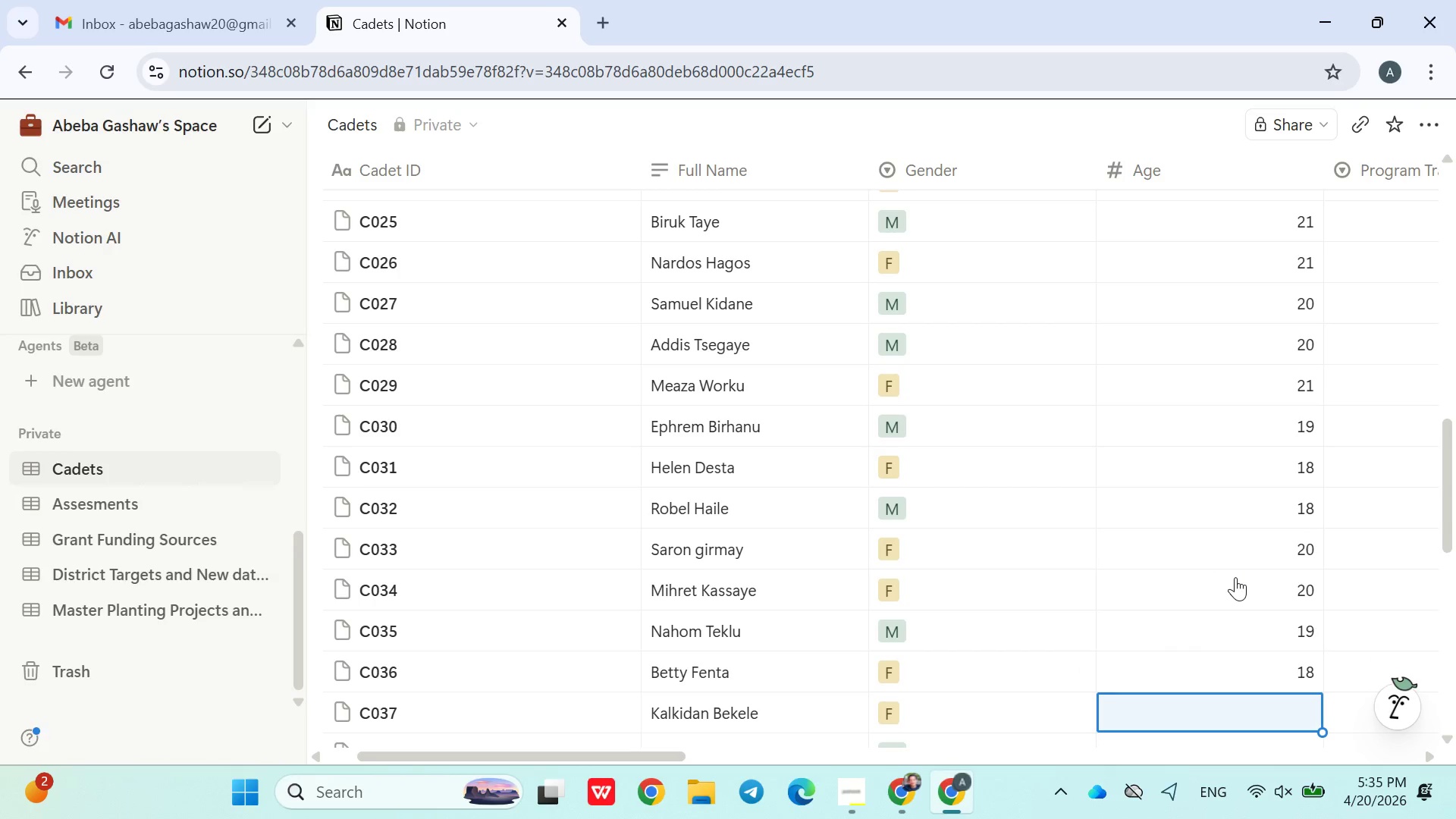 
type(18)
 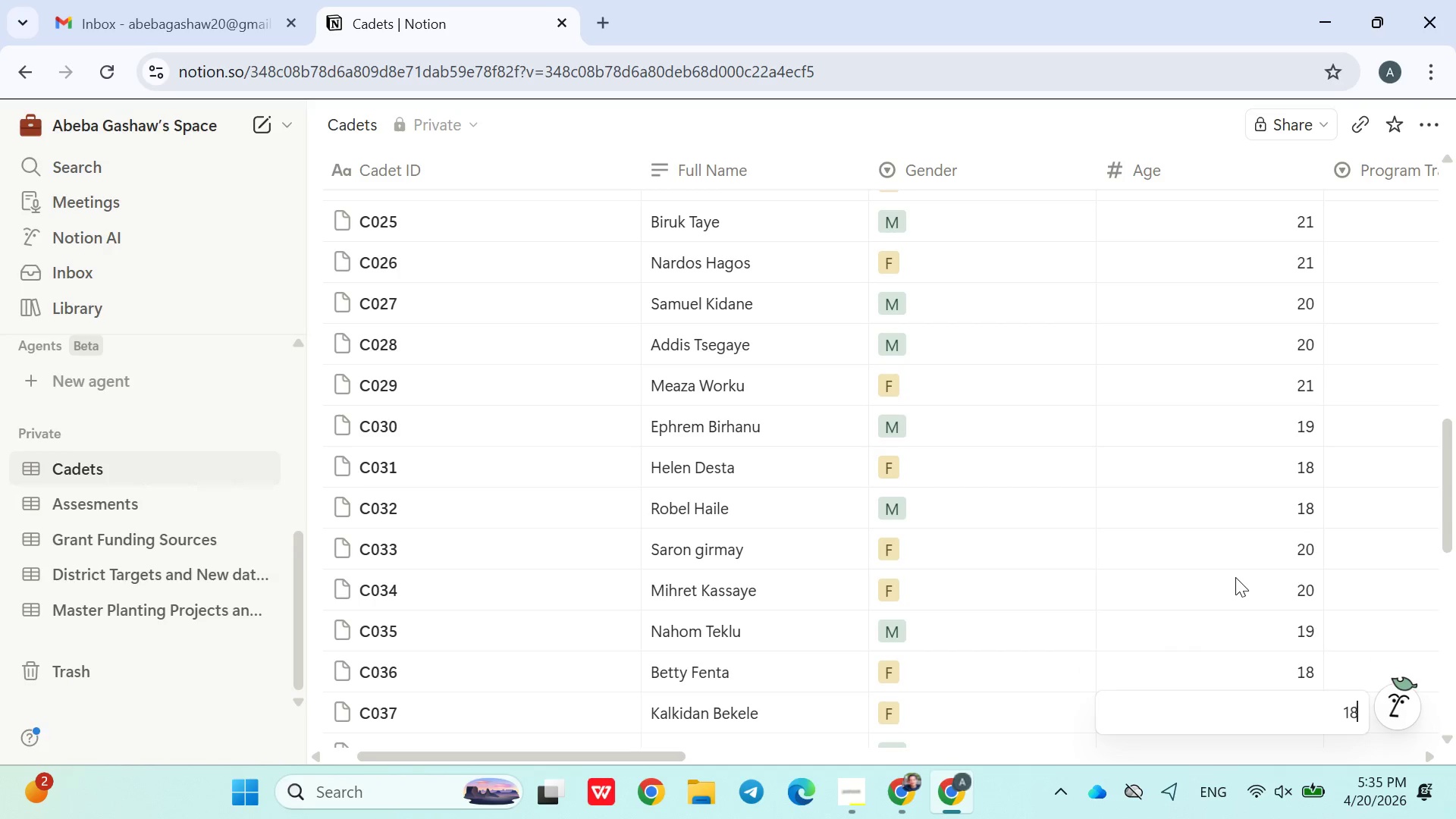 
key(Enter)
 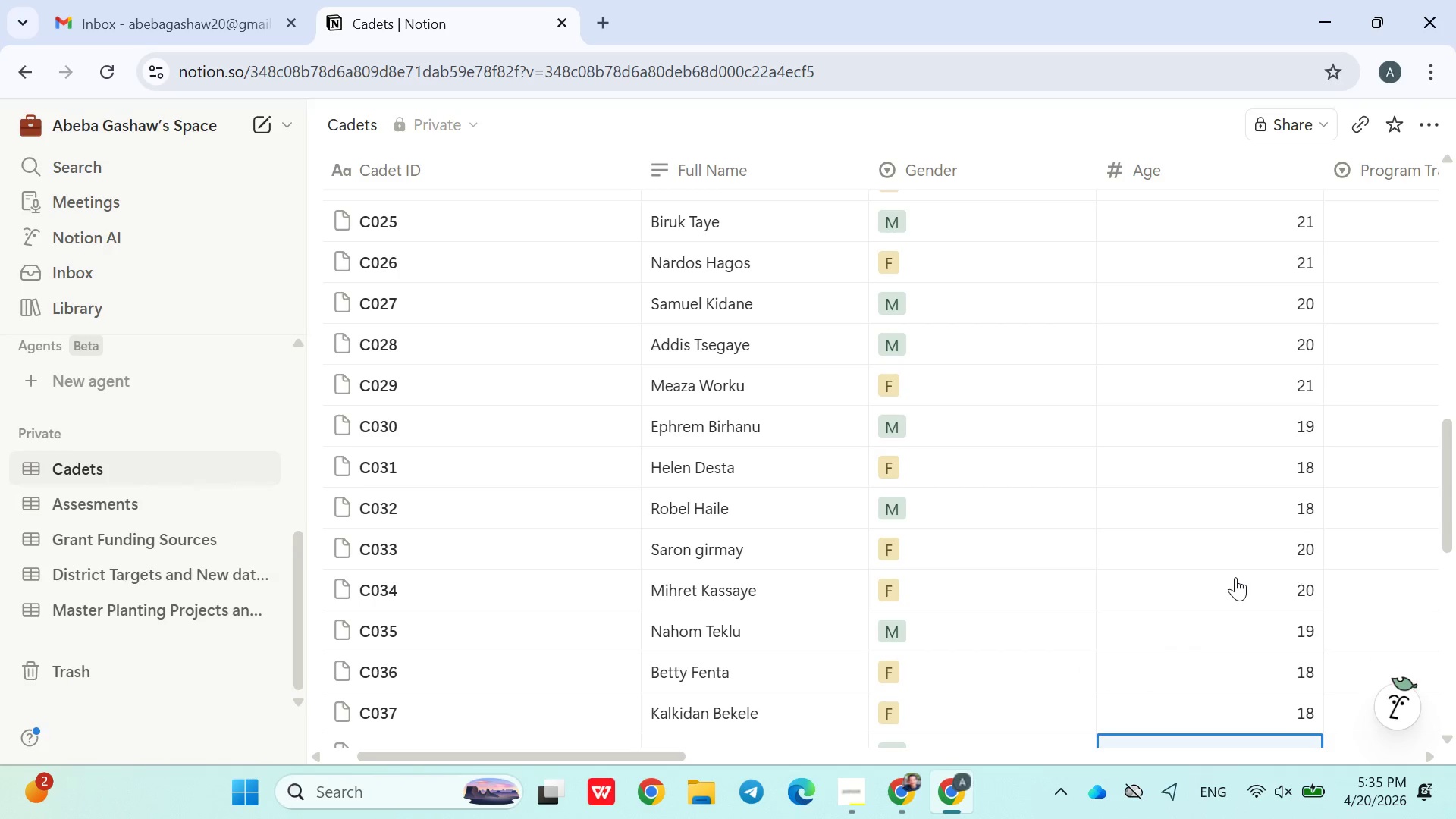 
type(18)
 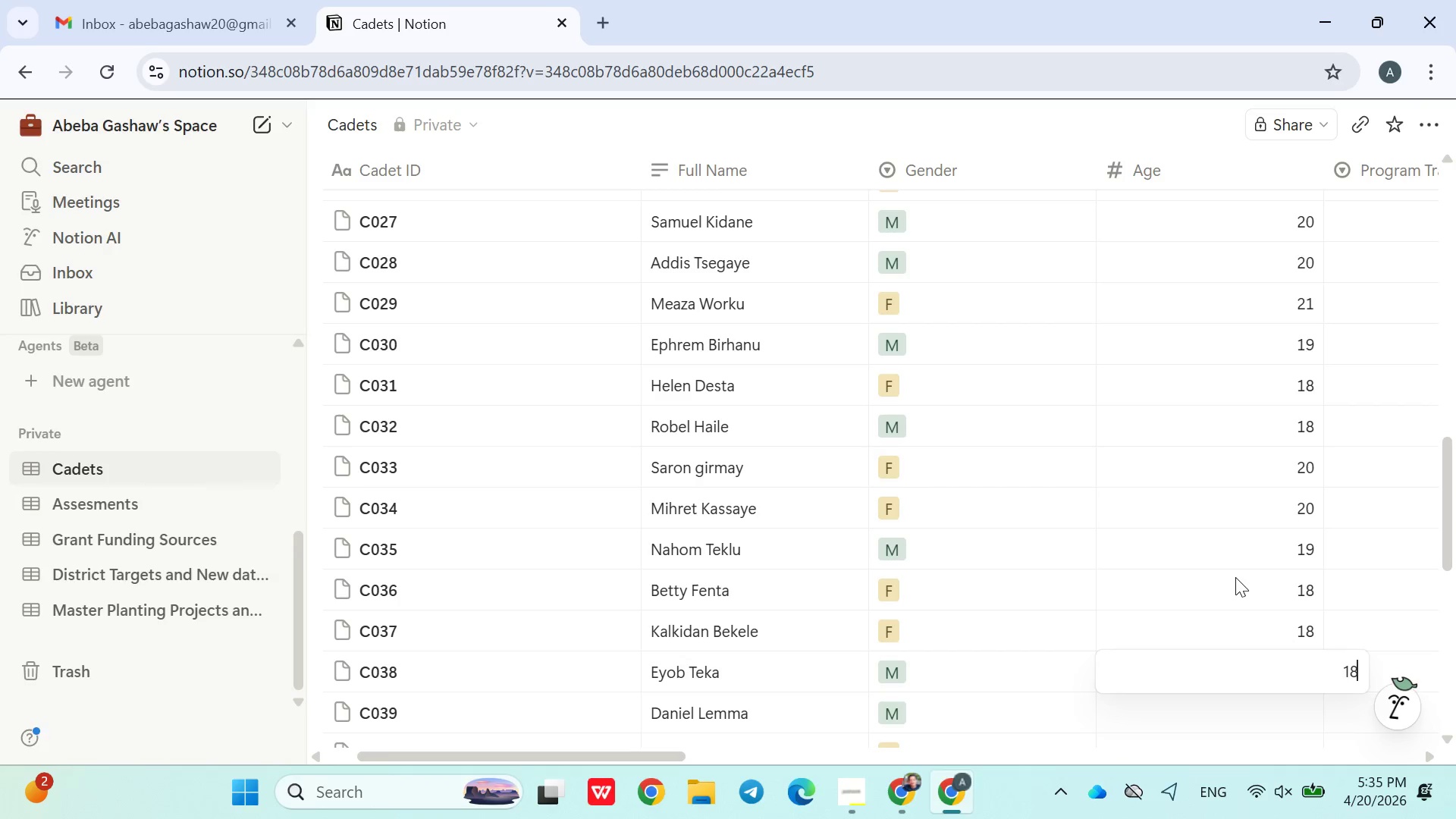 
key(Enter)
 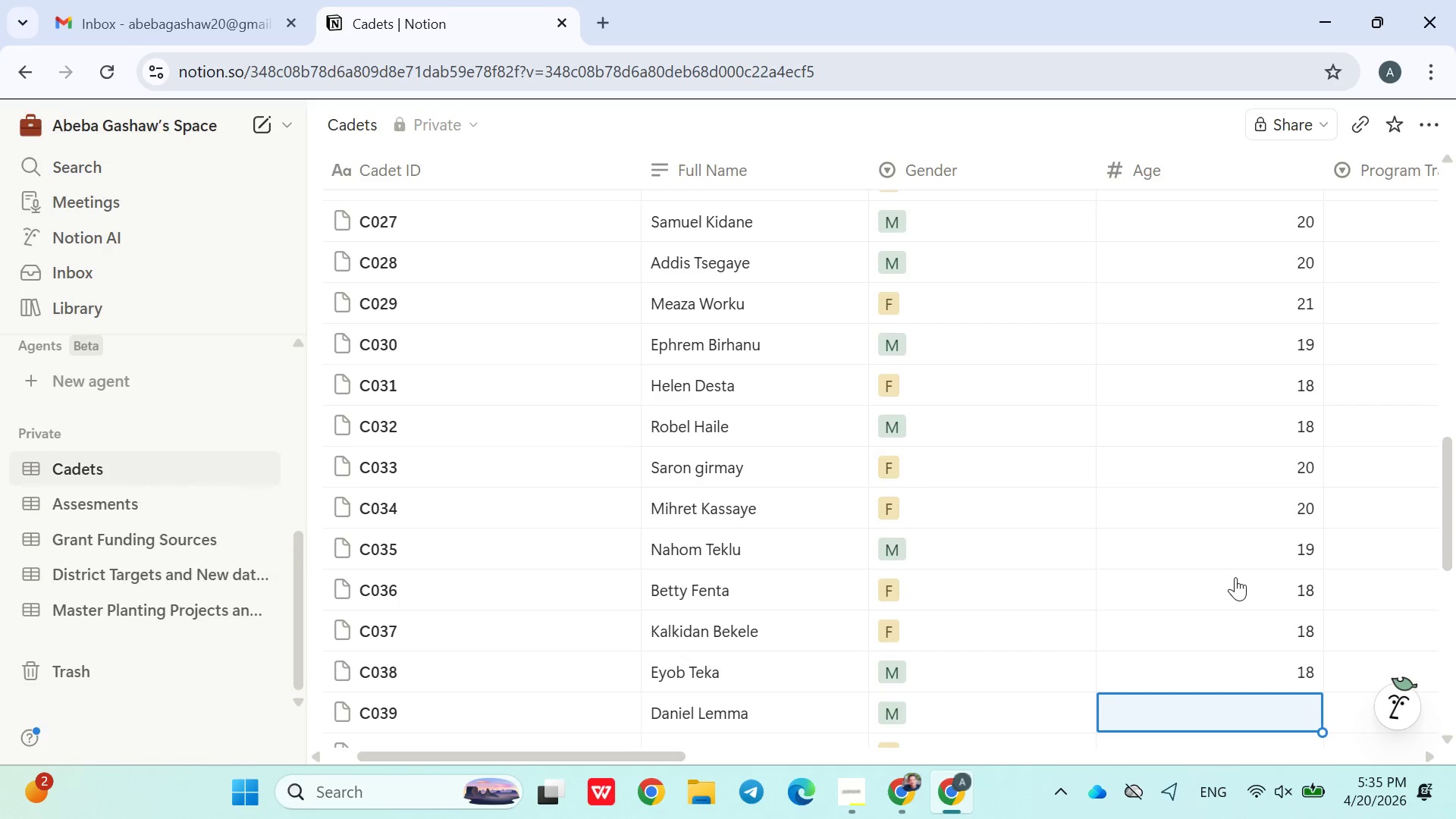 
type(20)
 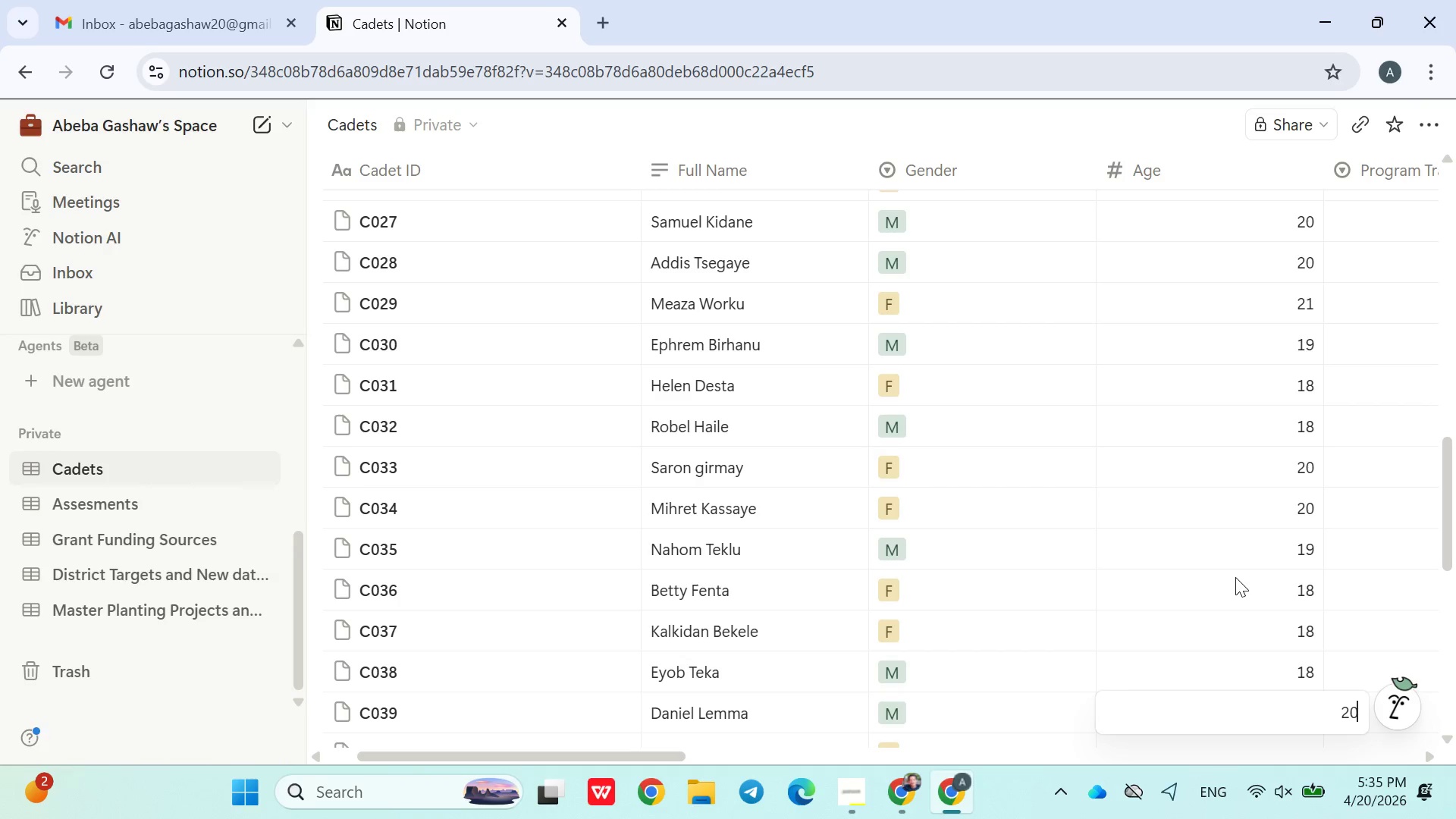 
key(Enter)
 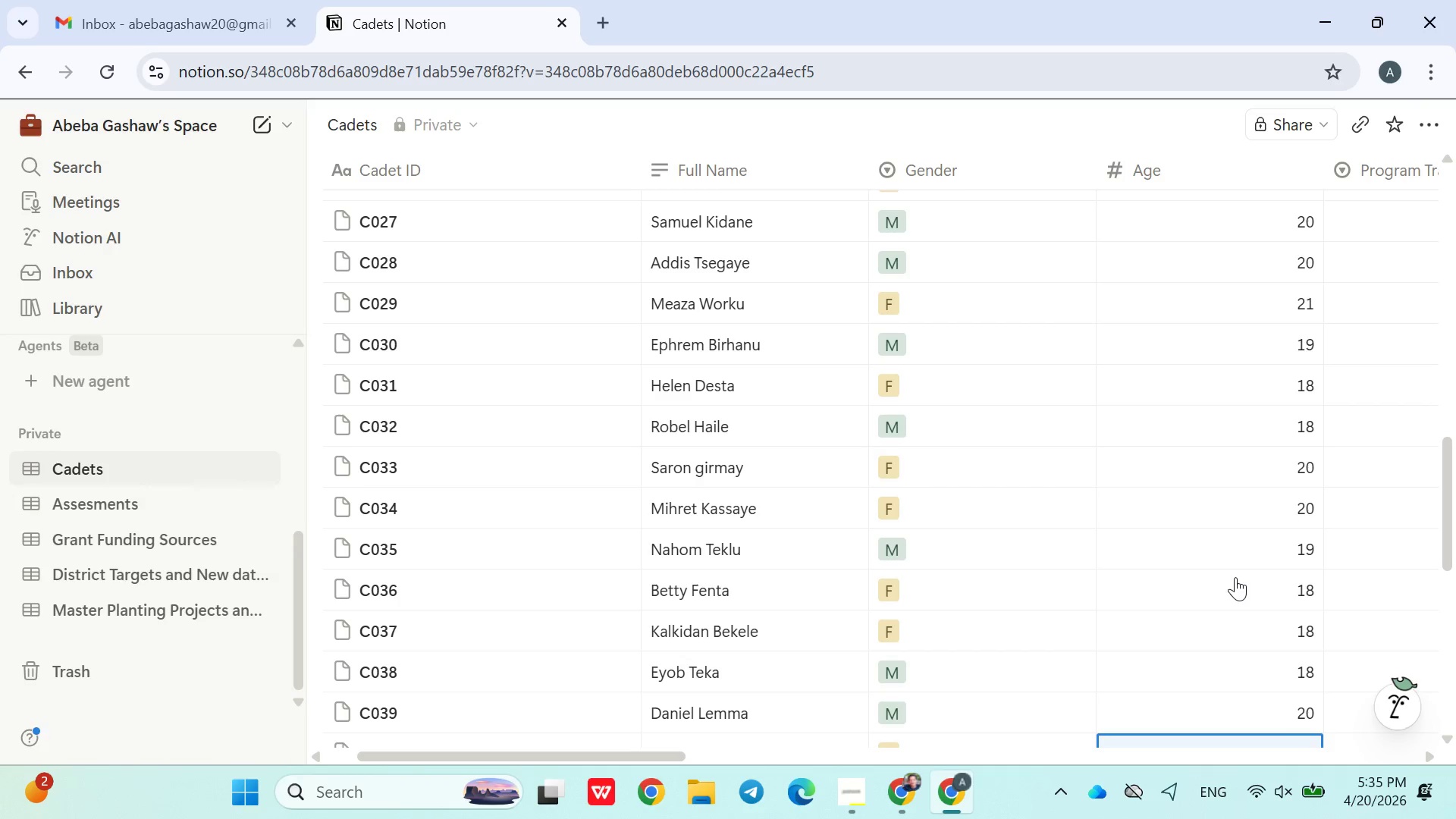 
type(20)
 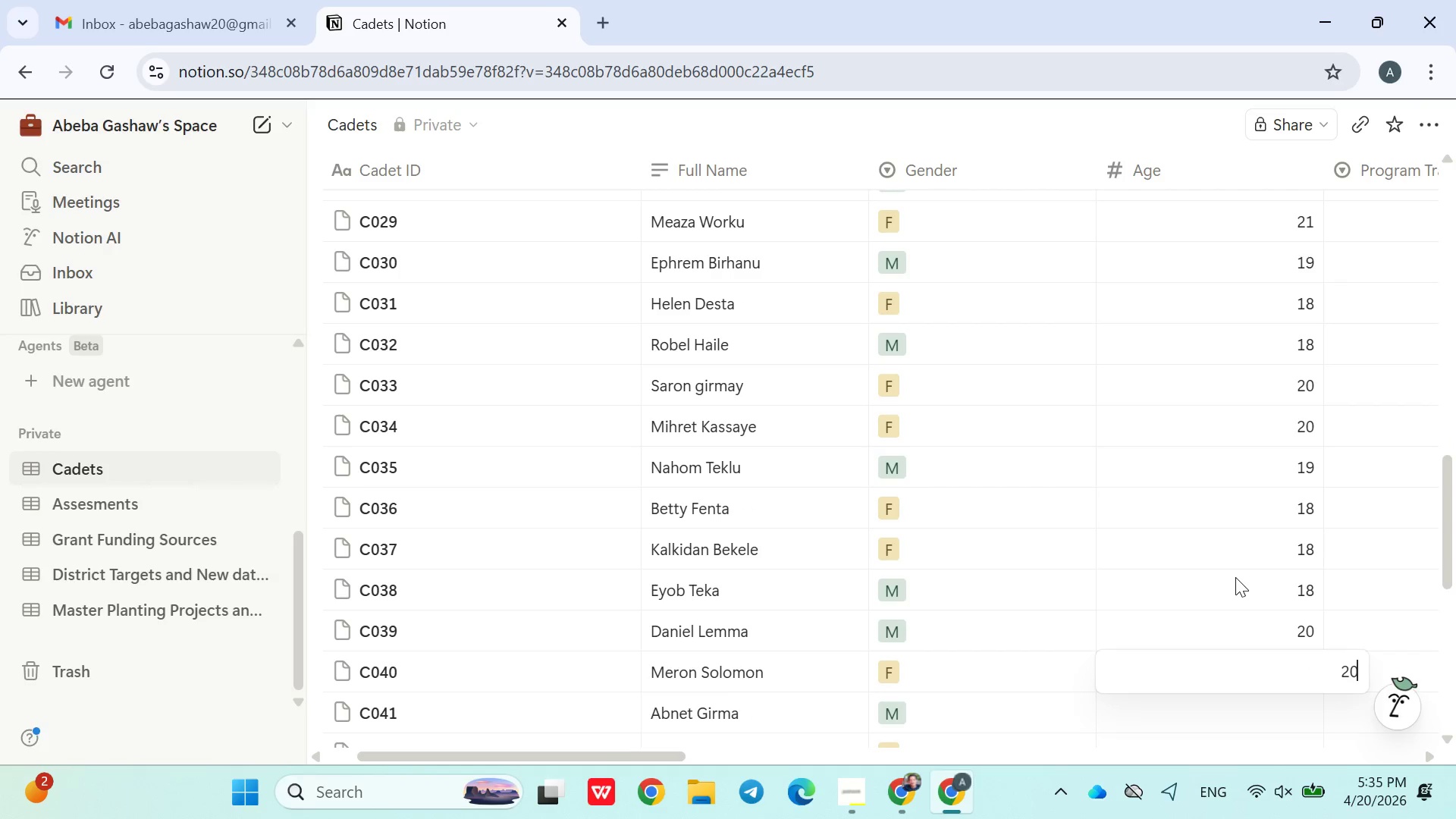 
key(Enter)
 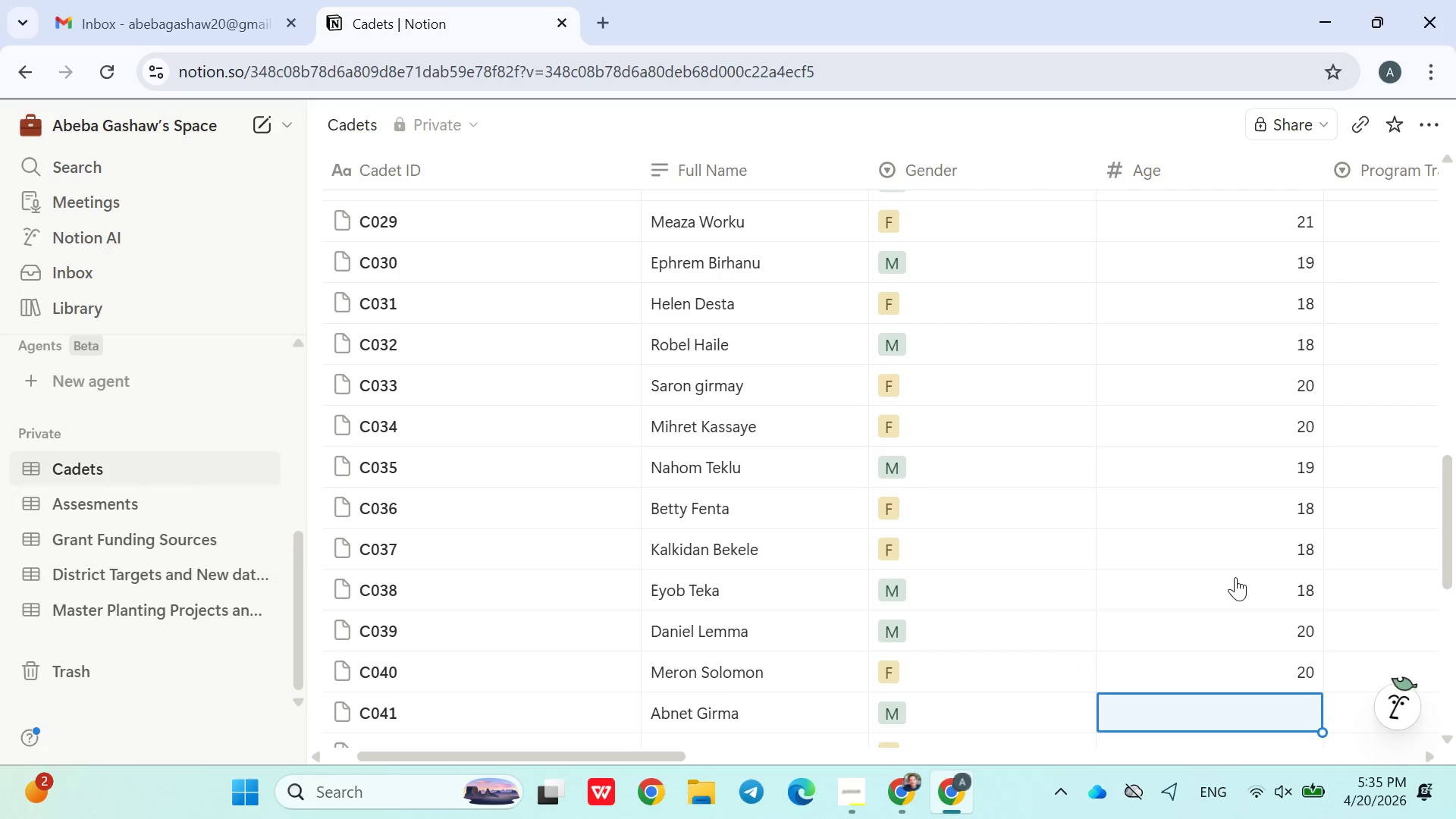 
type(19)
 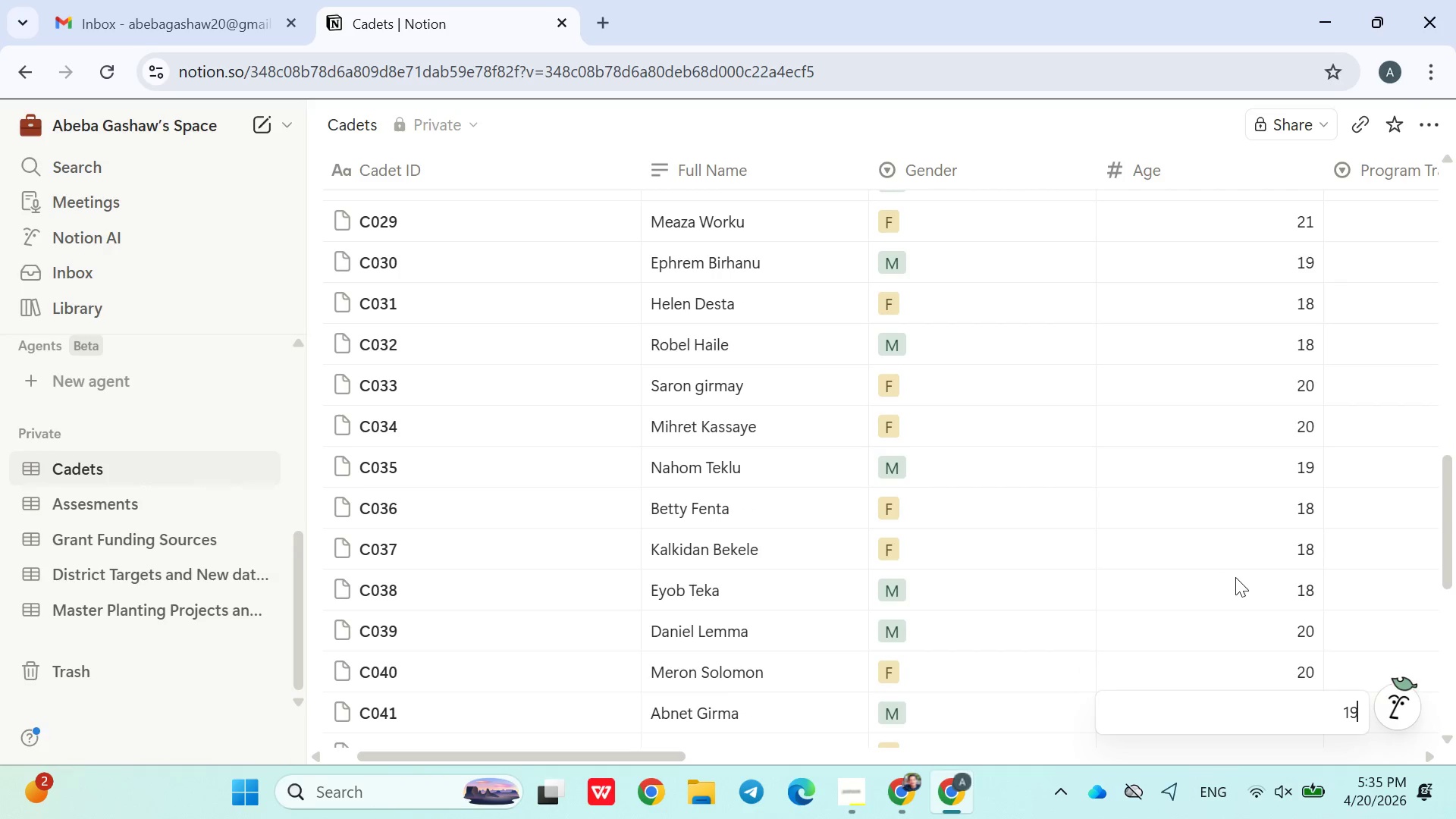 
key(Enter)
 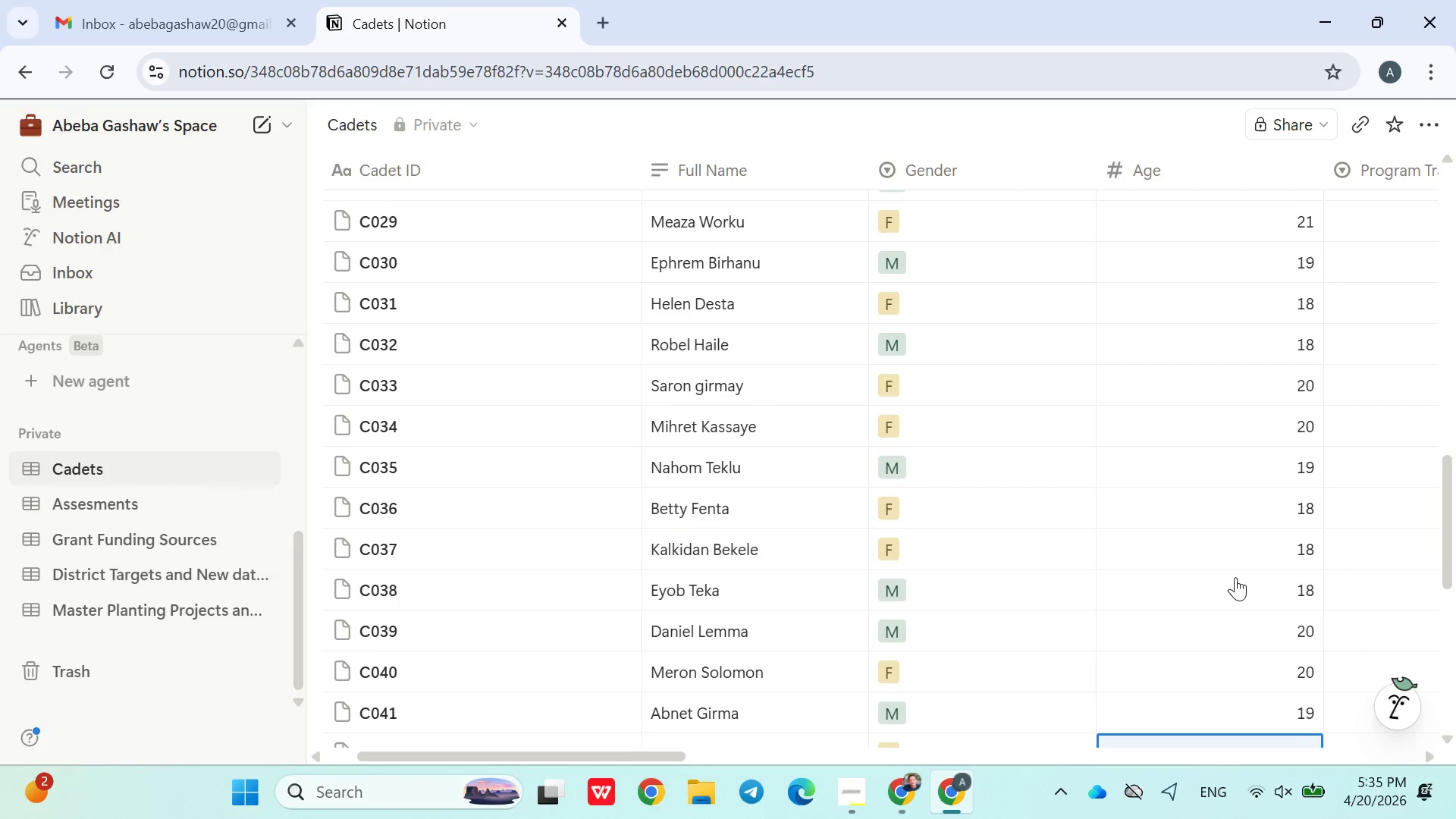 
type(18)
 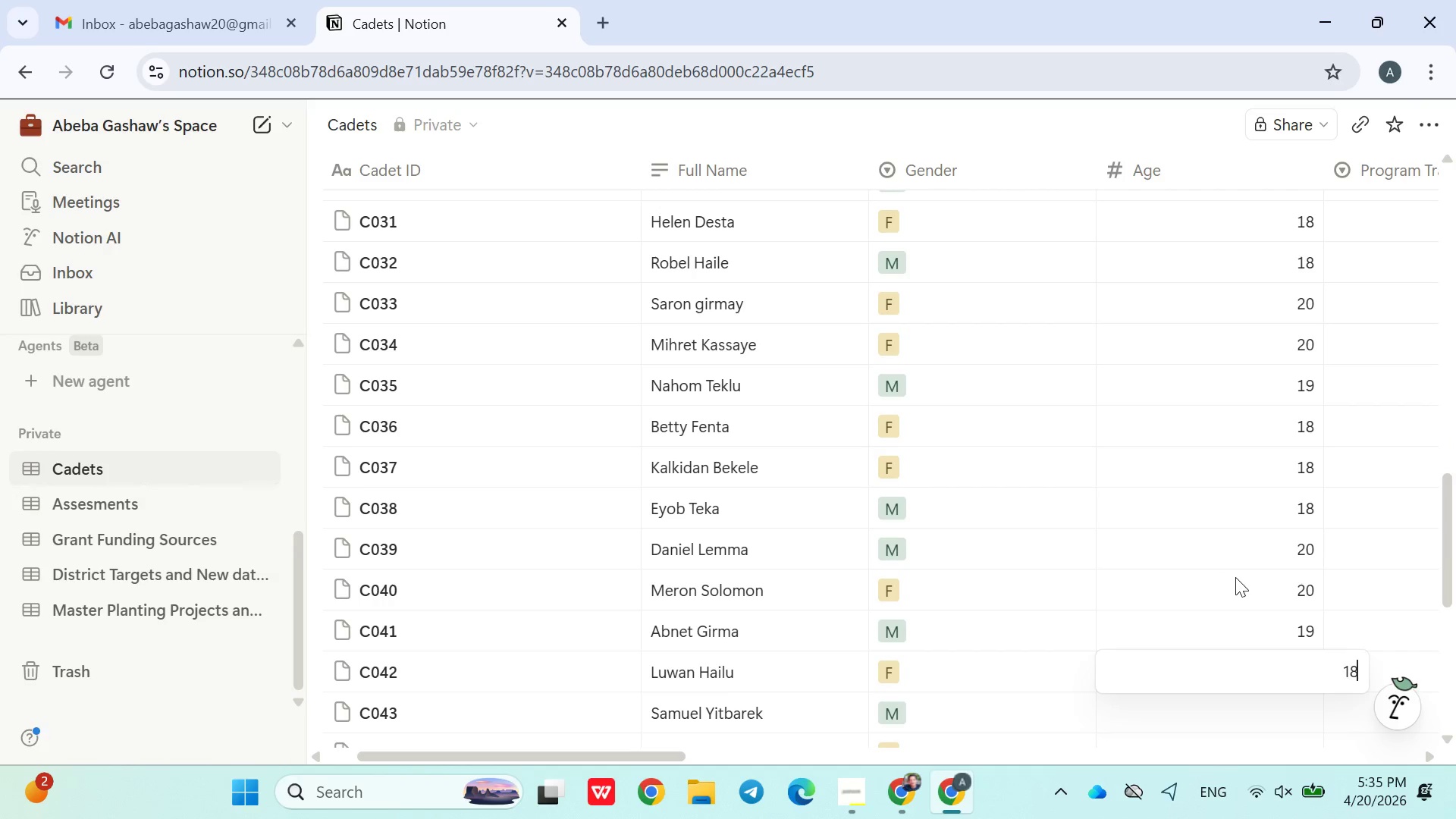 
key(Enter)
 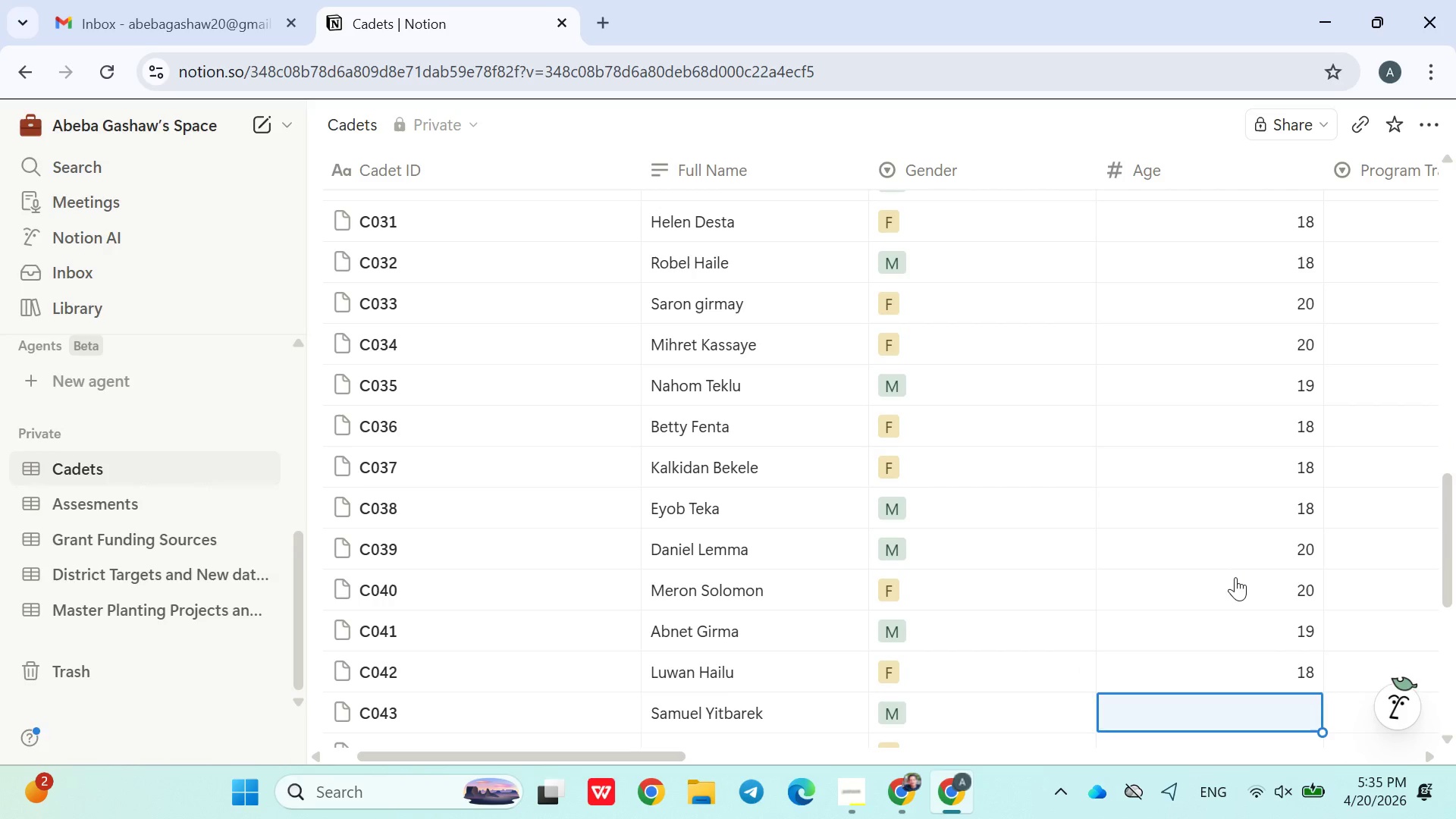 
type(20)
 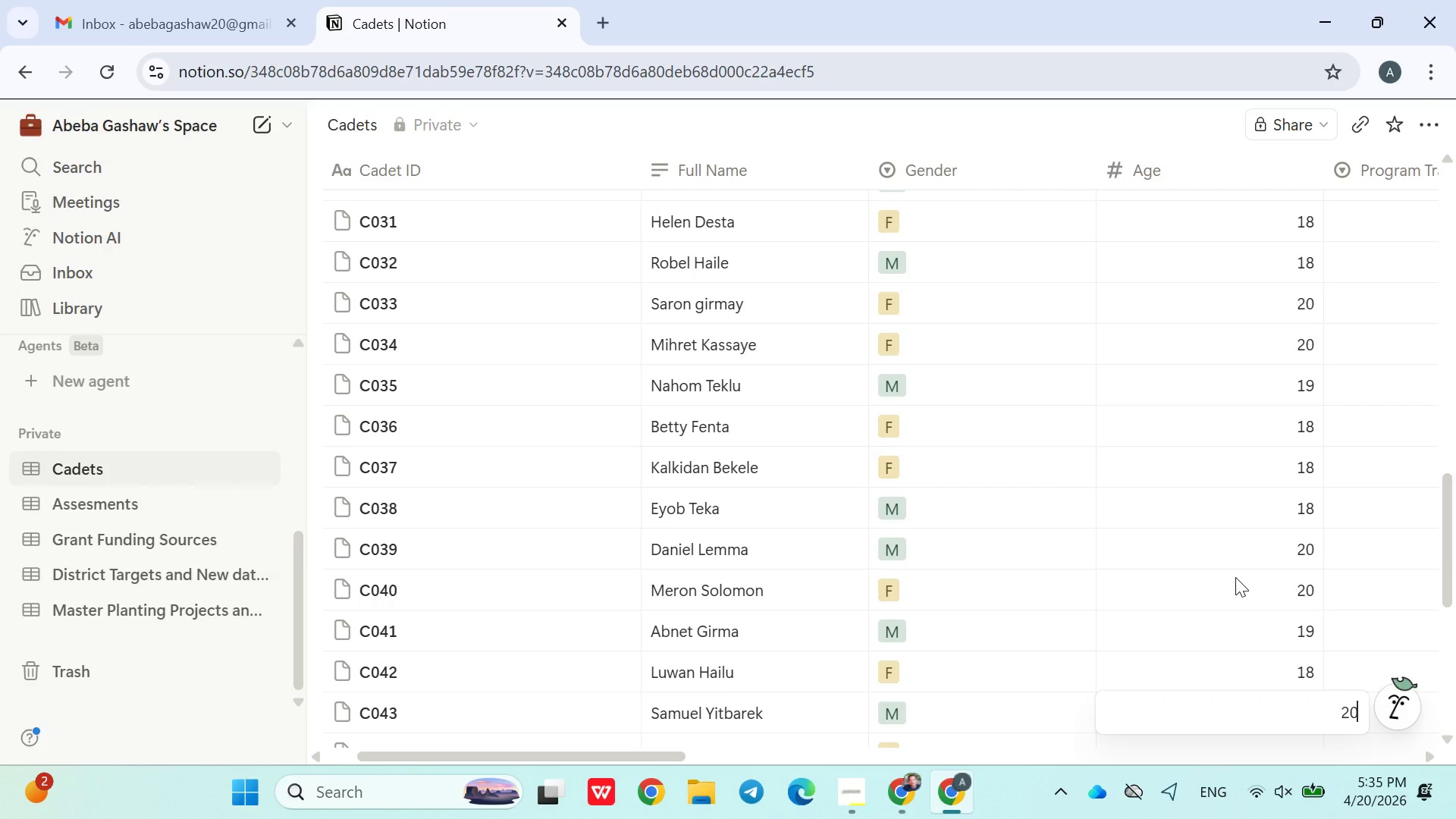 
key(Enter)
 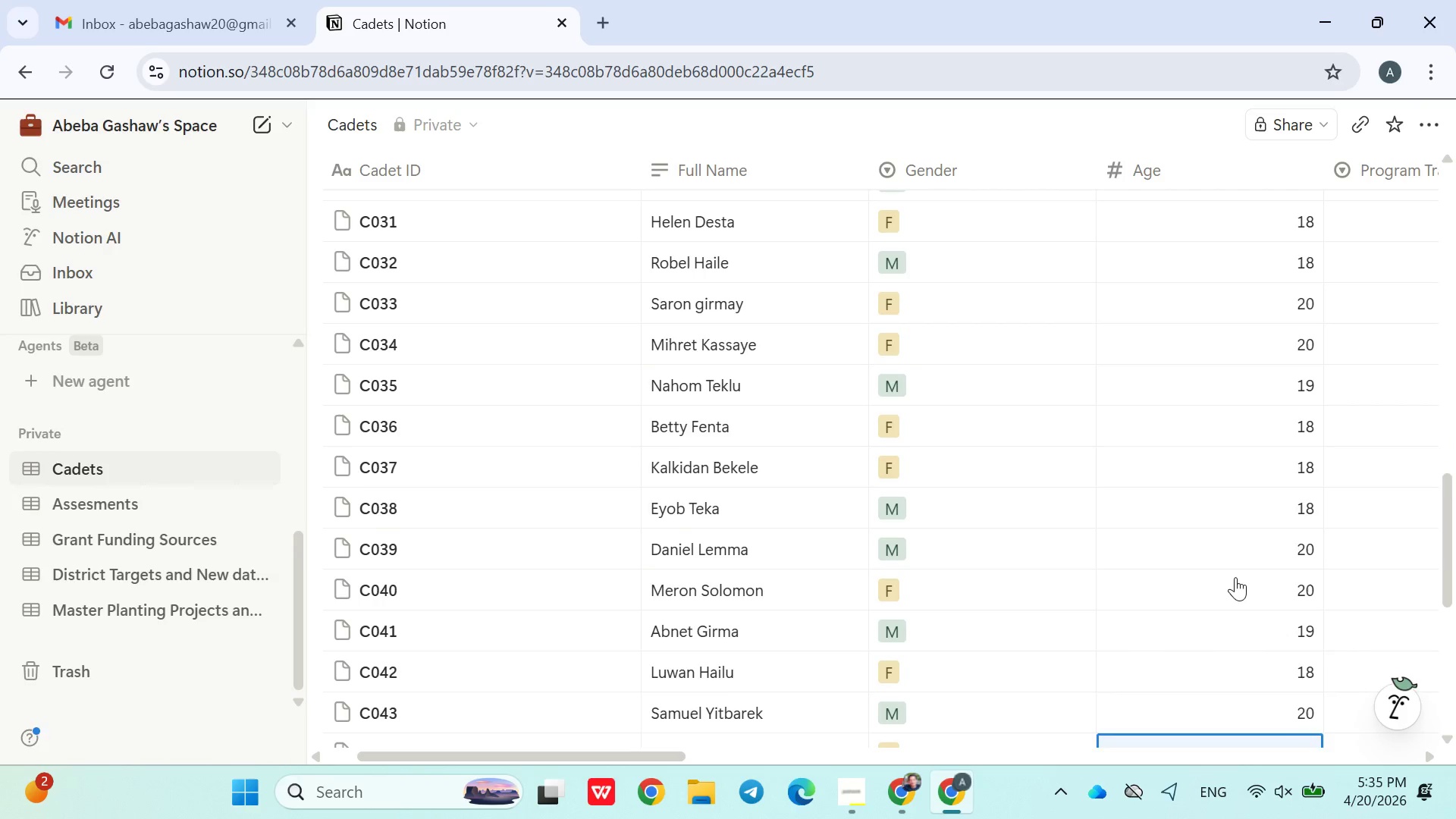 
type(10)
 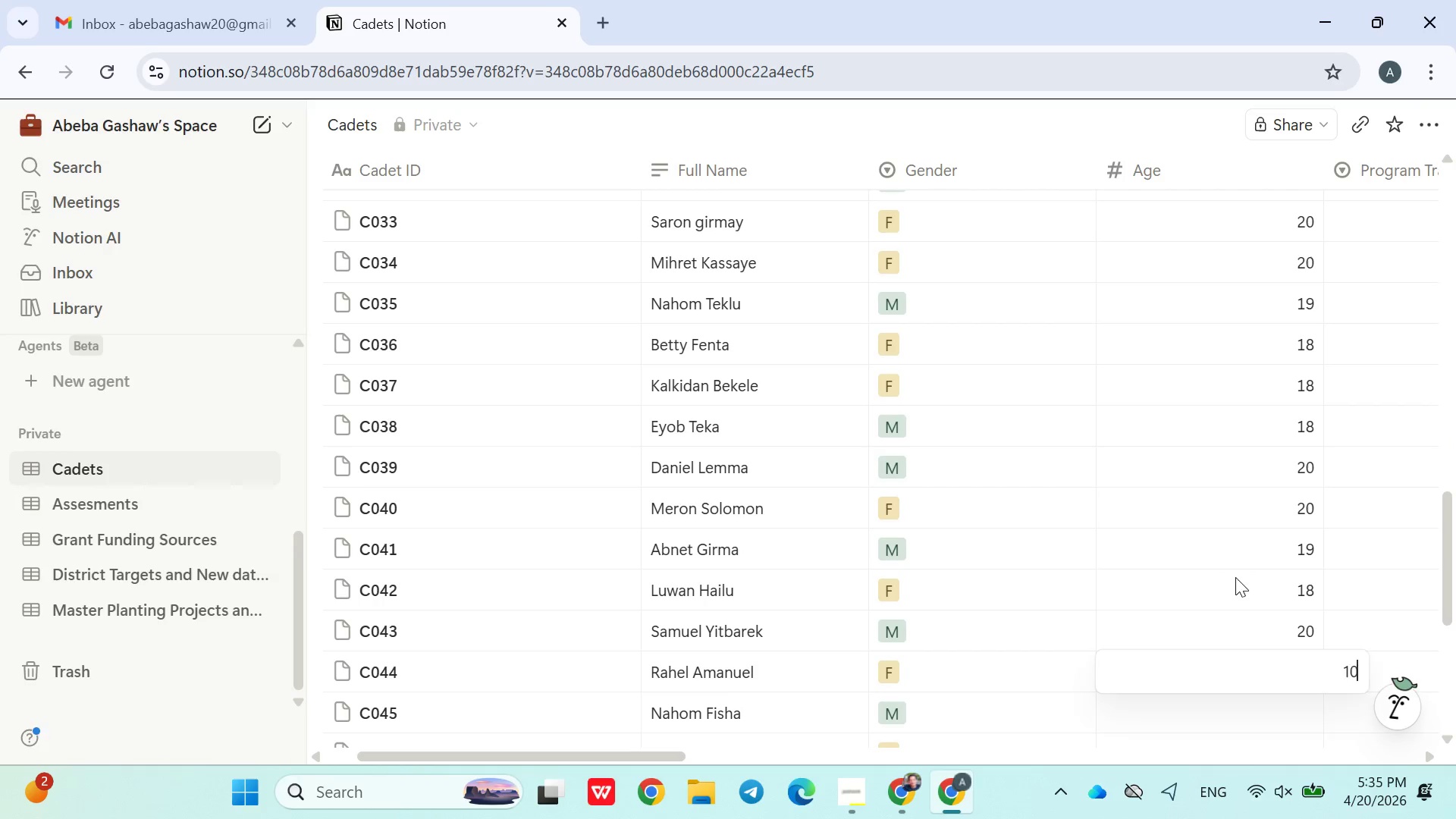 
key(Enter)
 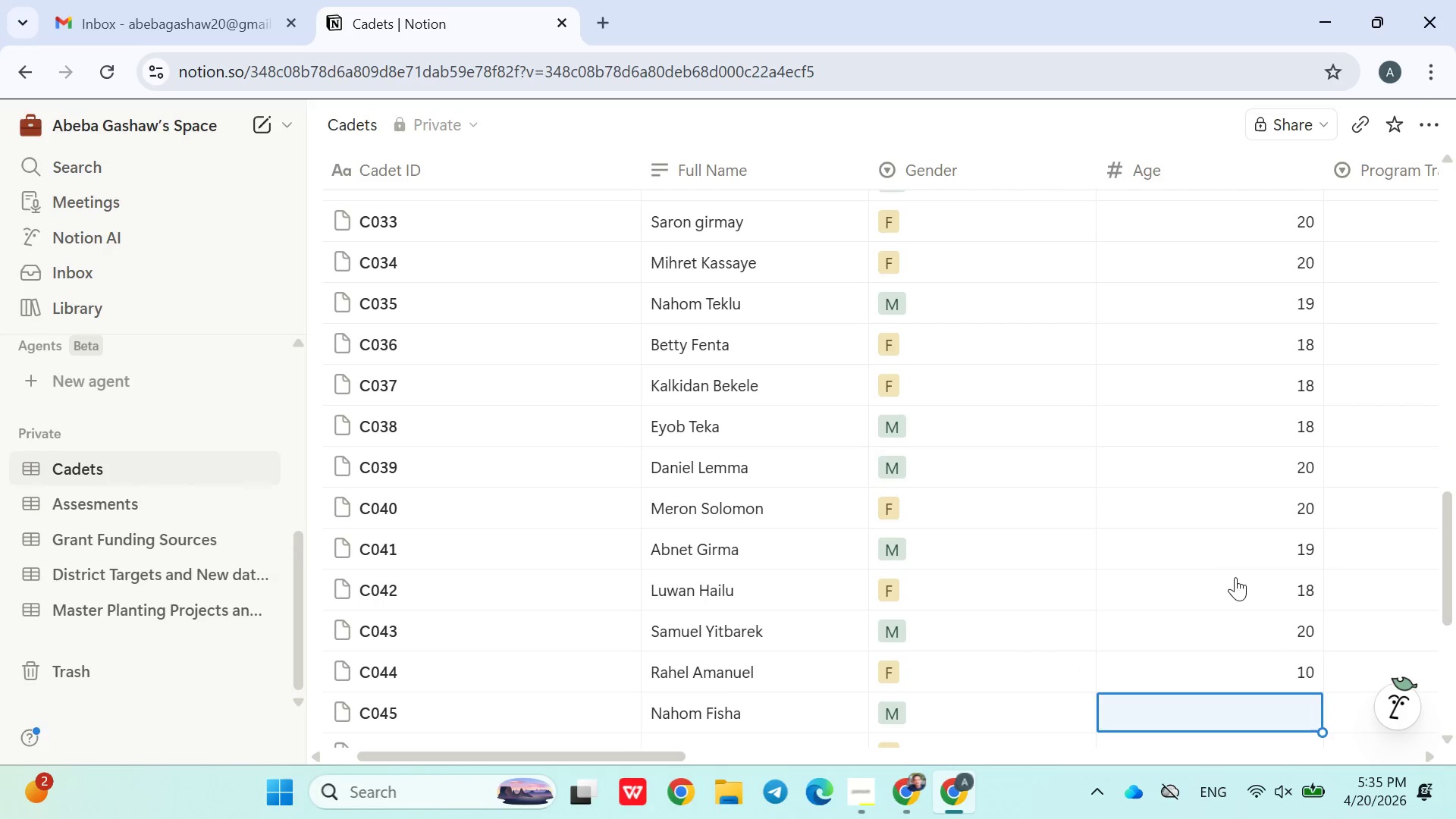 
type(2)
key(Backspace)
type(19)
 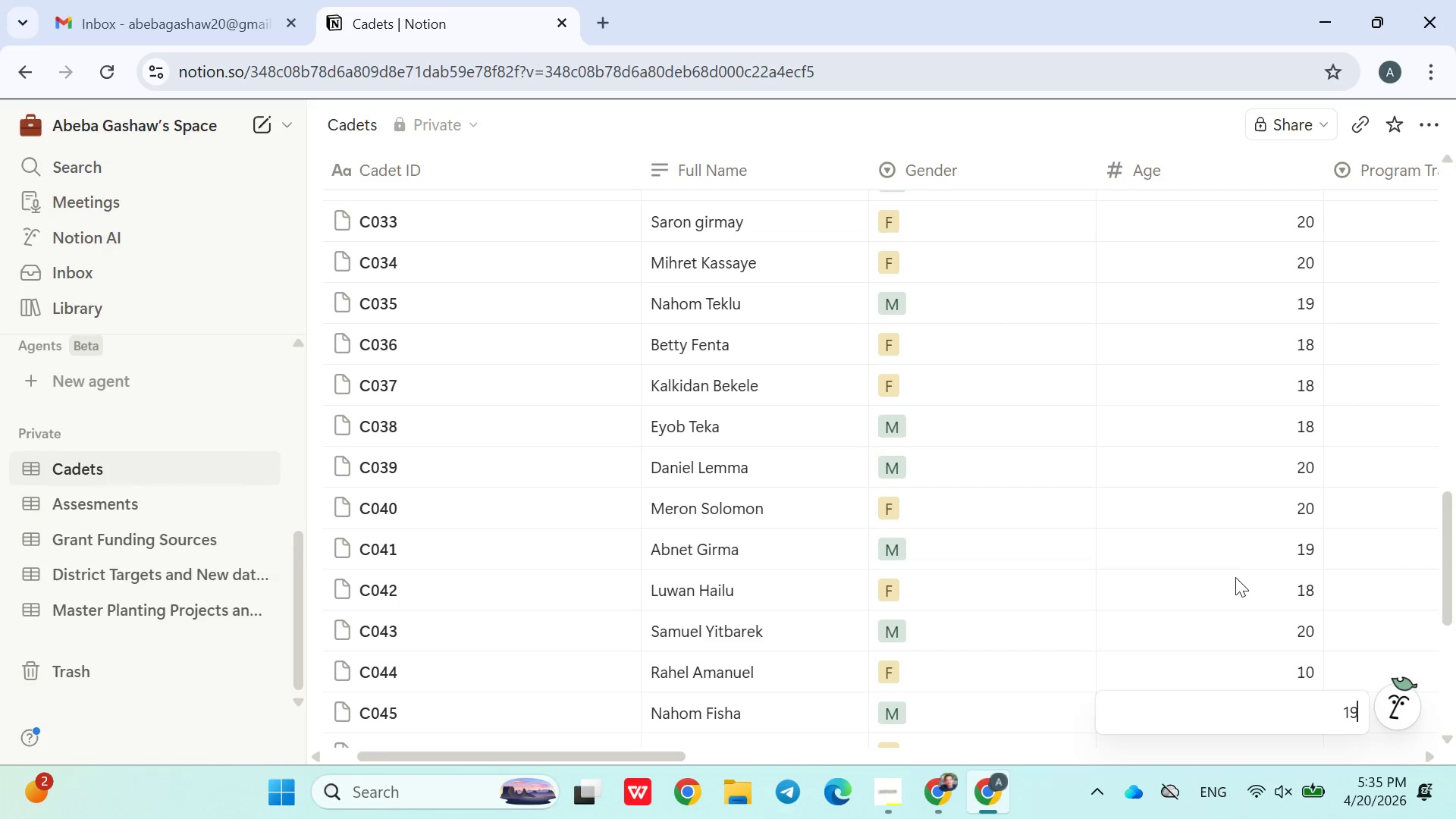 
key(Enter)
 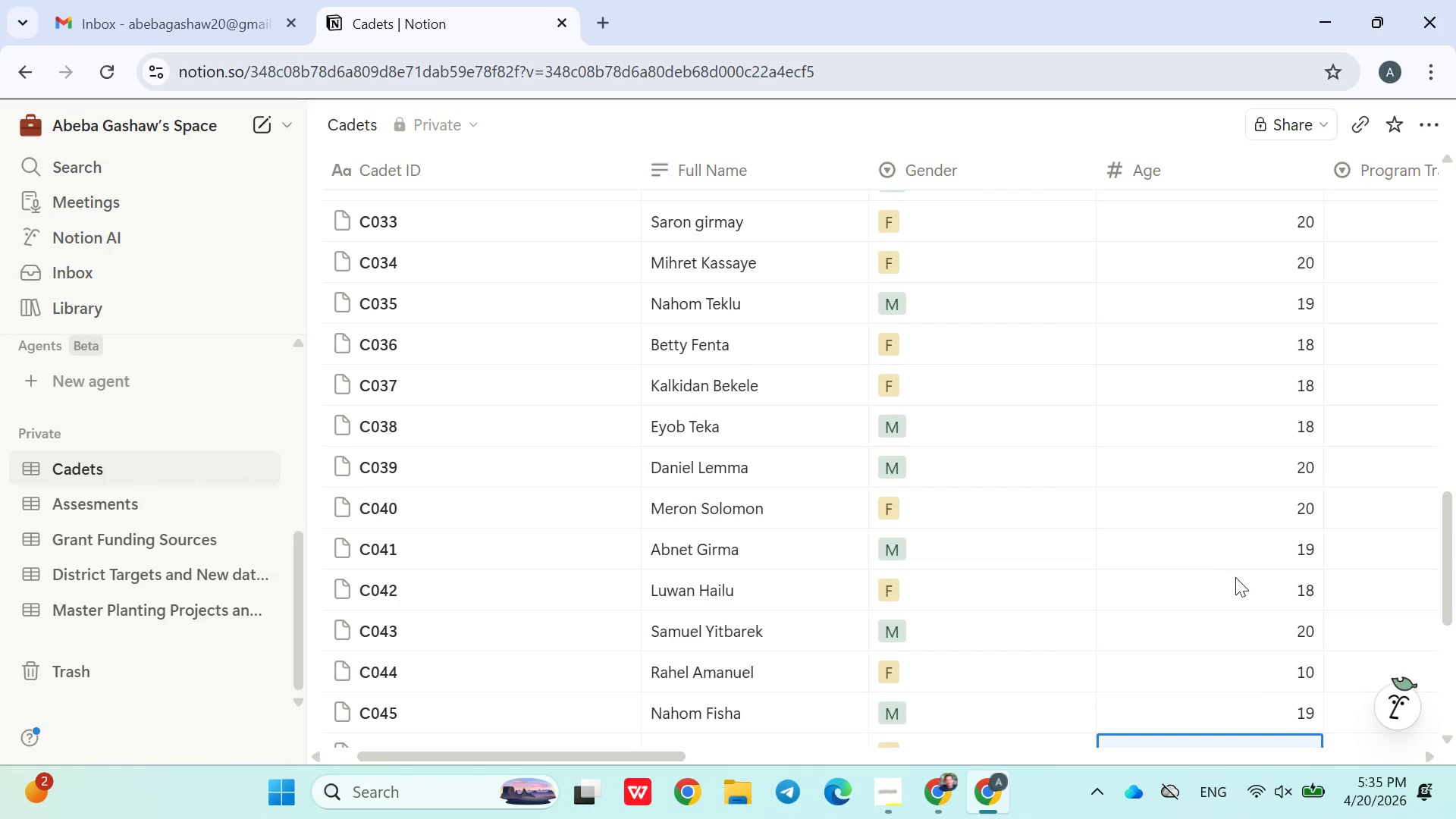 
type(19)
 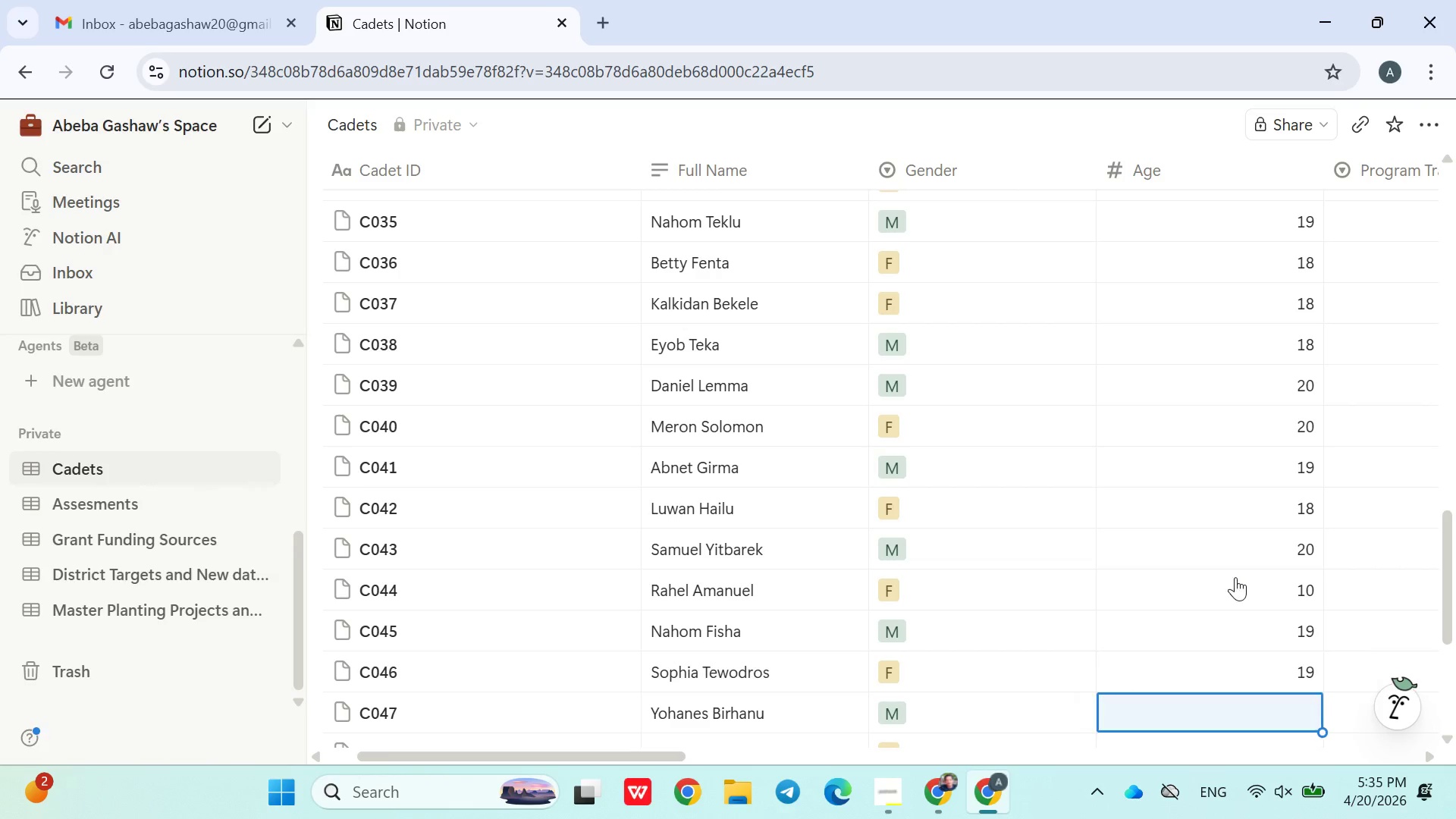 
key(Enter)
 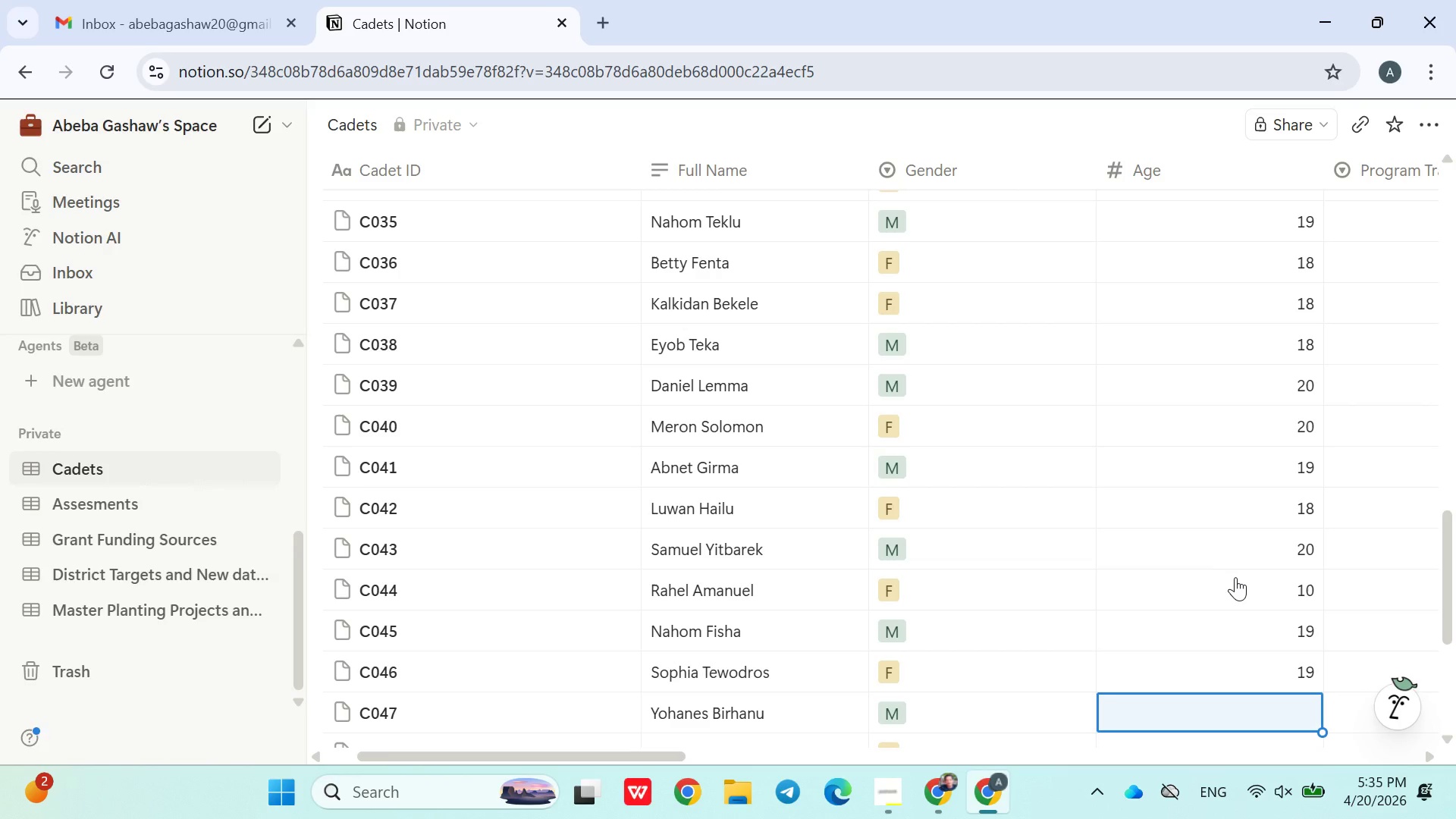 
type(18)
 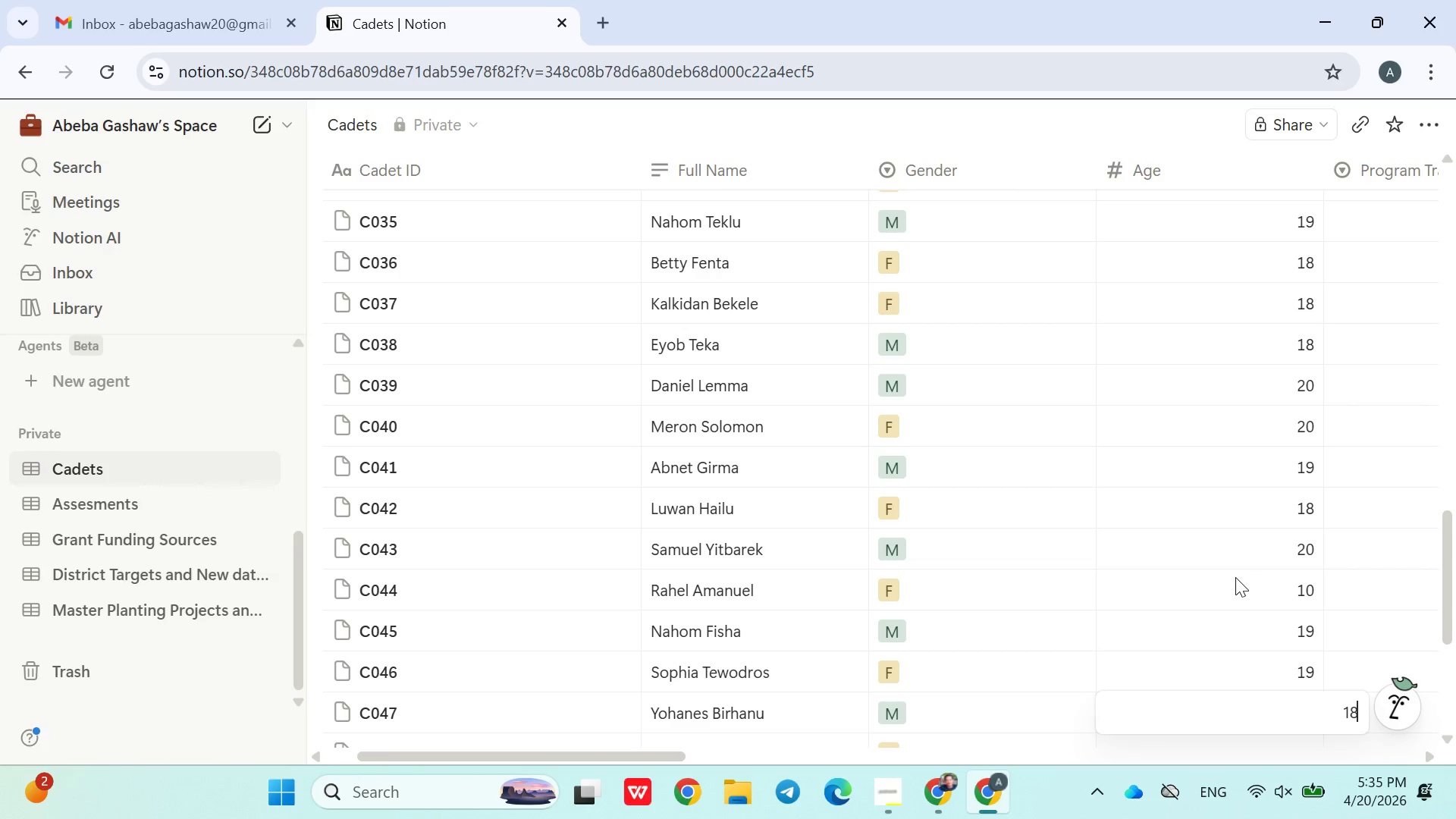 
key(Enter)
 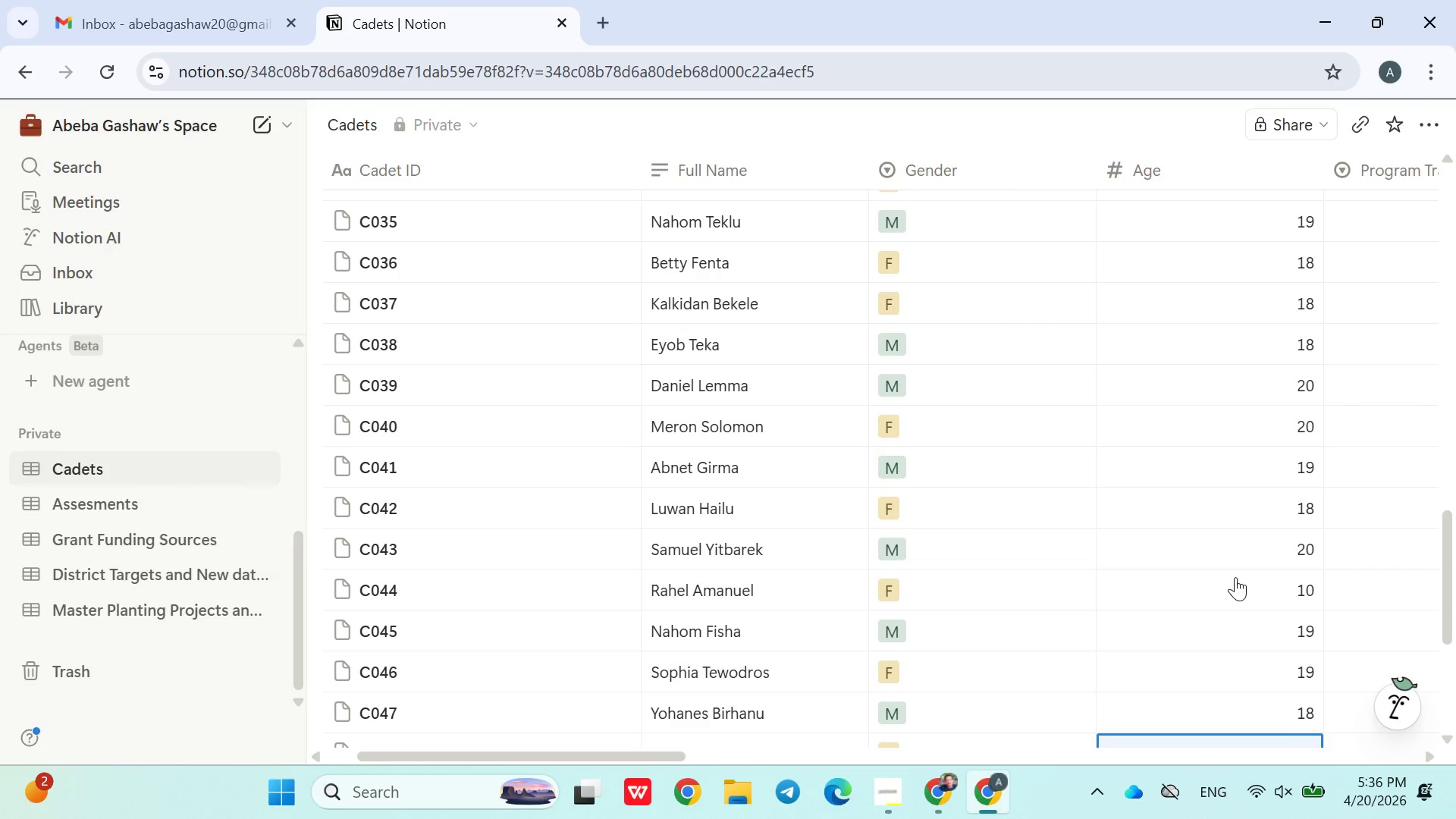 
type(20)
 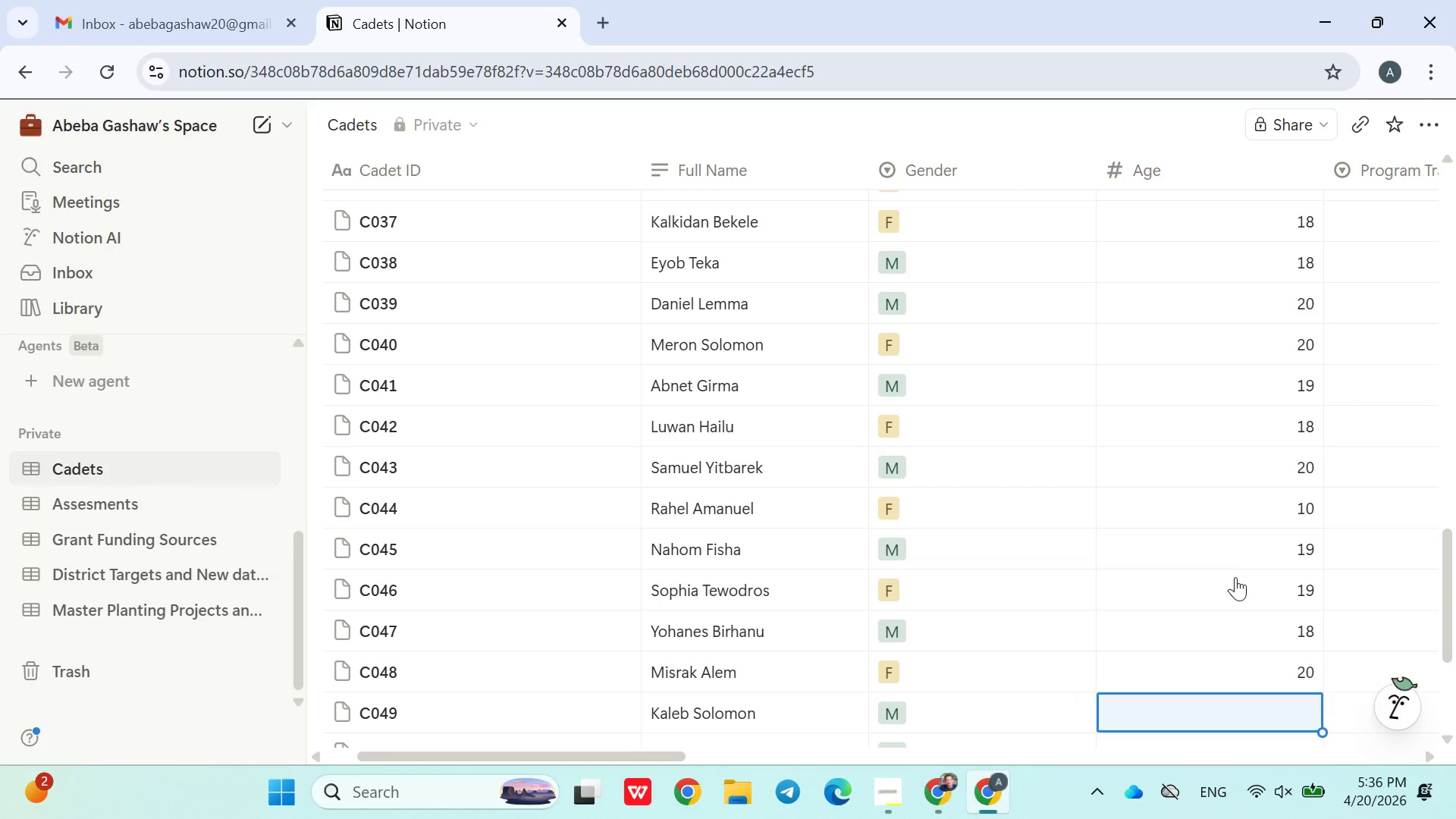 
key(Enter)
 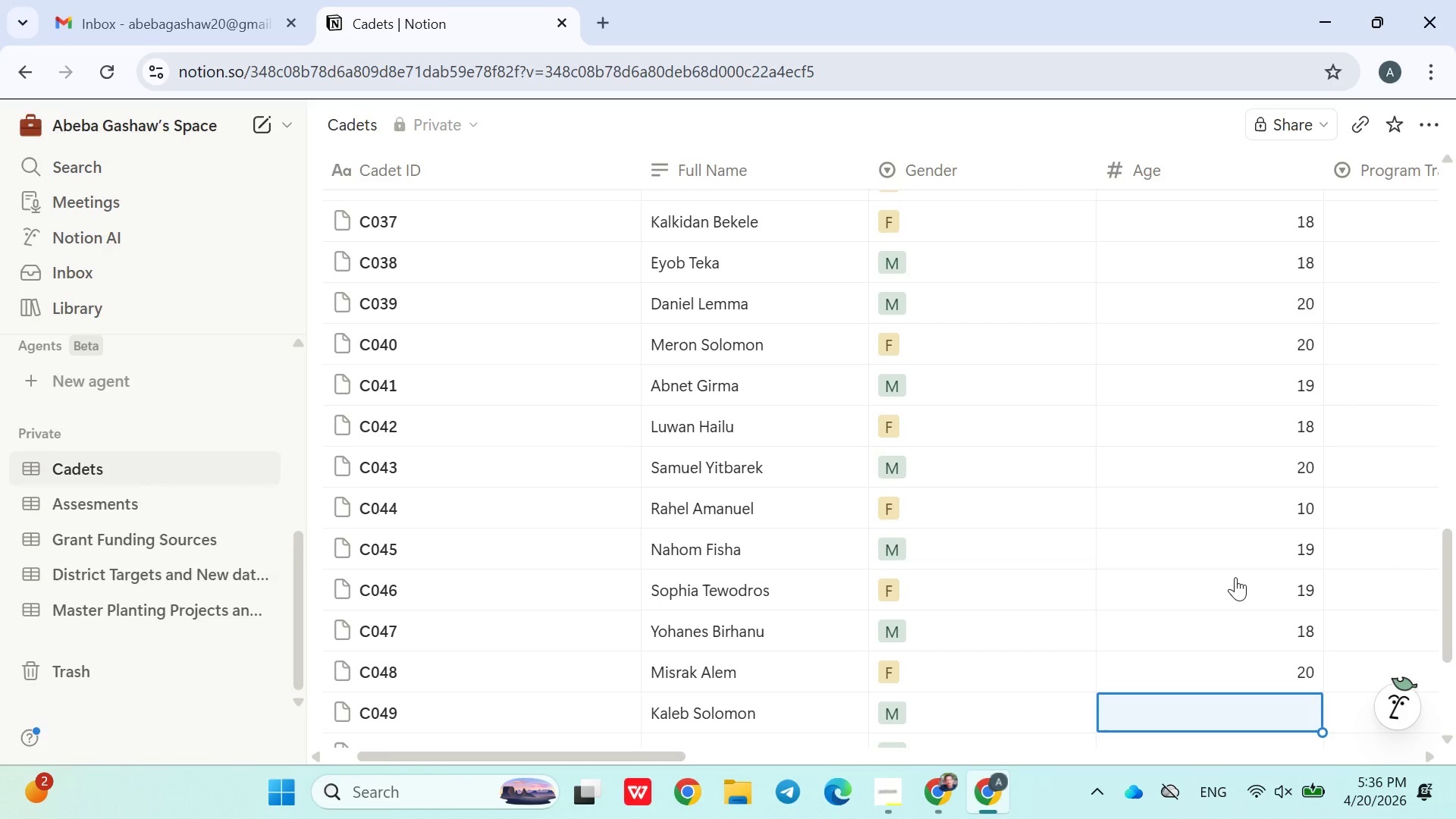 
type(20)
 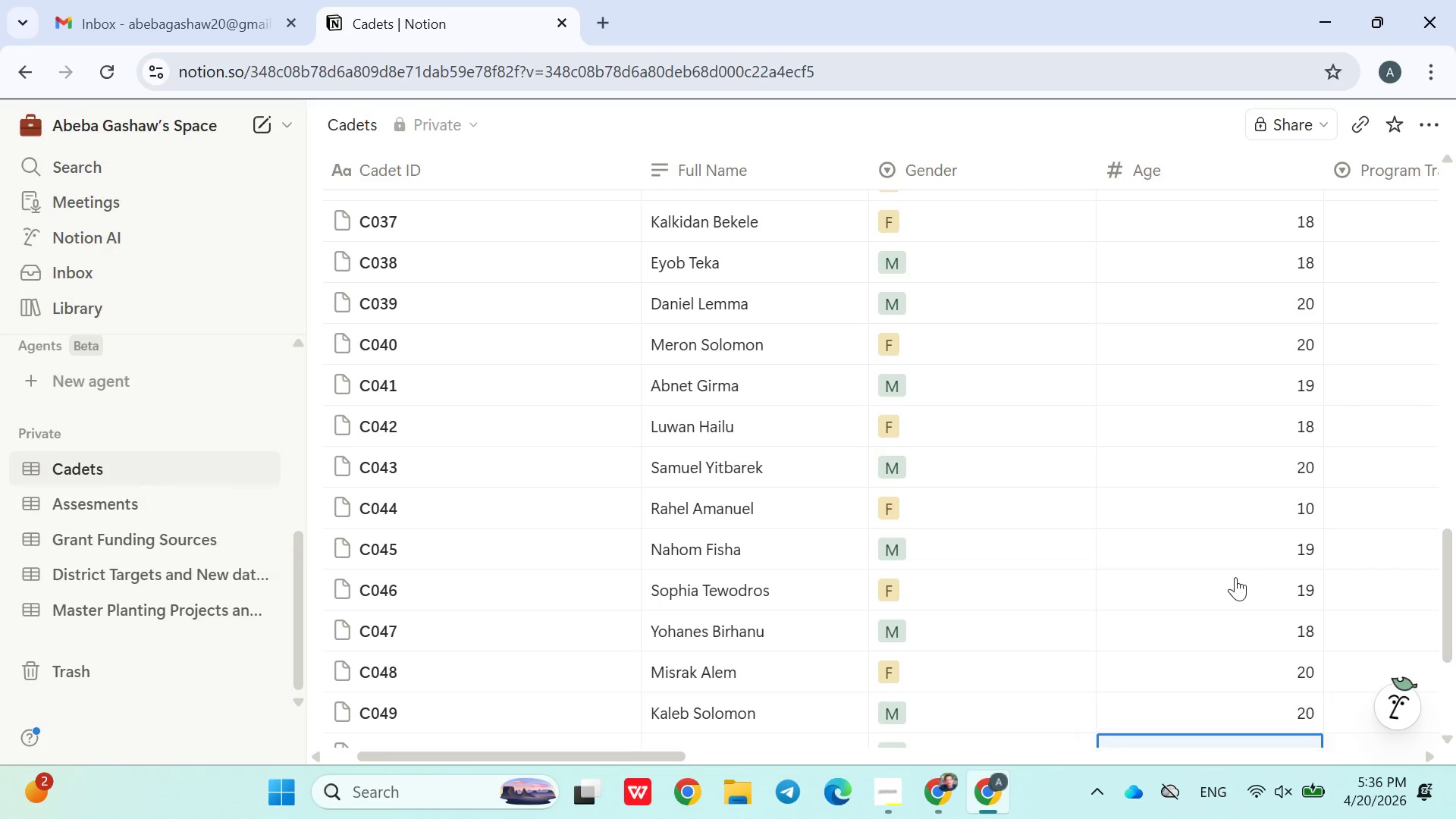 
key(Enter)
 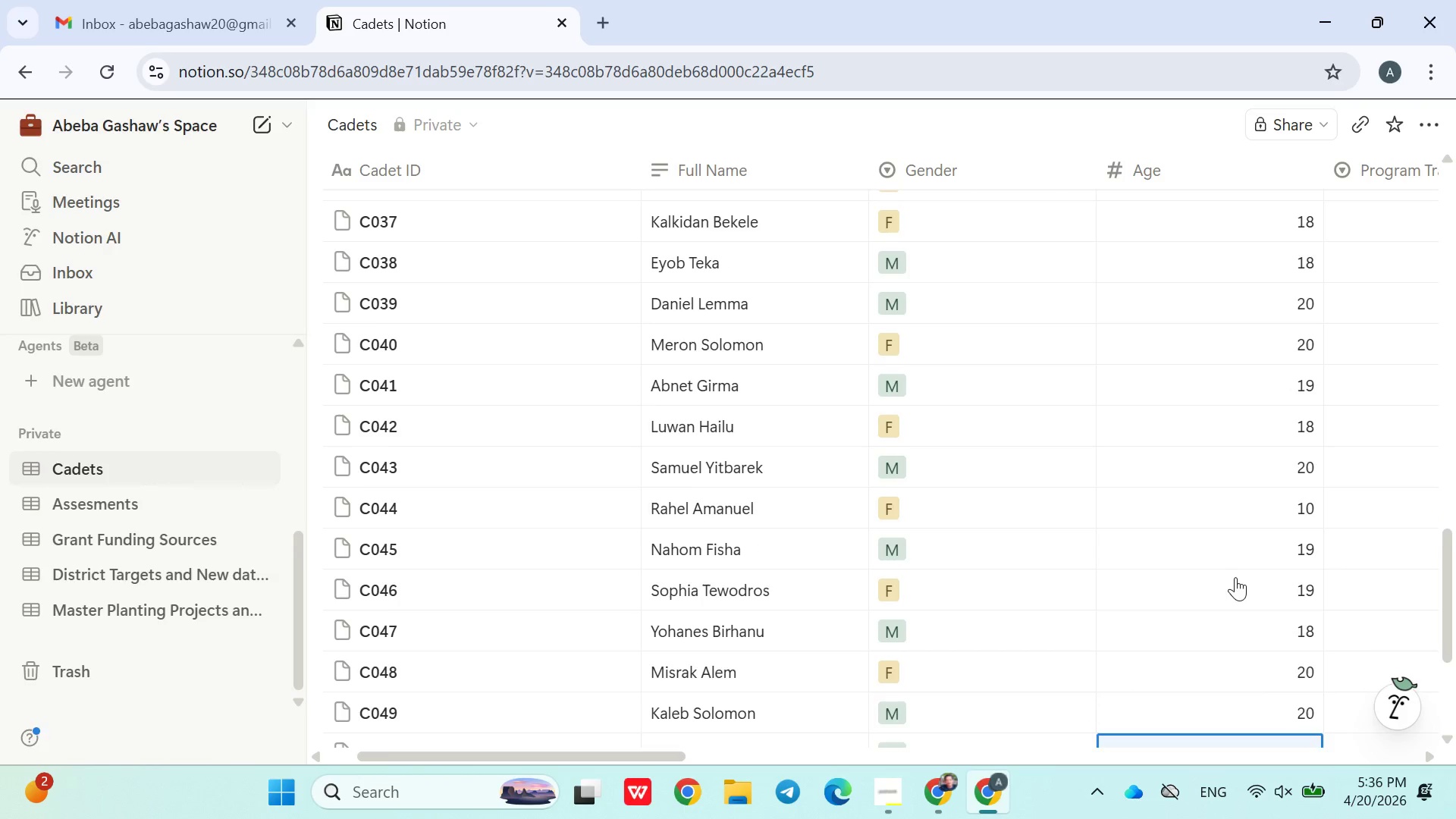 
type(20)
 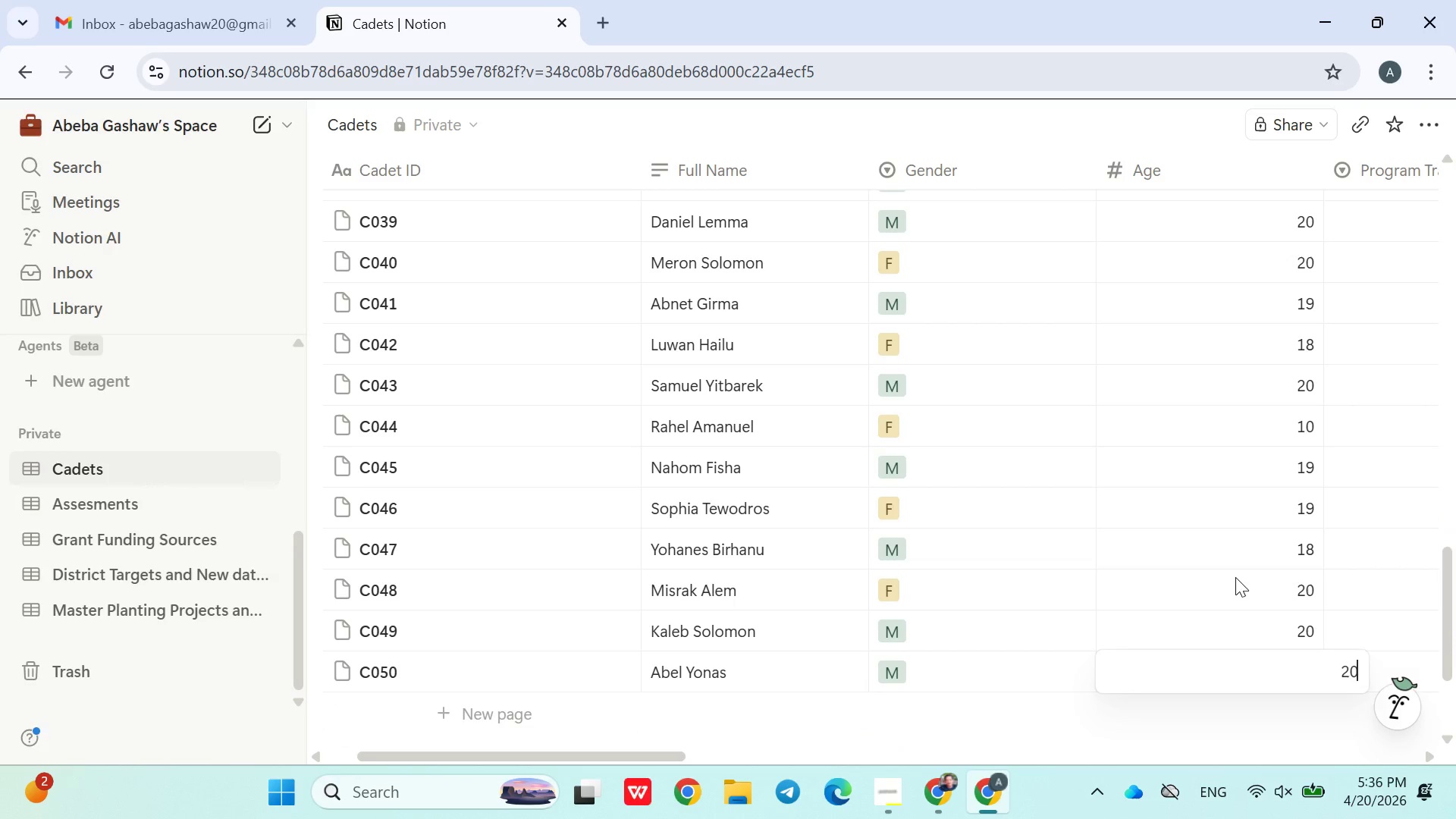 
key(Enter)
 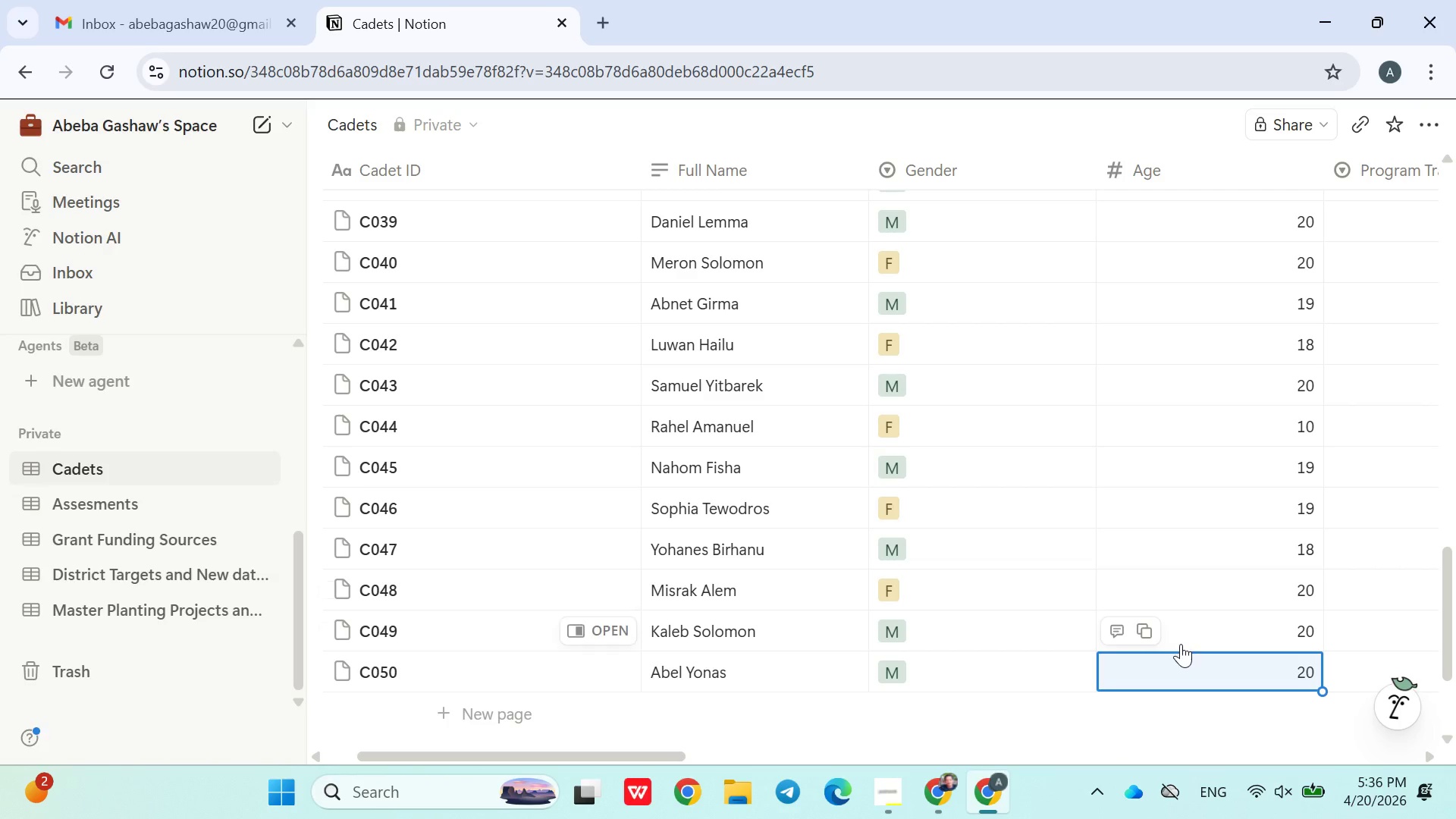 
left_click([1169, 729])
 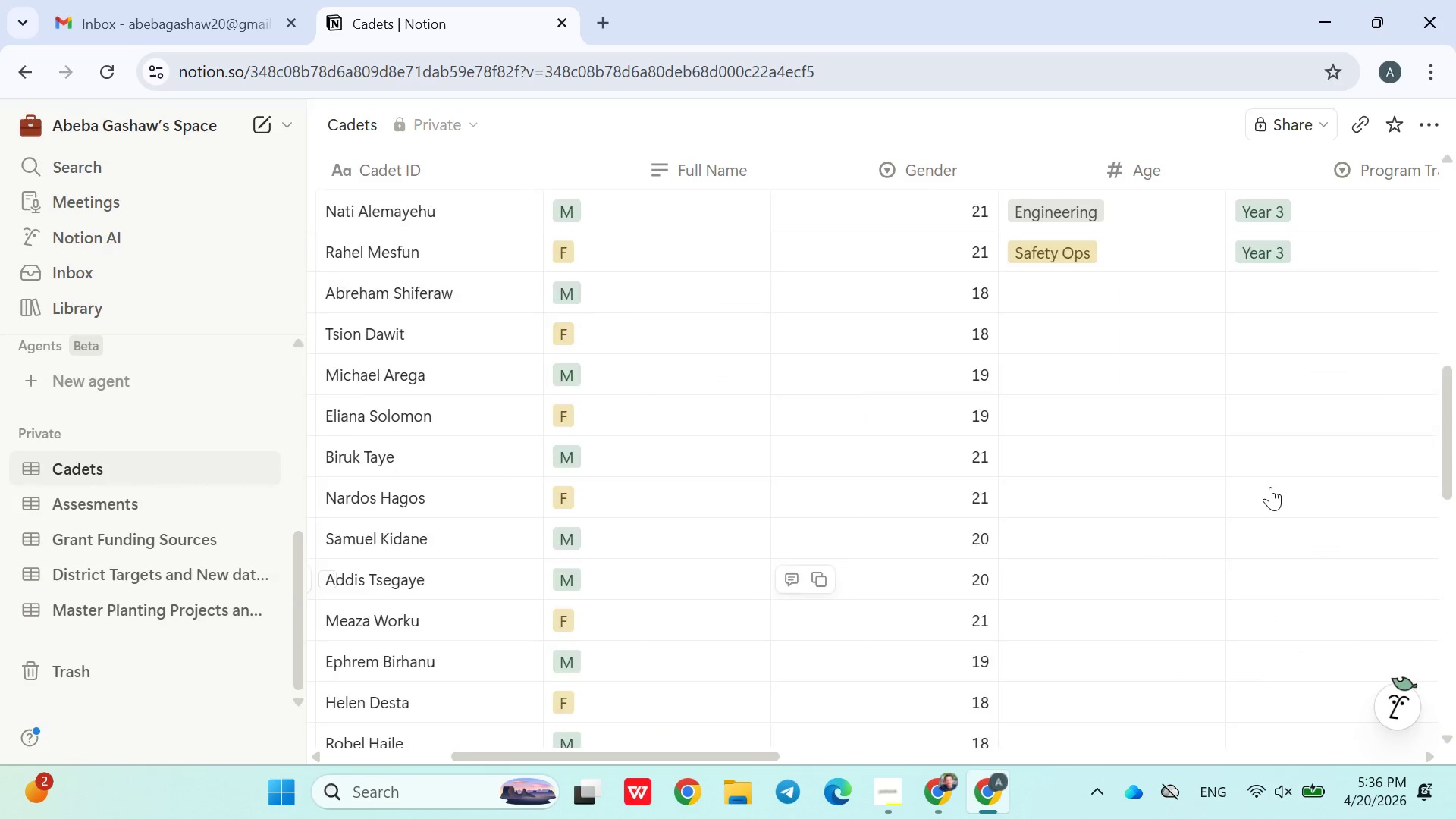 
mouse_move([980, 394])
 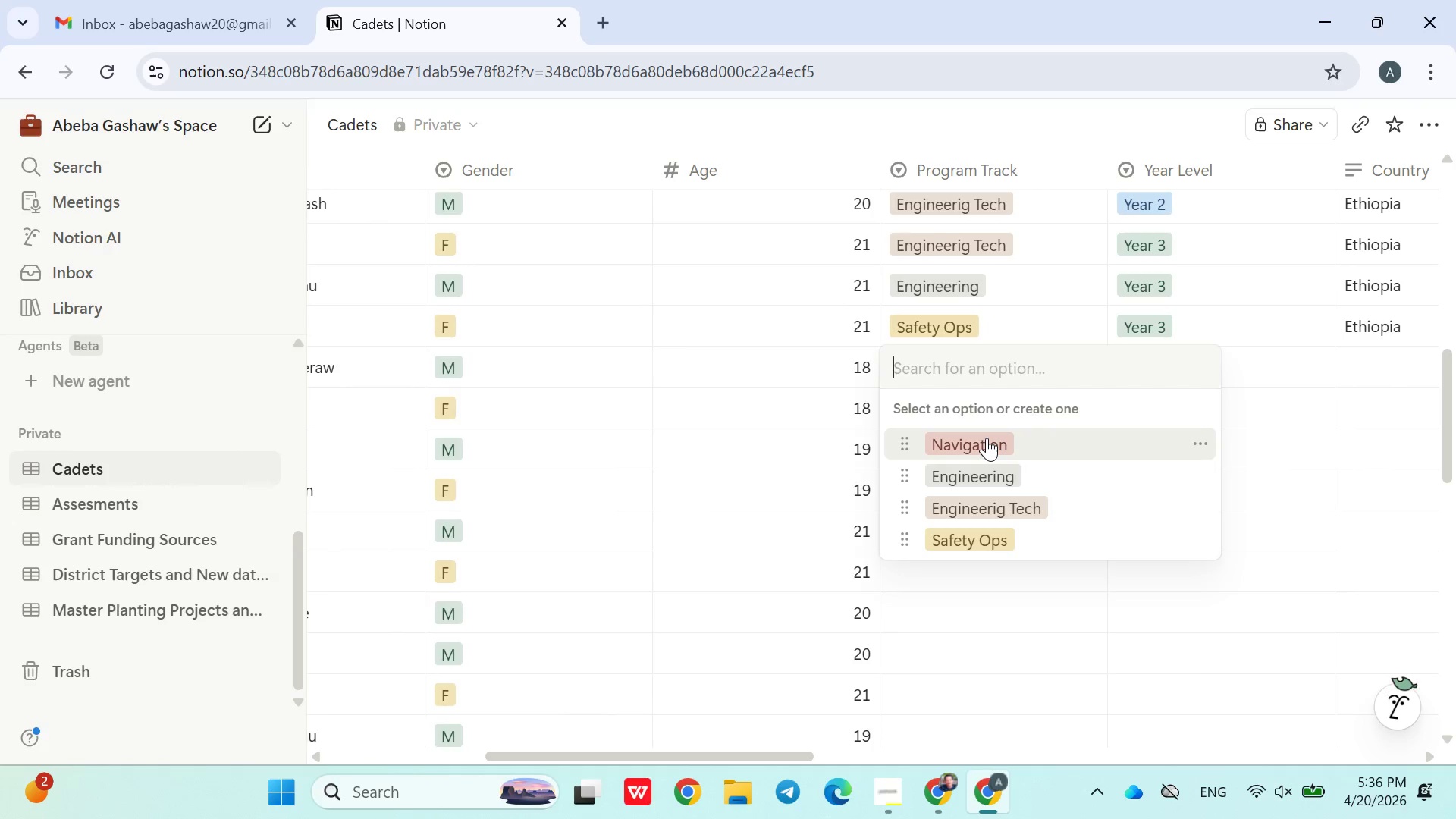 
left_click([987, 438])
 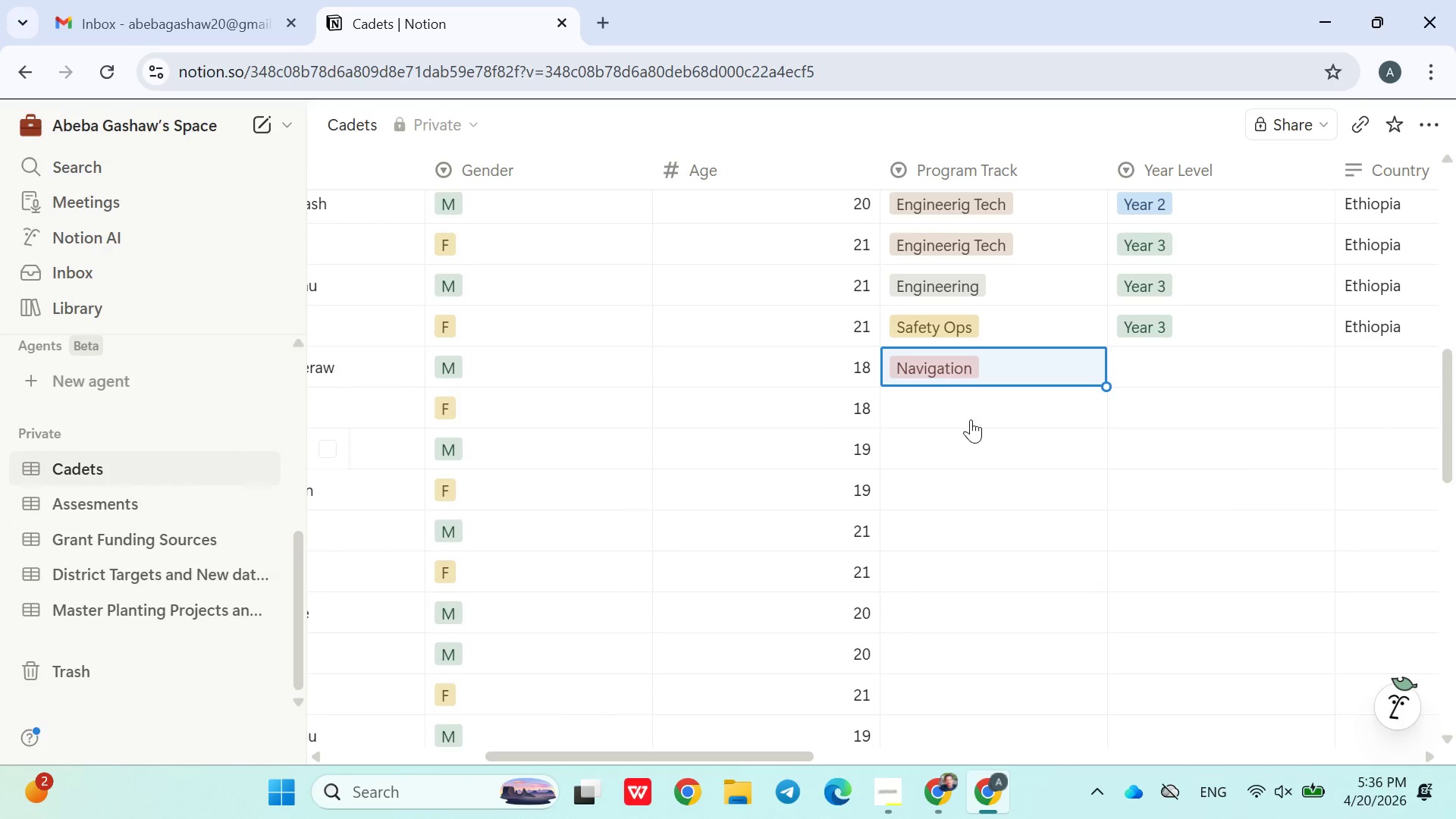 
left_click([965, 416])
 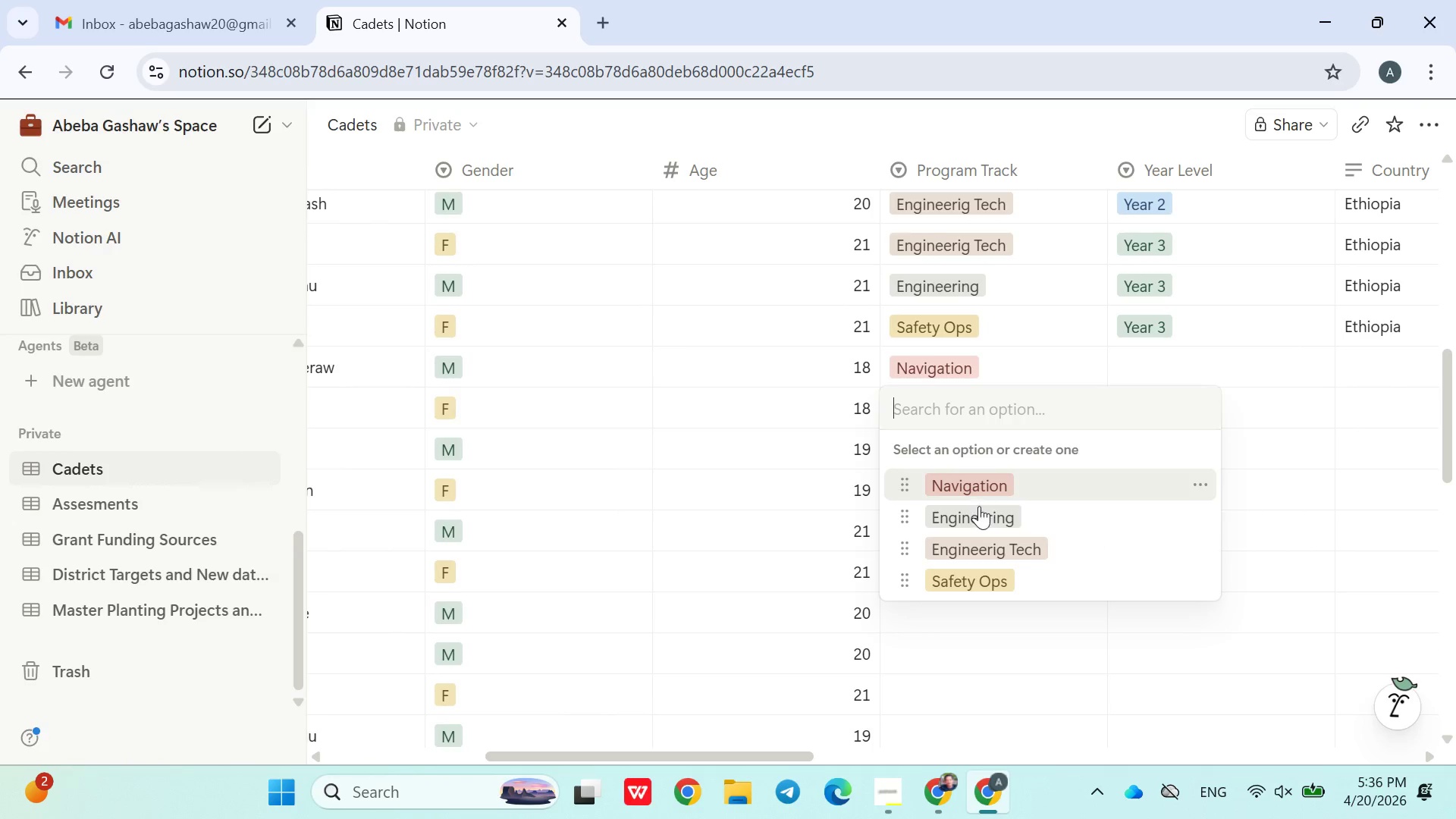 
left_click([979, 511])
 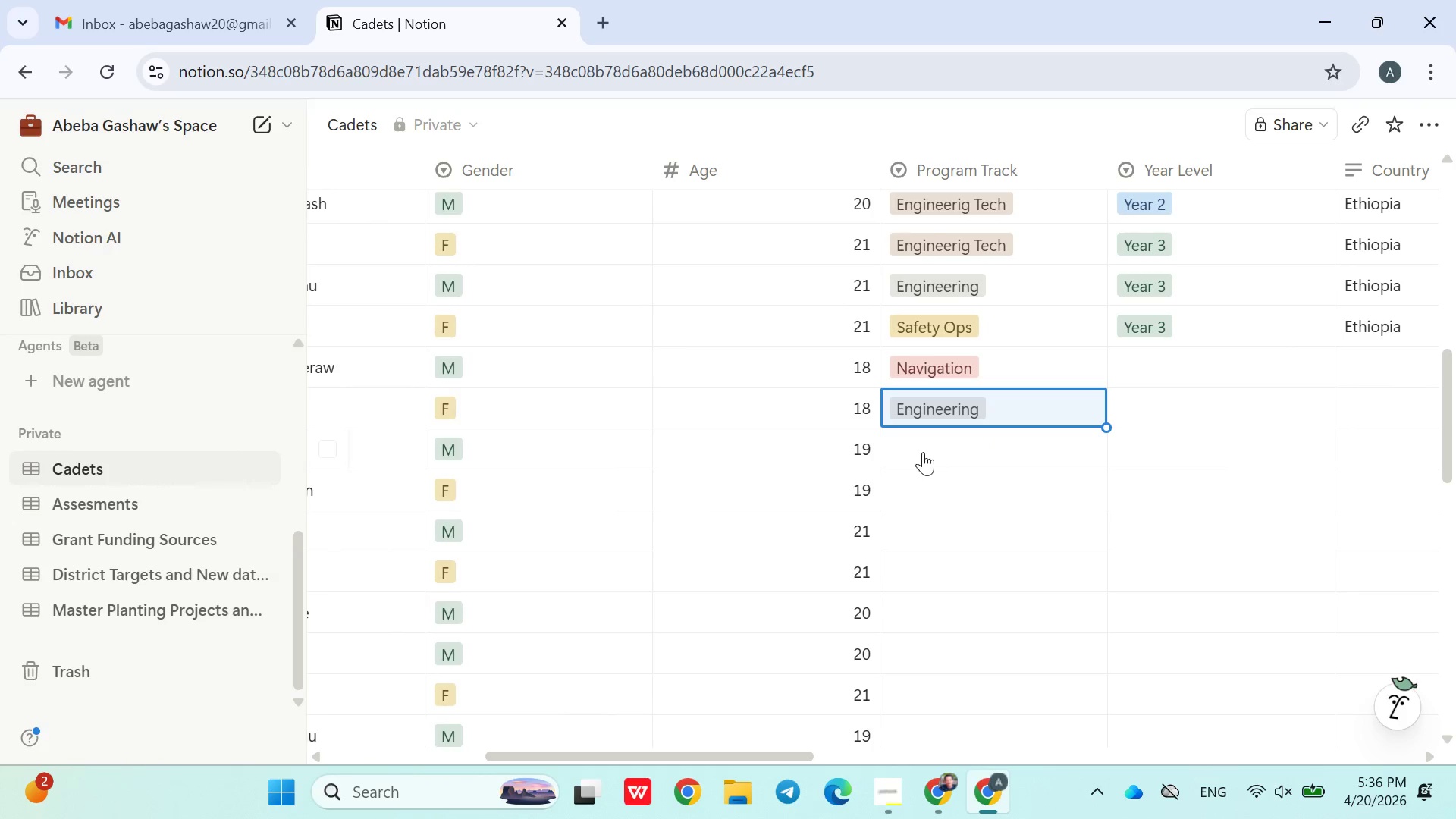 
left_click([919, 445])
 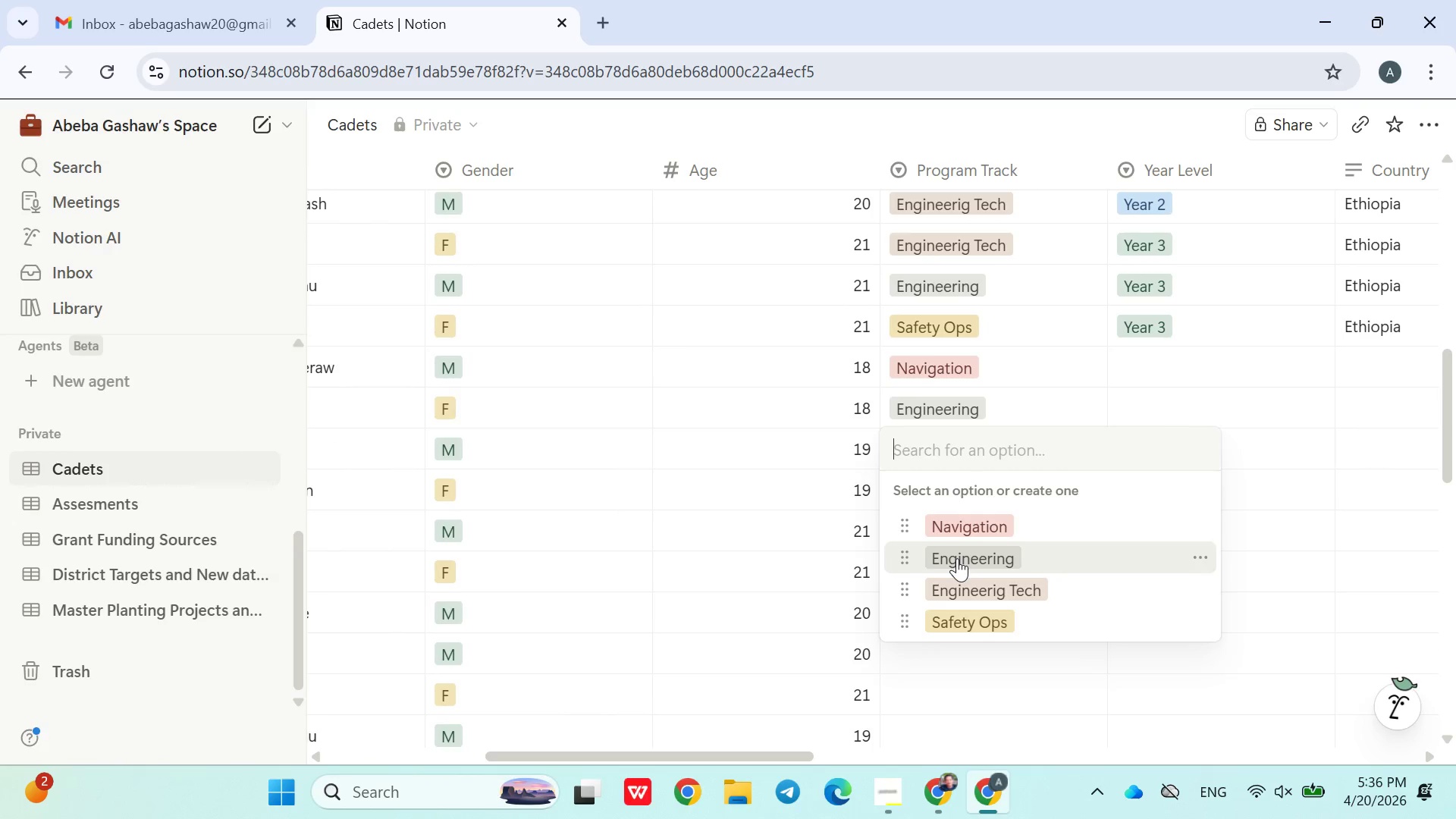 
left_click([957, 558])
 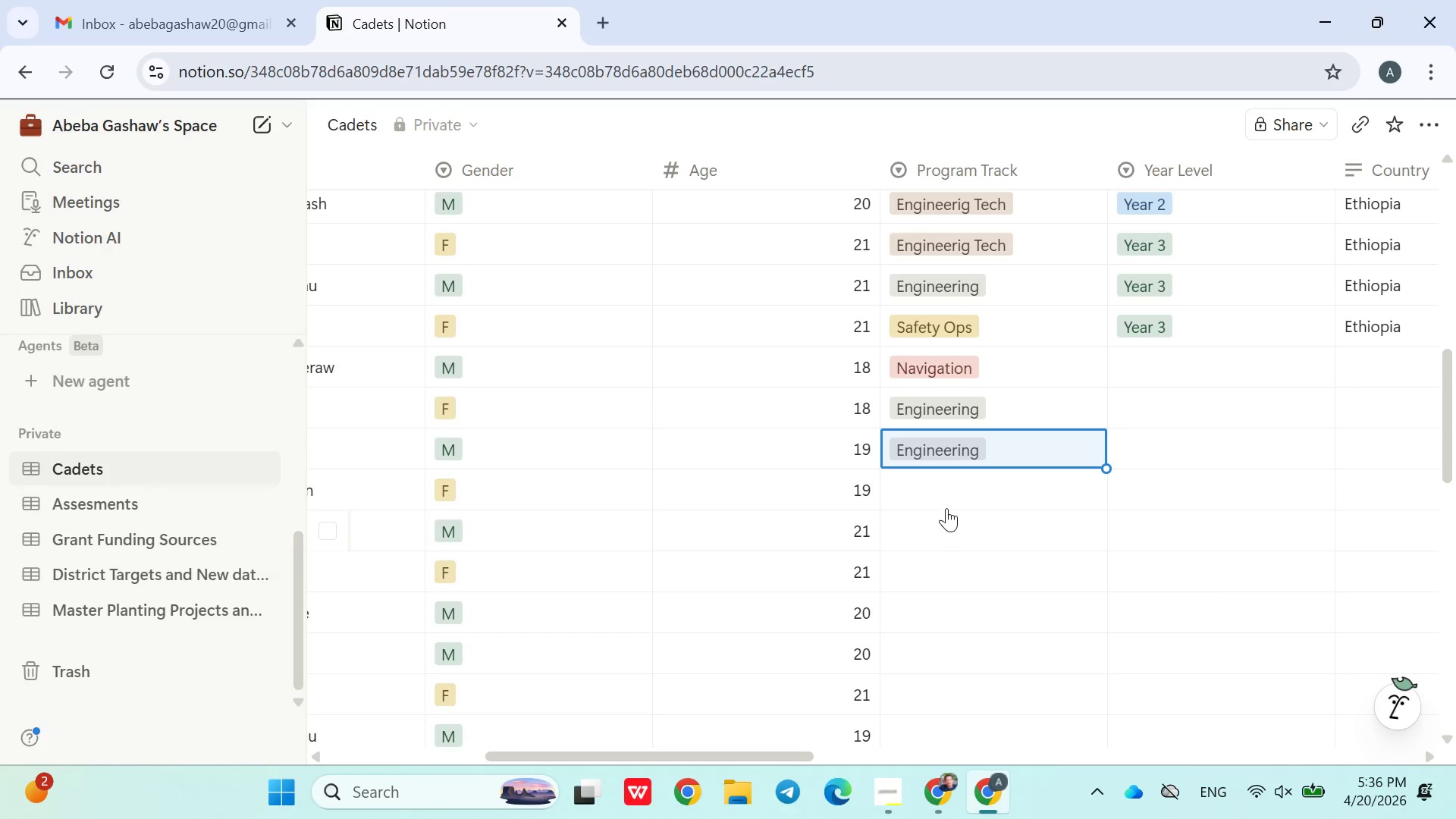 
left_click([941, 493])
 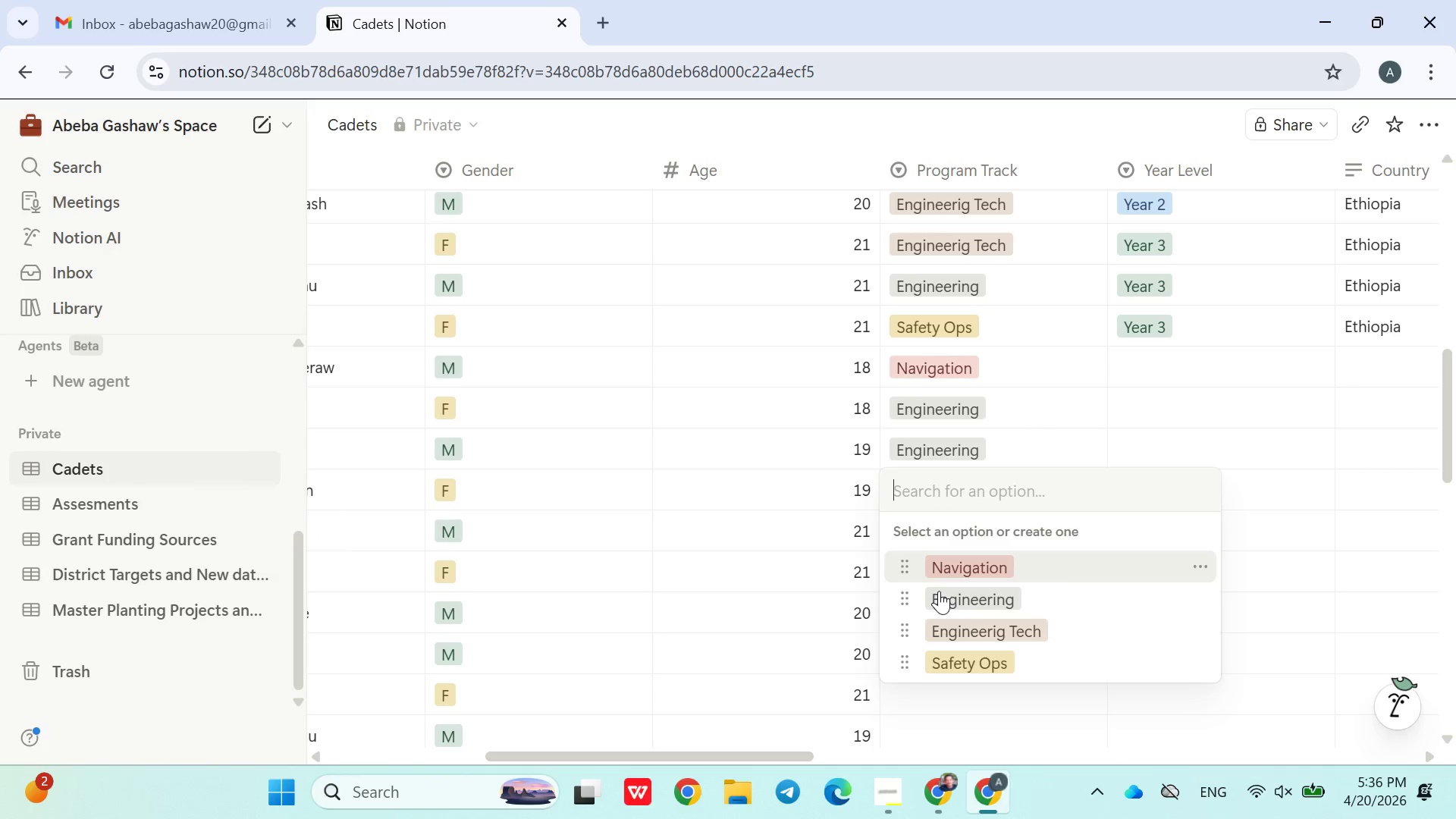 
left_click([943, 601])
 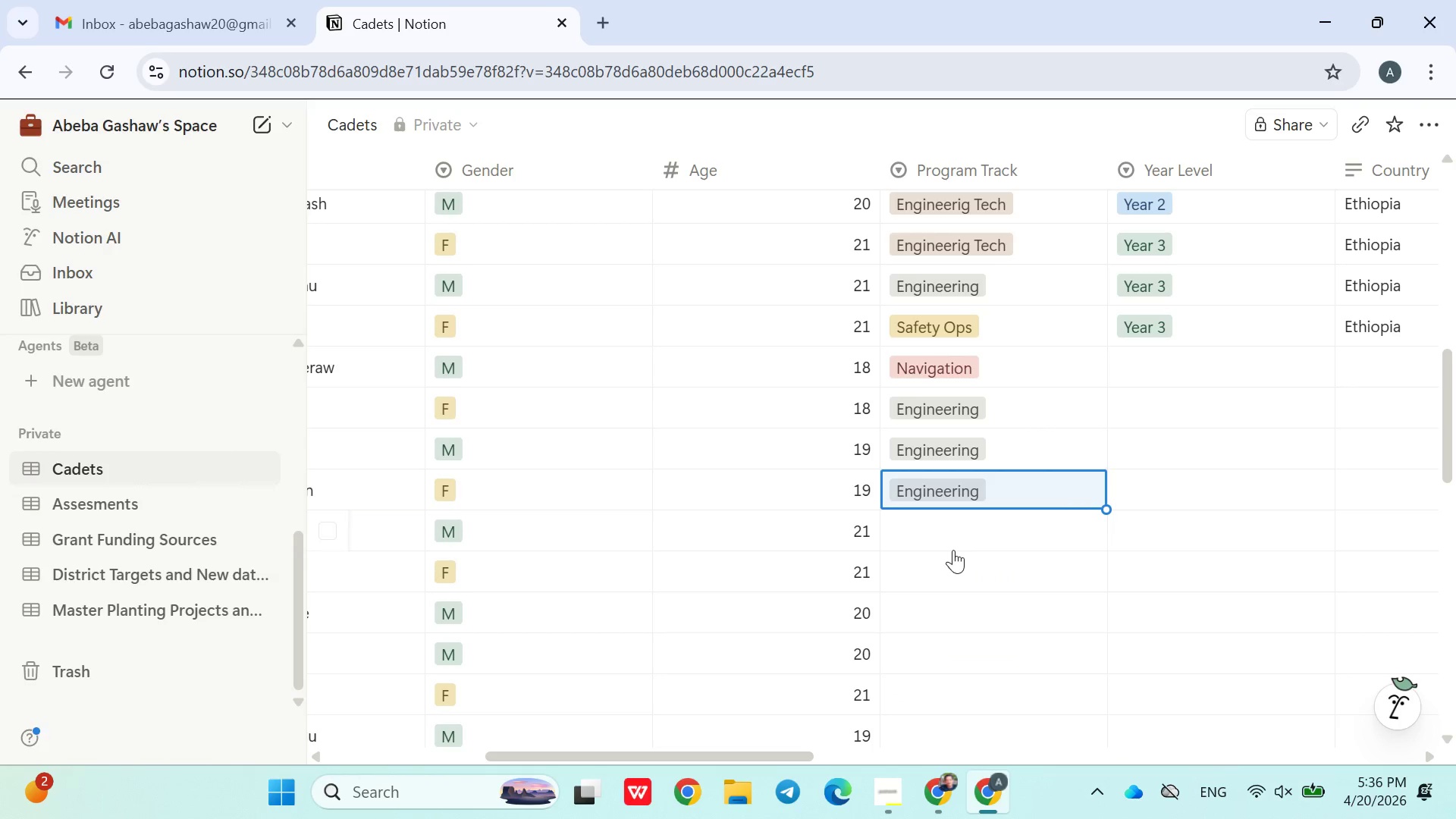 
left_click([952, 538])
 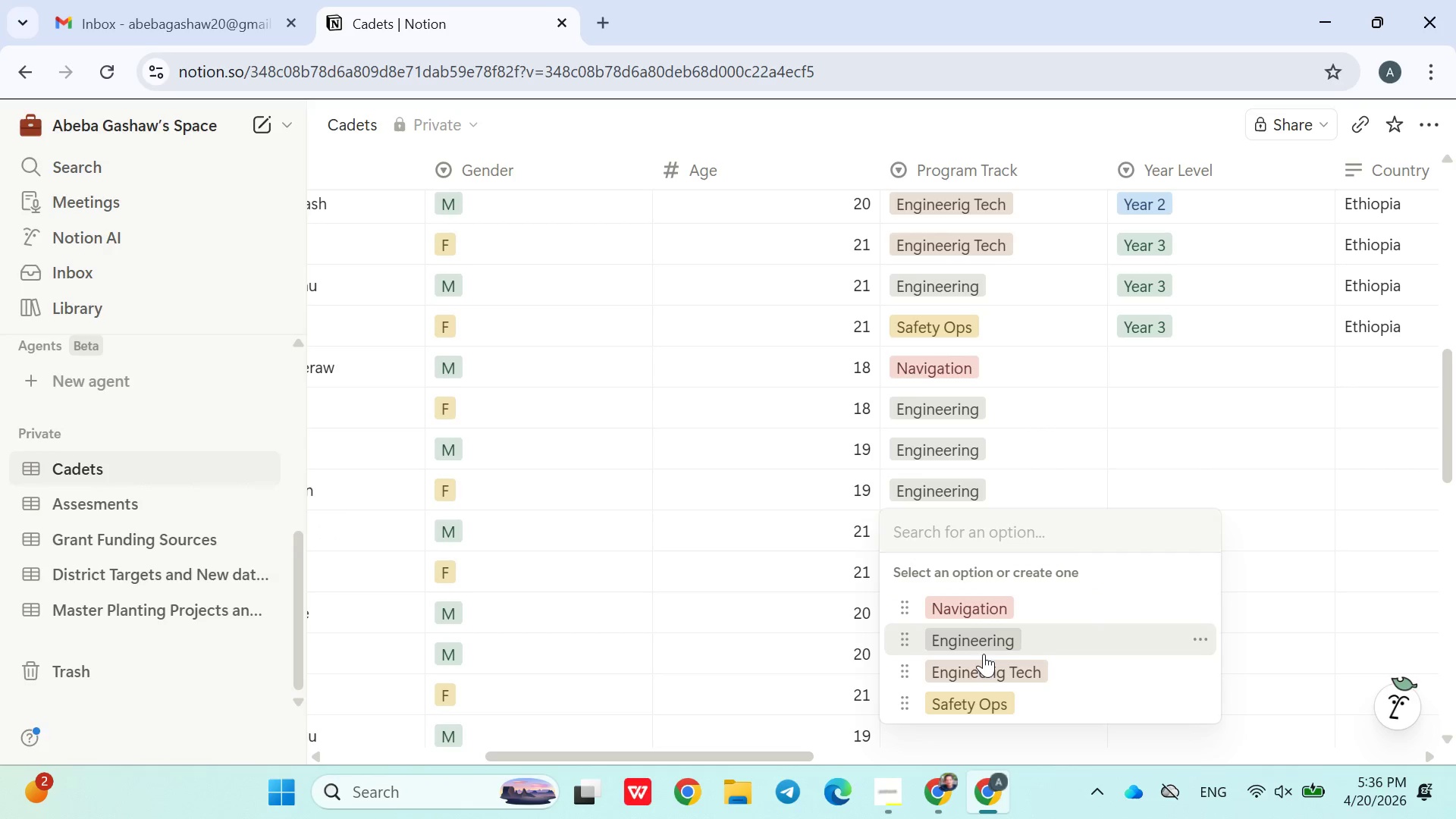 
left_click([984, 661])
 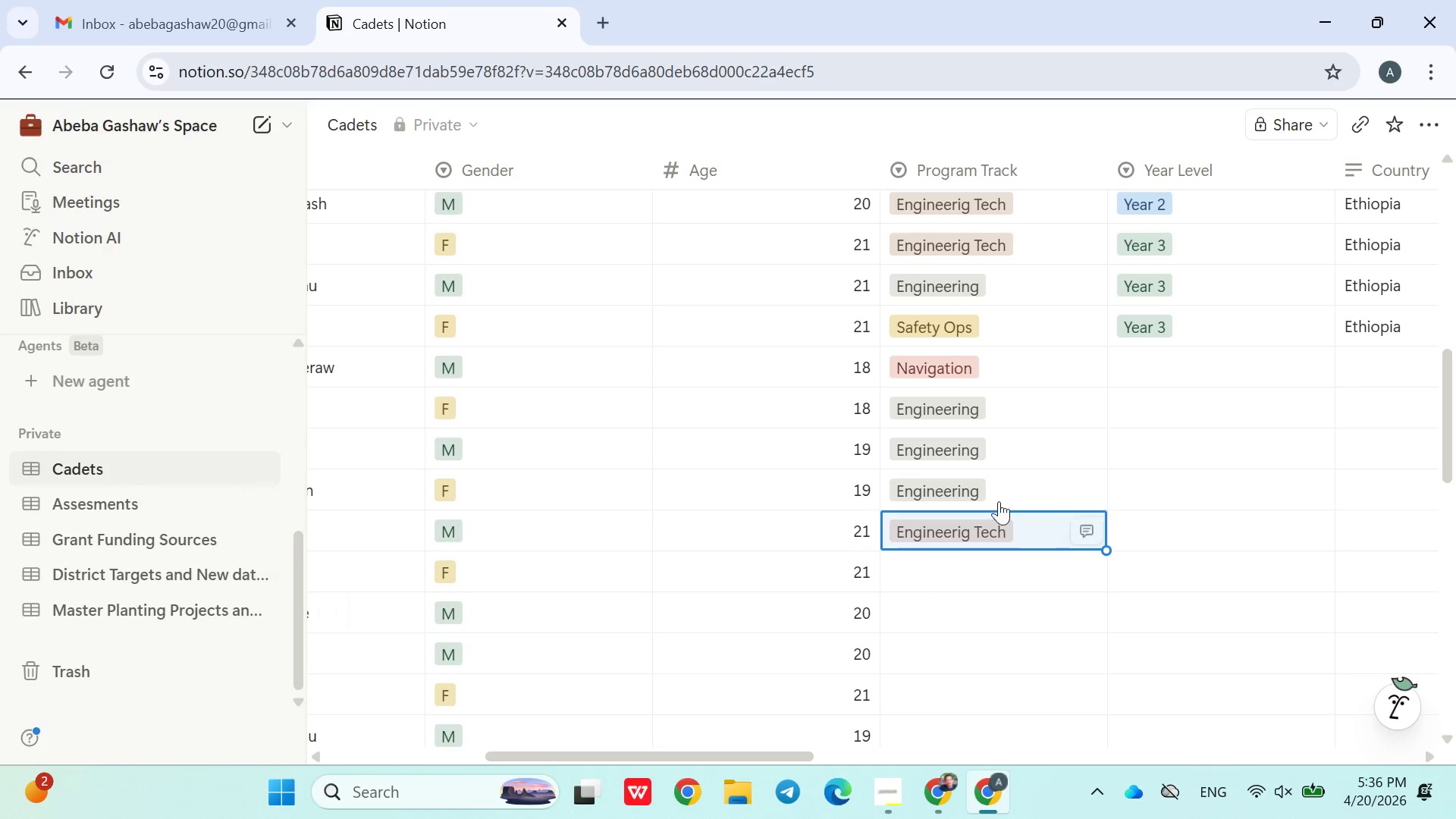 
scroll: coordinate [943, 391], scroll_direction: down, amount: 3.0
 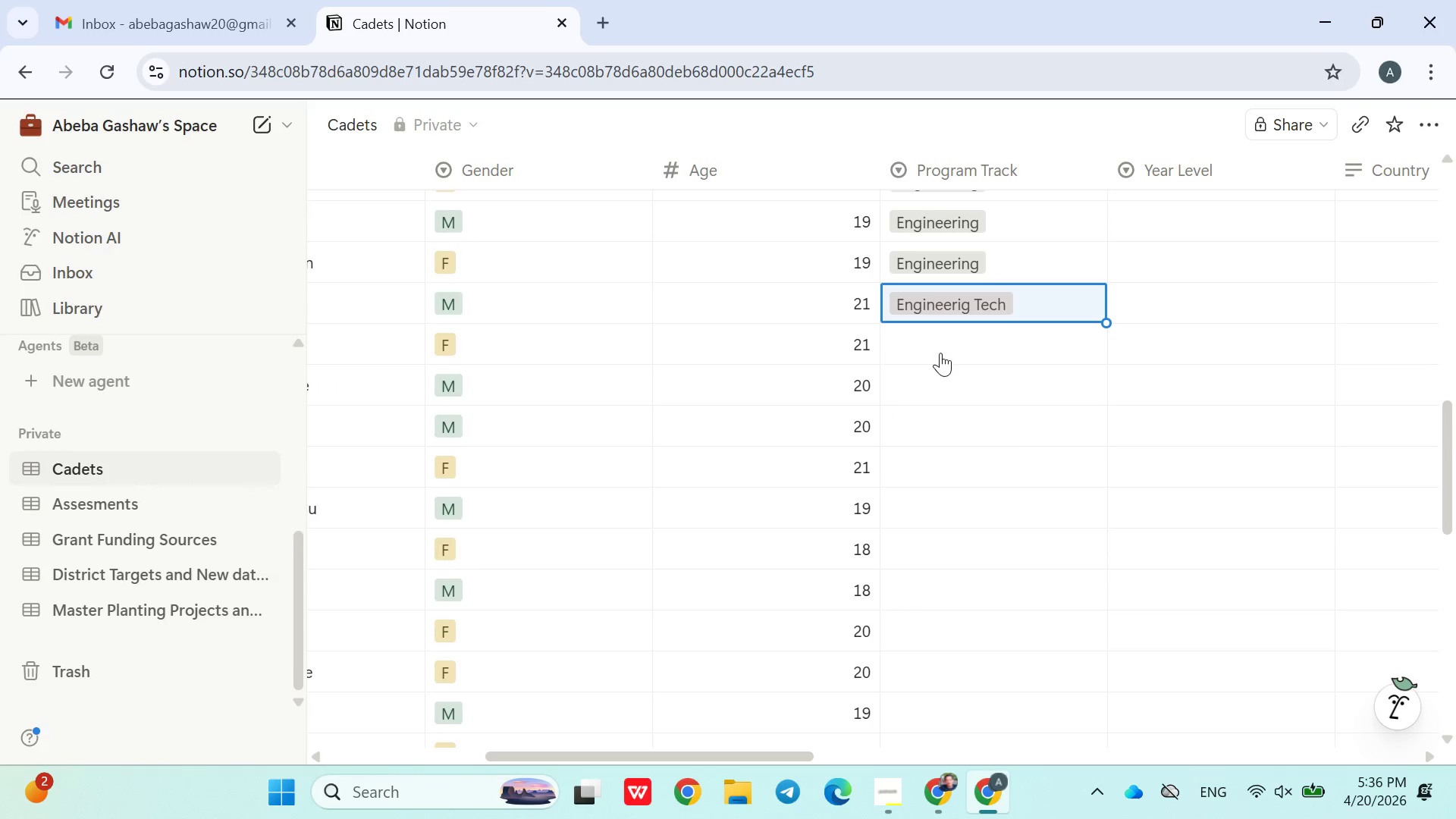 
left_click([938, 346])
 